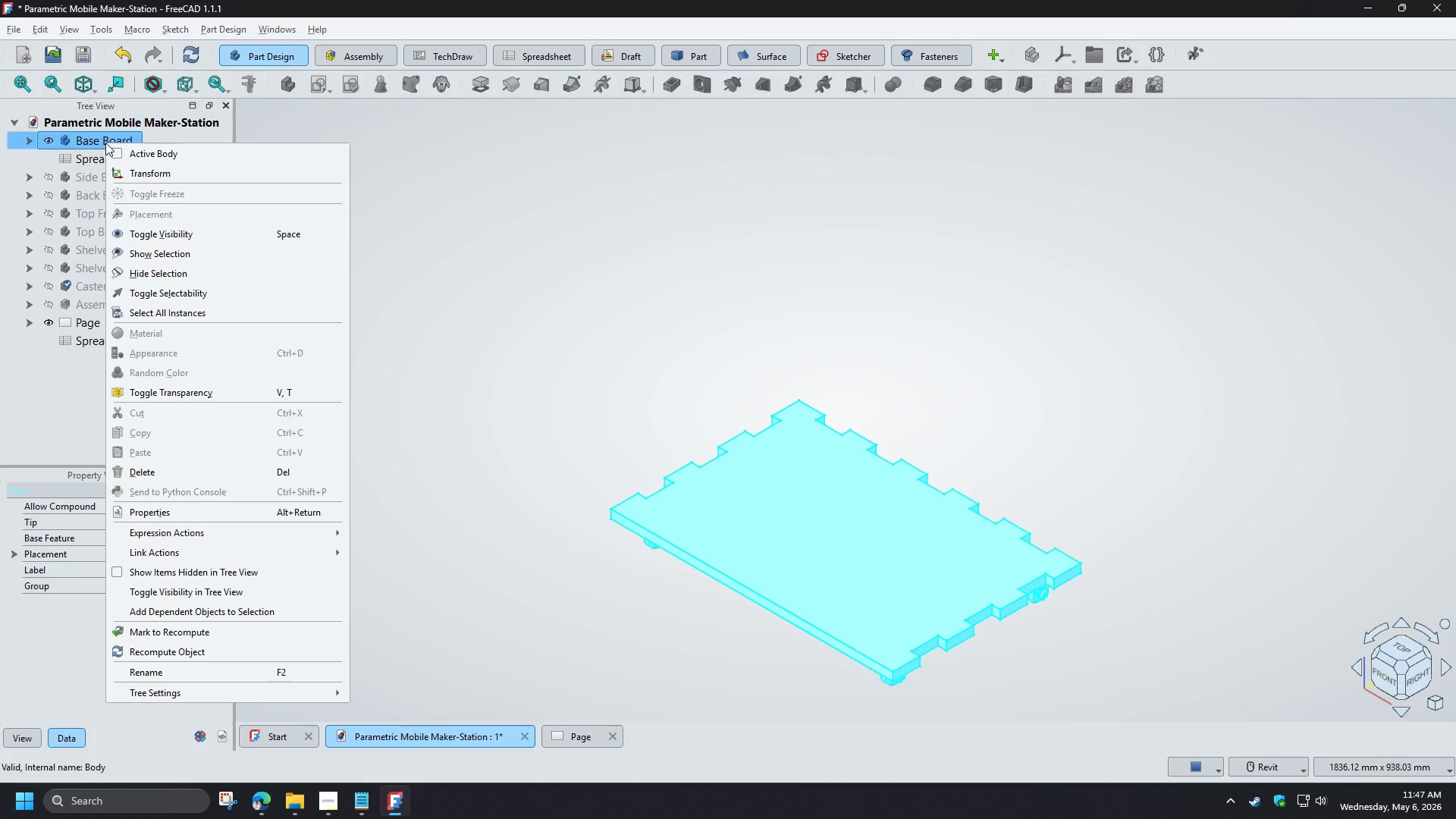 
left_click([495, 293])
 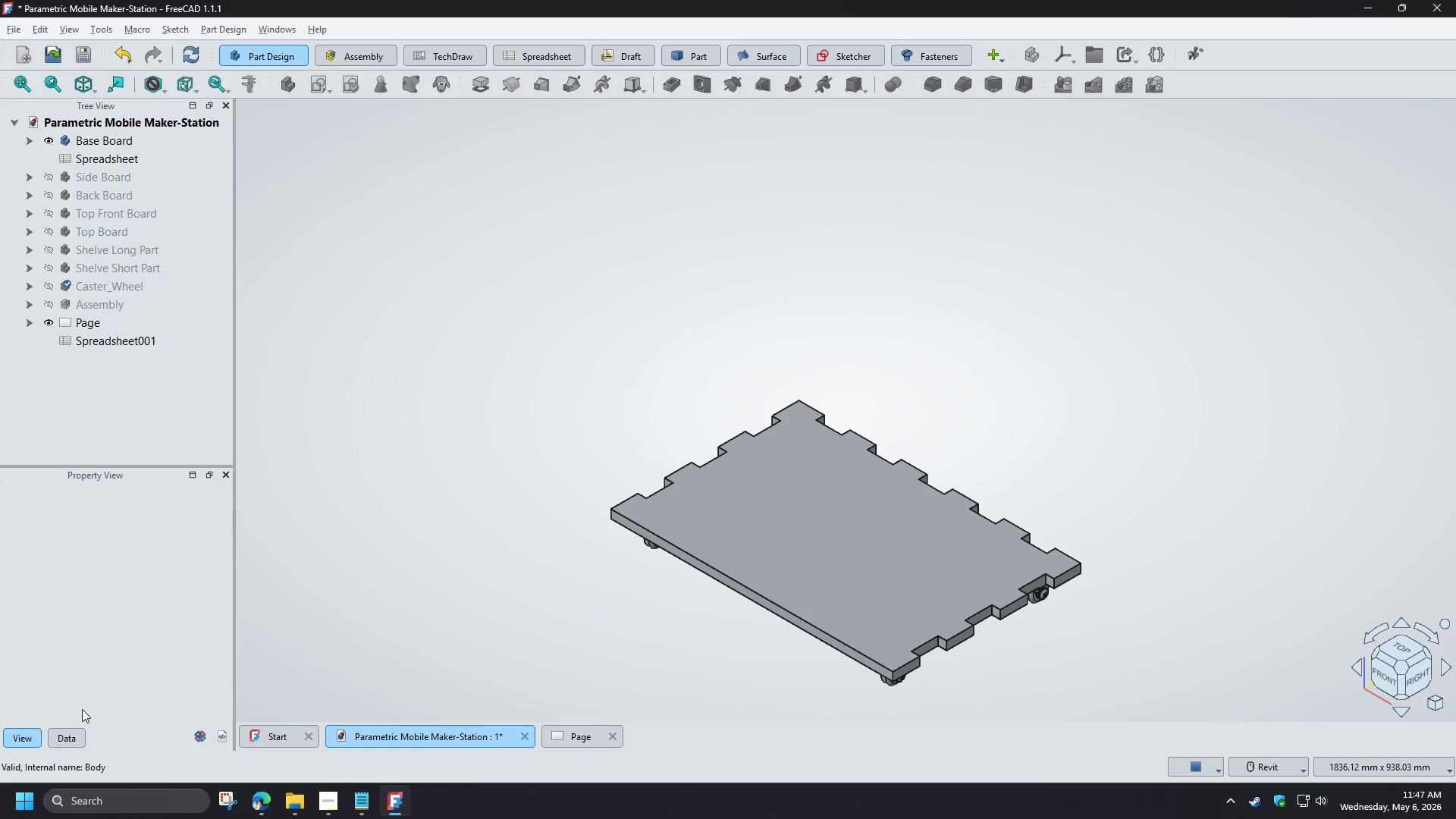 
left_click([62, 738])
 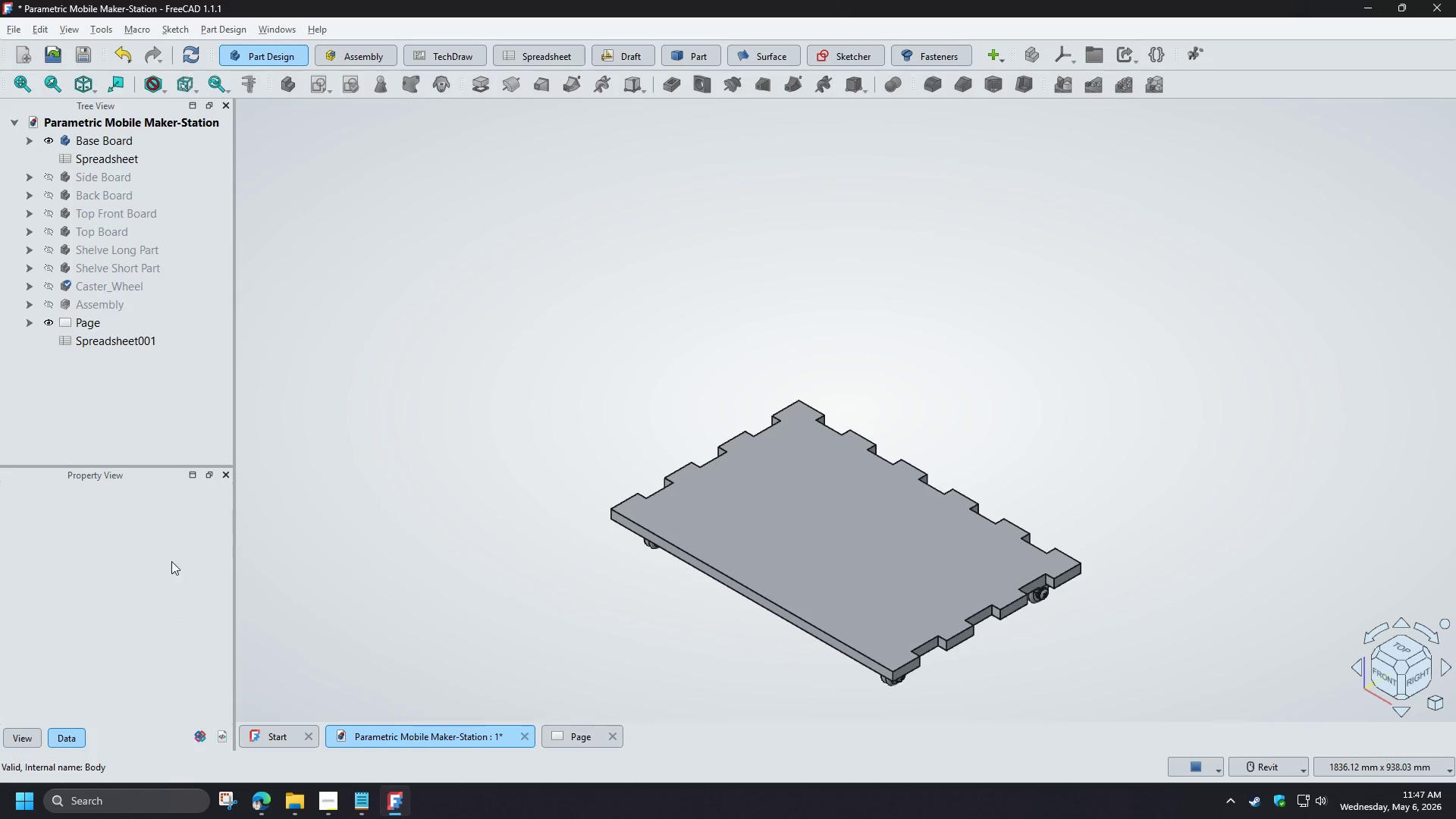 
right_click([171, 559])
 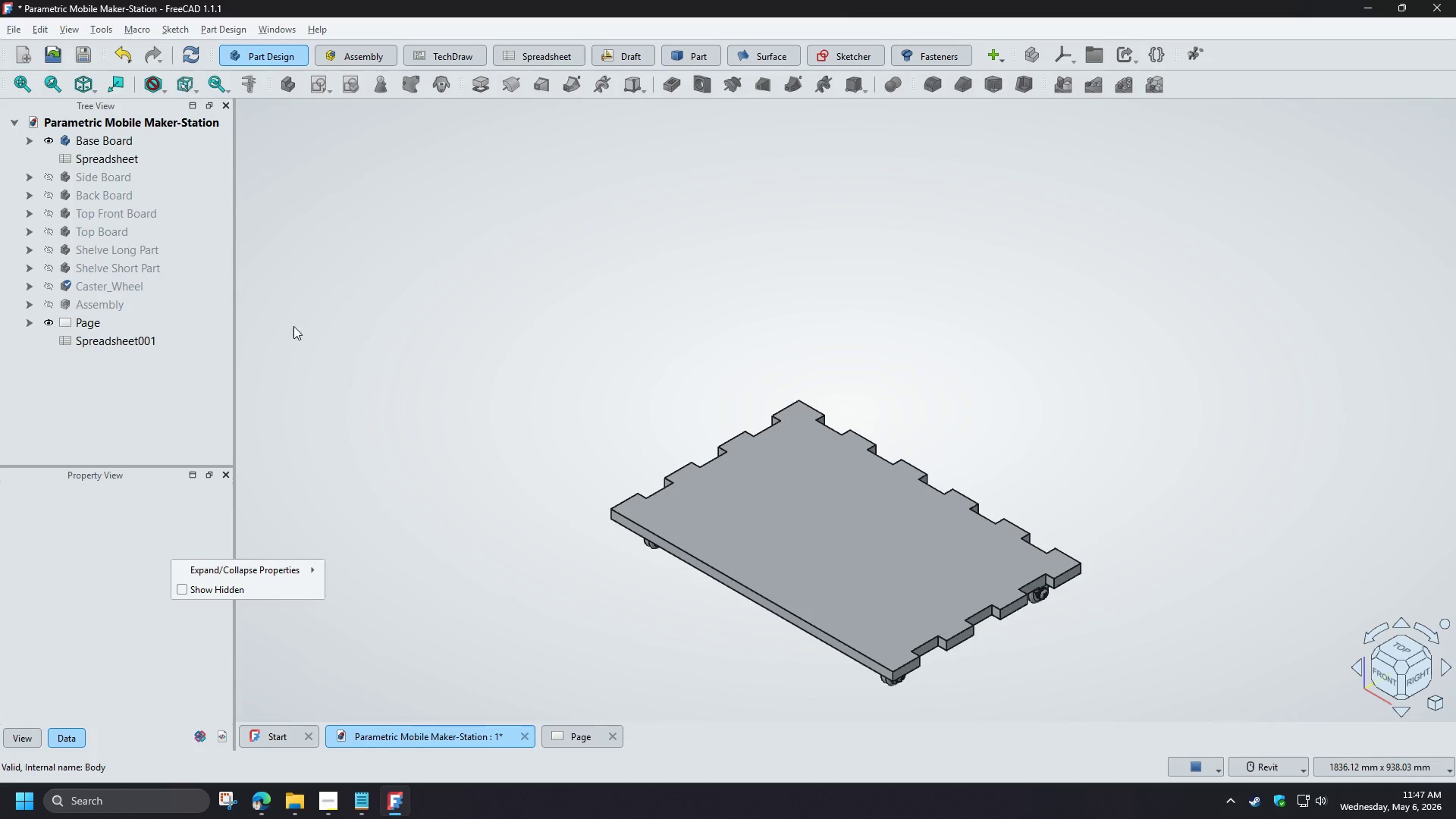 
left_click([292, 323])
 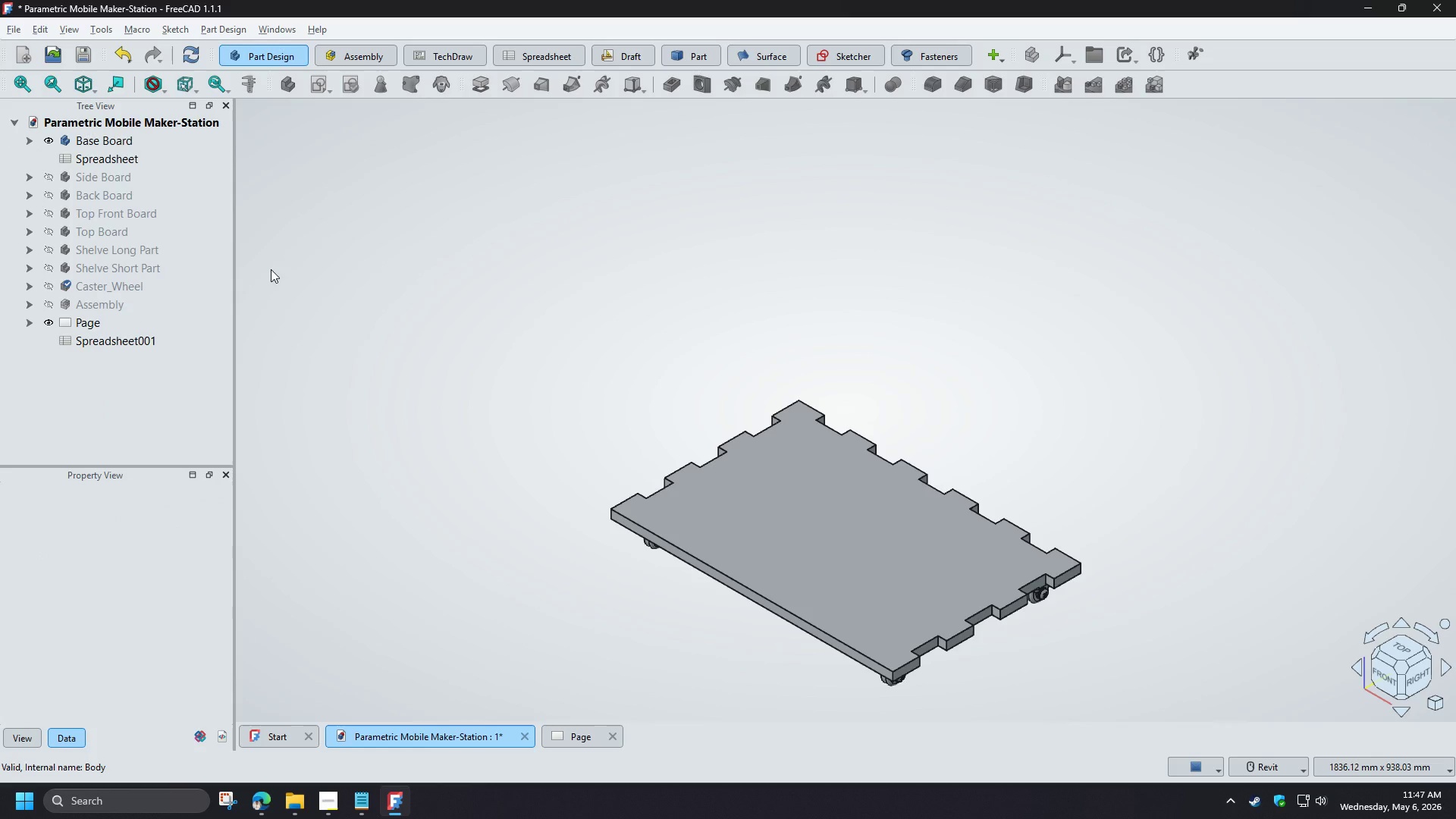 
right_click([271, 269])
 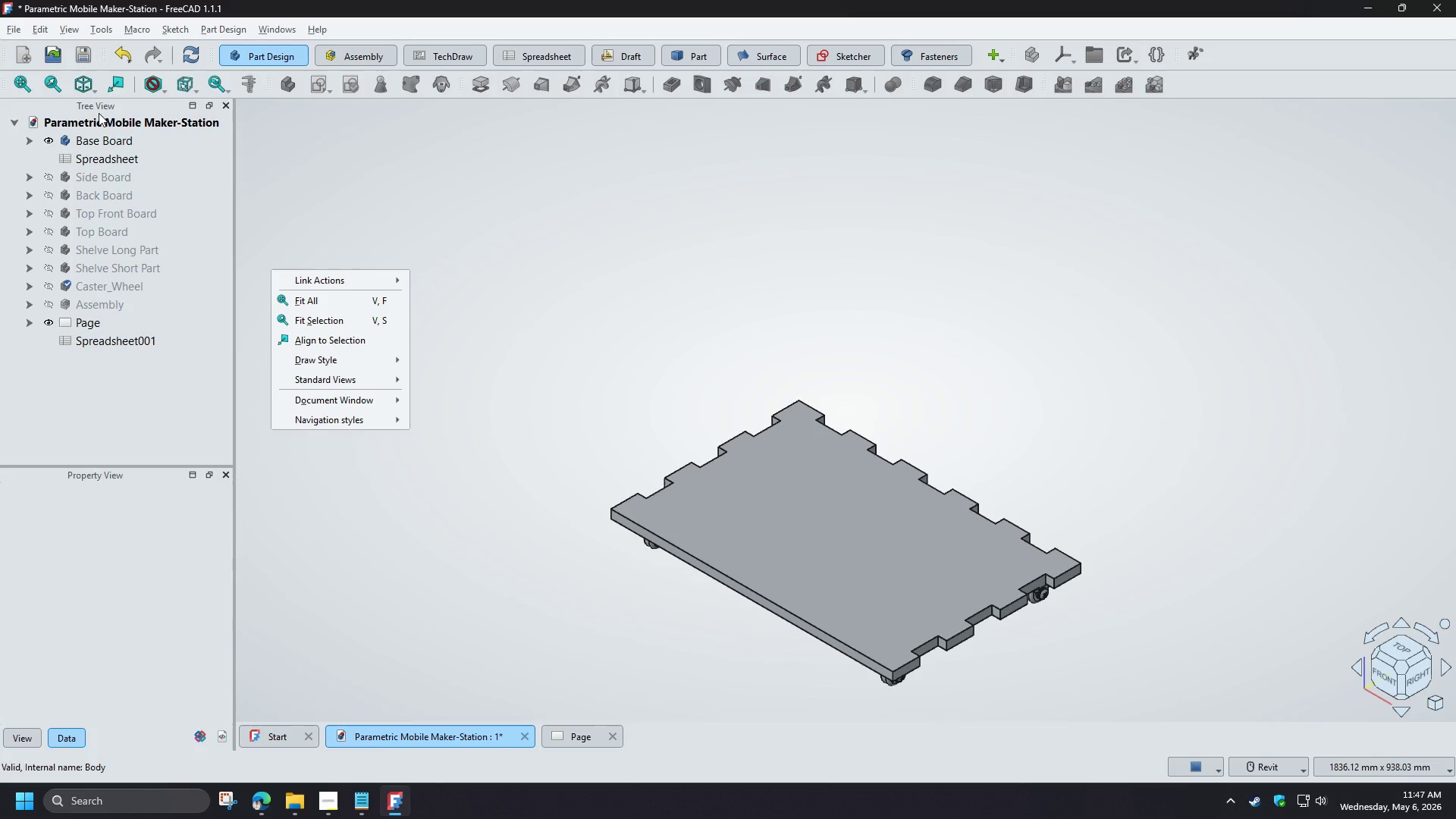 
right_click([99, 111])
 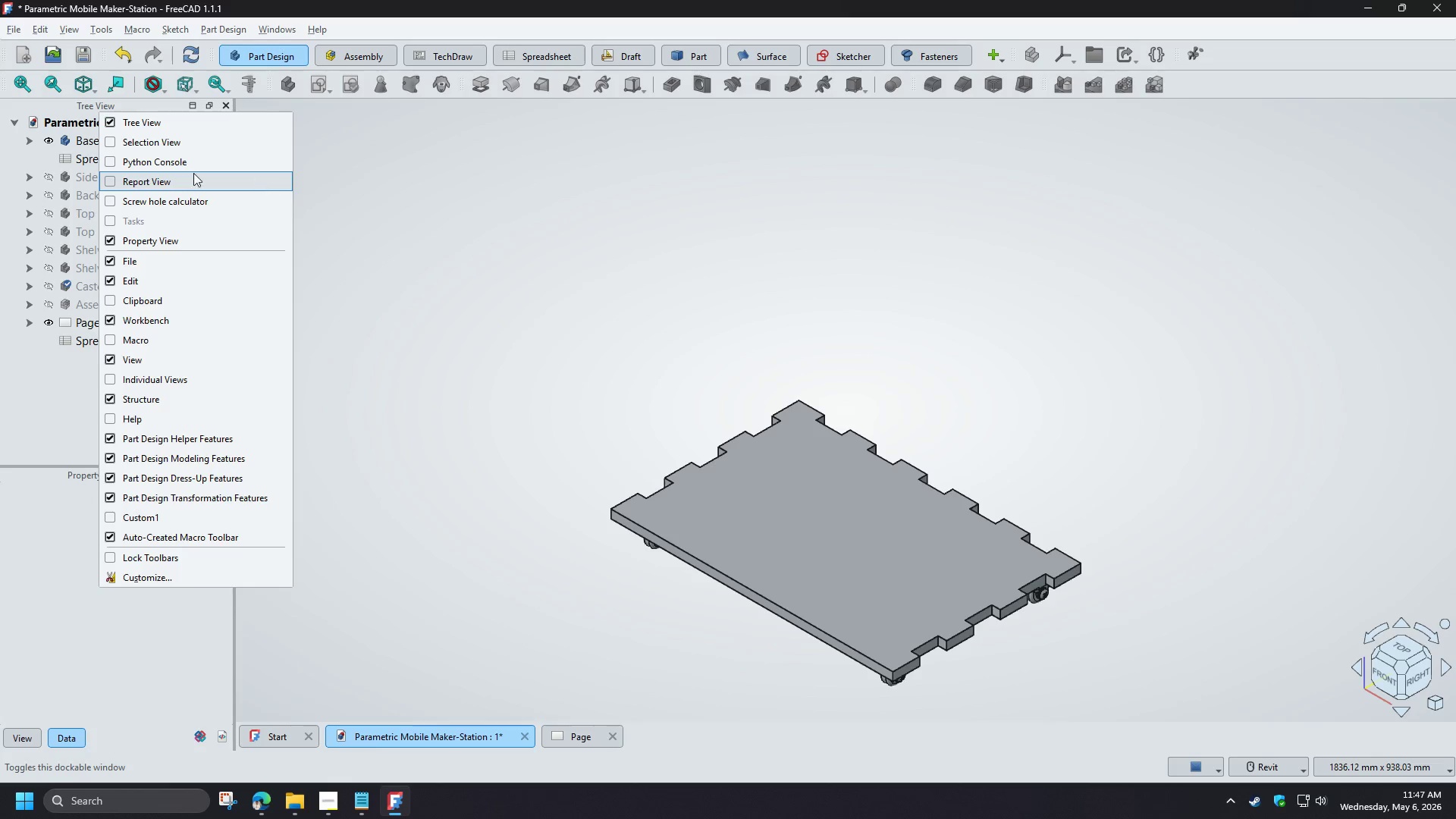 
left_click([109, 136])
 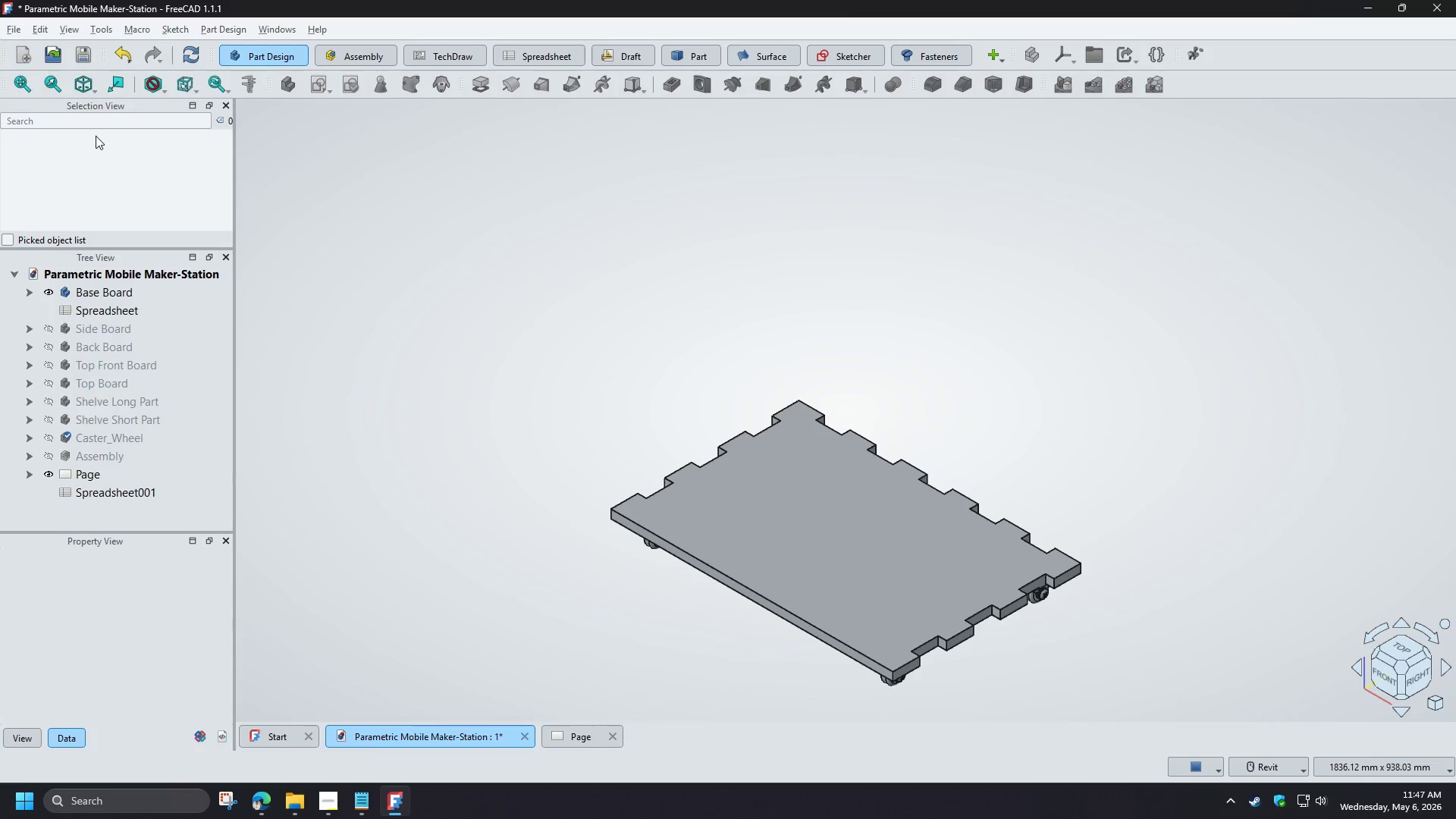 
right_click([89, 141])
 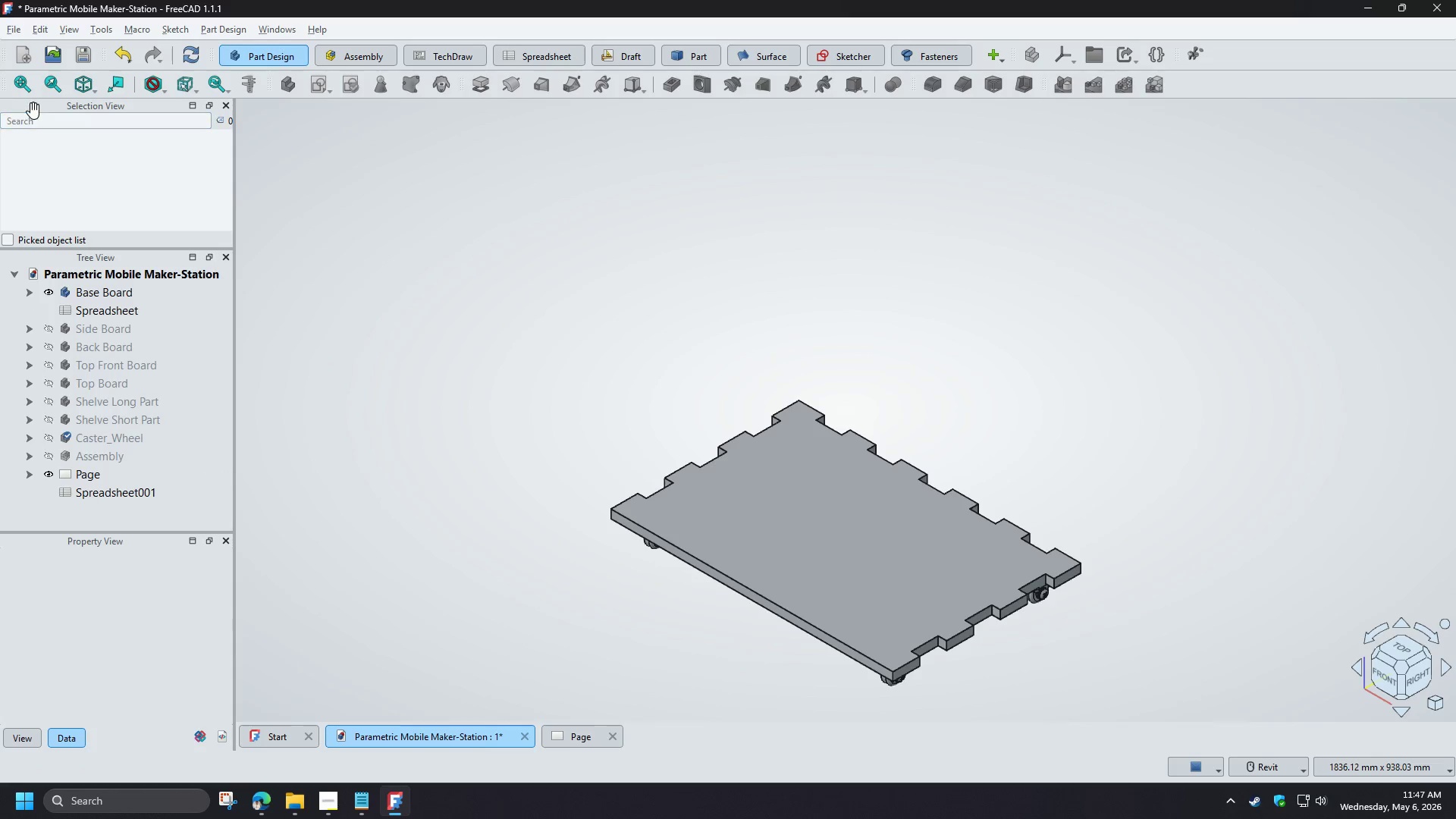 
right_click([49, 102])
 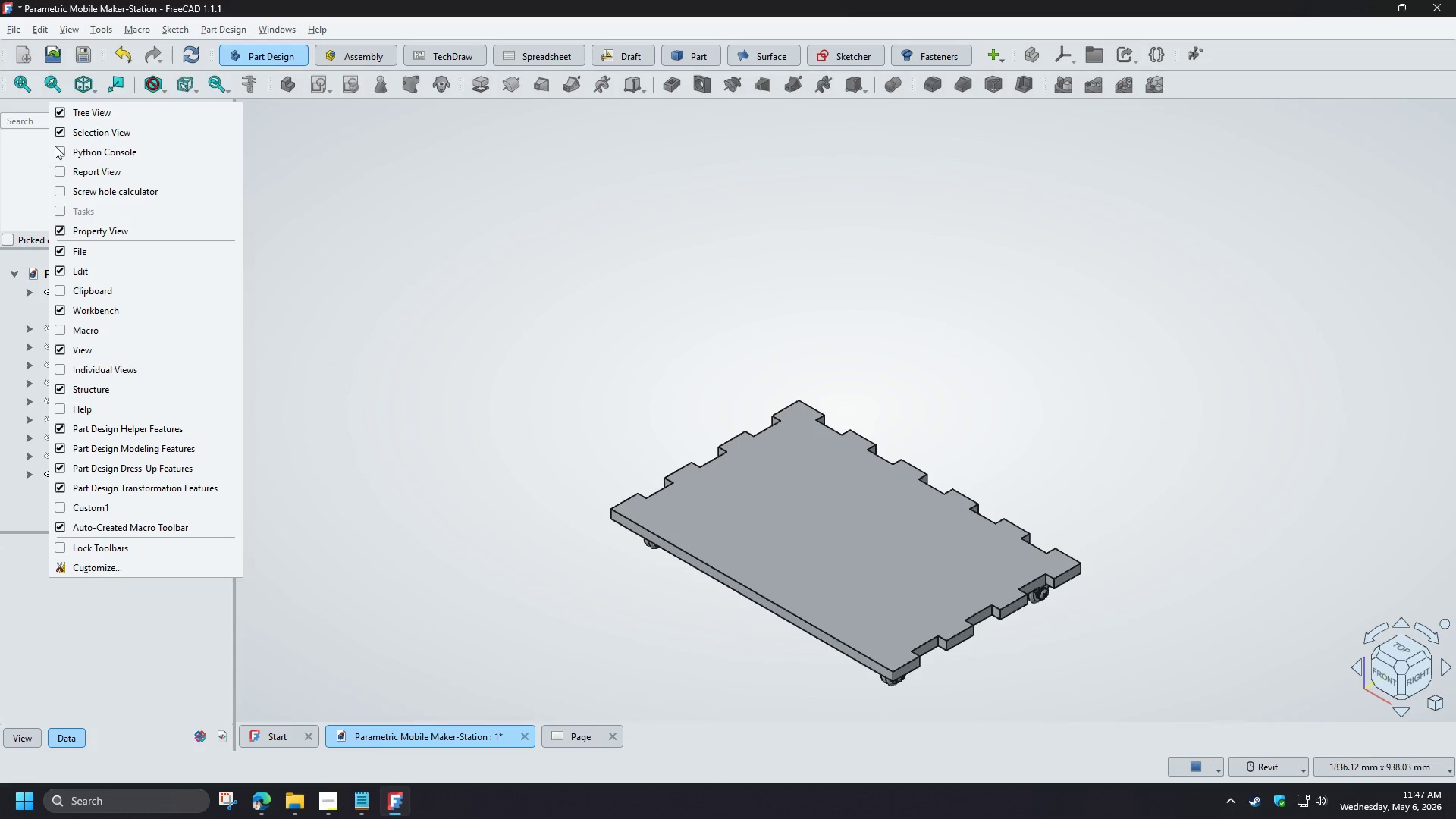 
left_click([67, 133])
 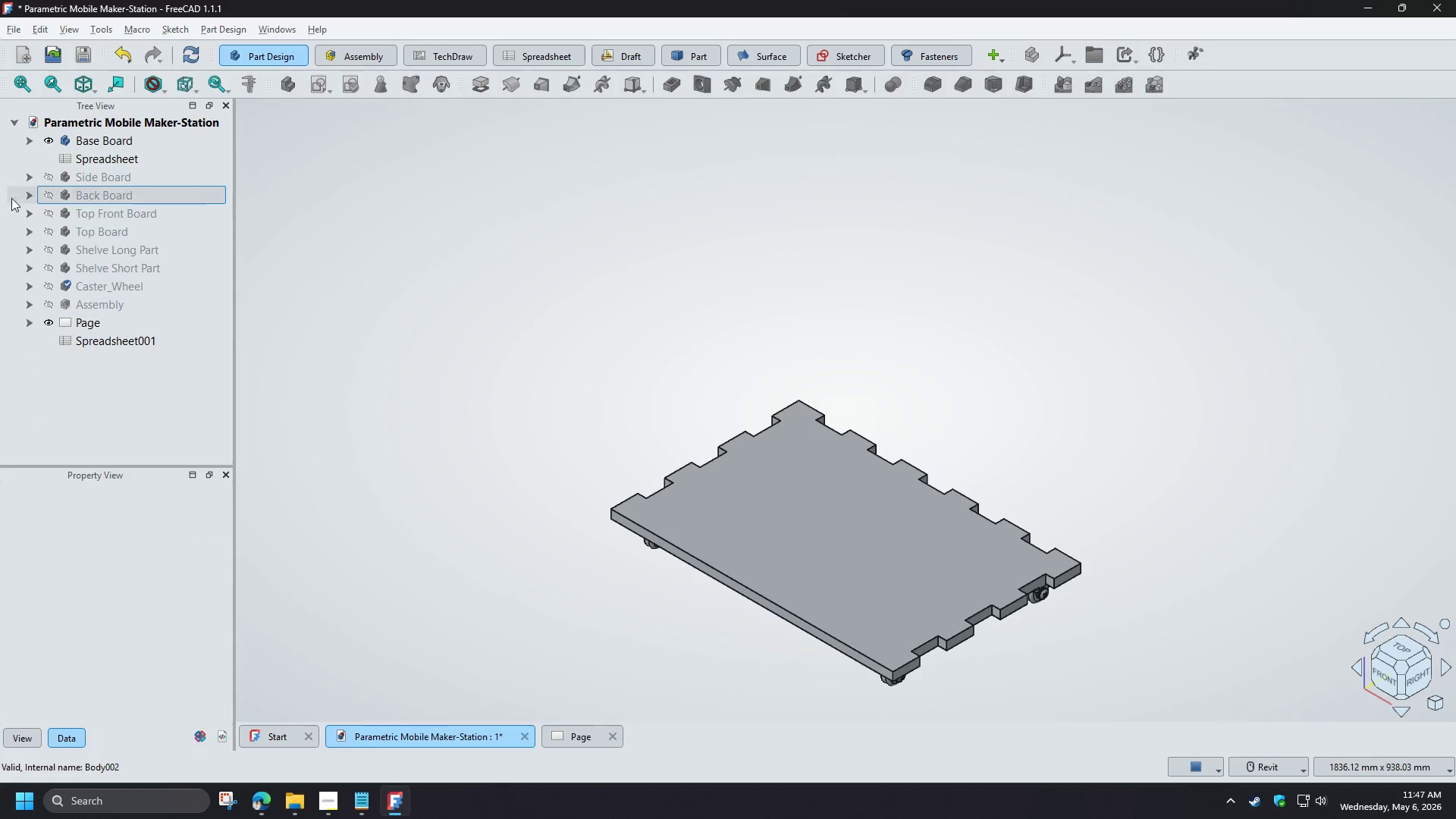 
right_click([5, 166])
 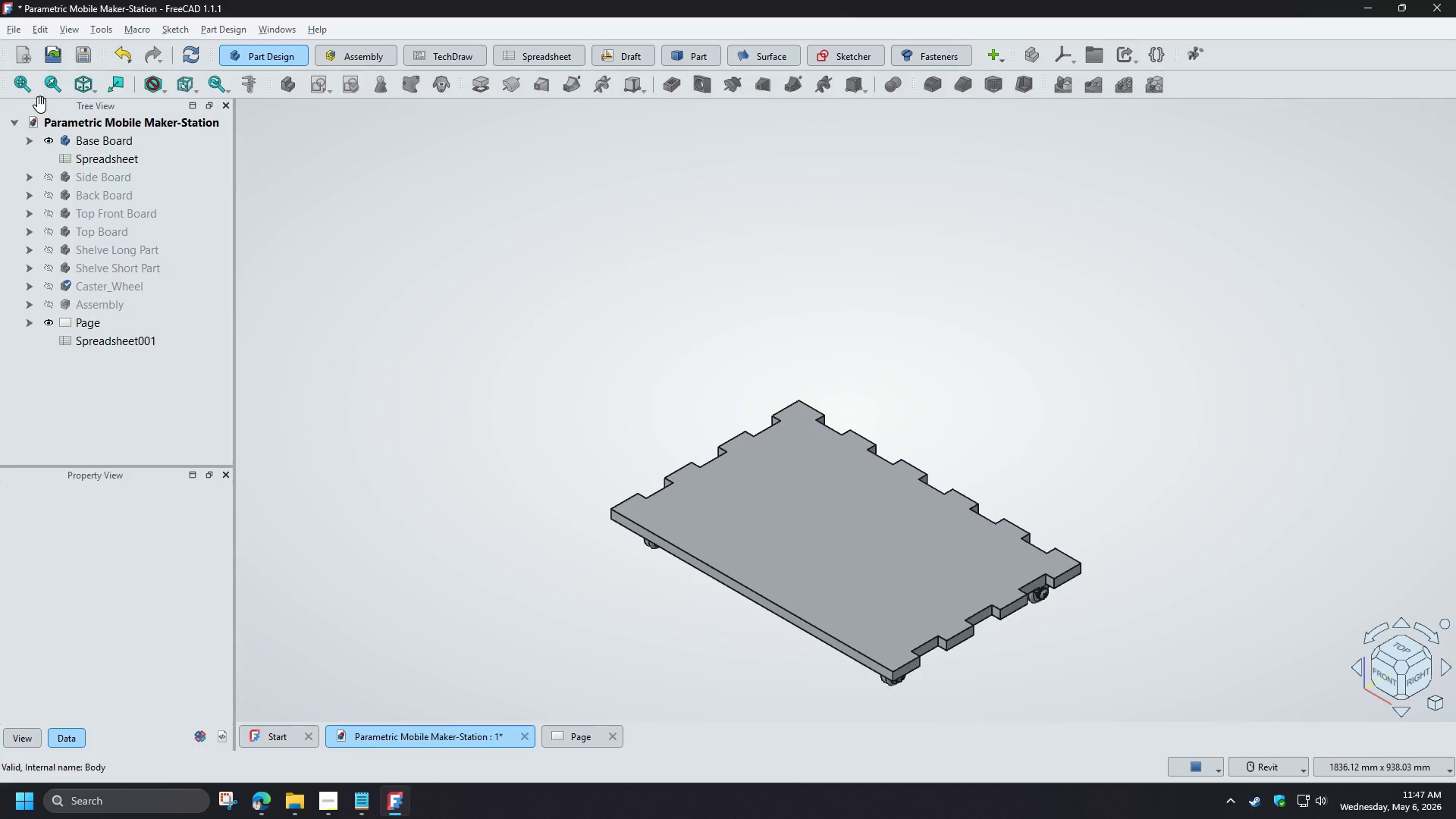 
right_click([46, 110])
 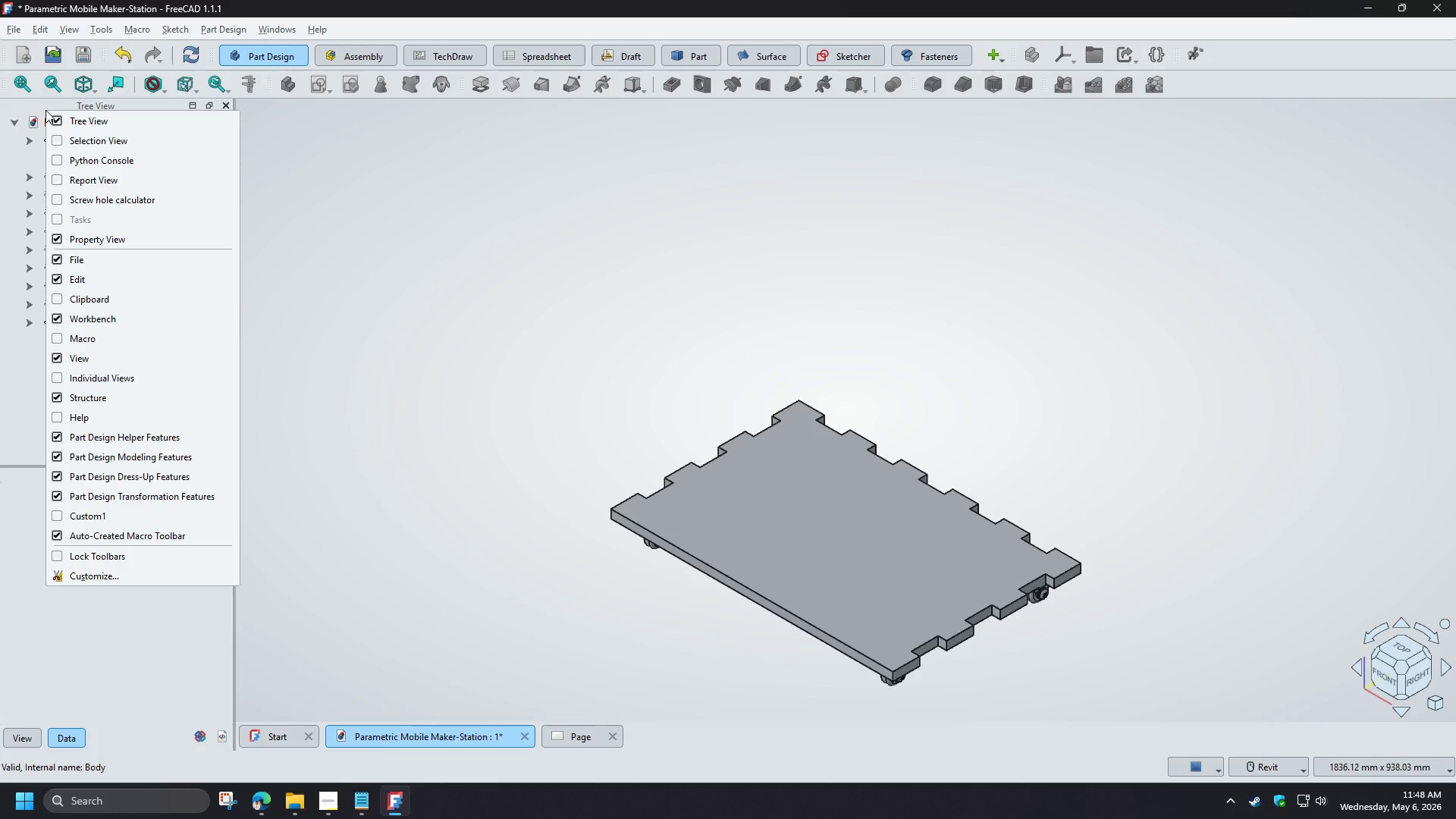 
wait(6.73)
 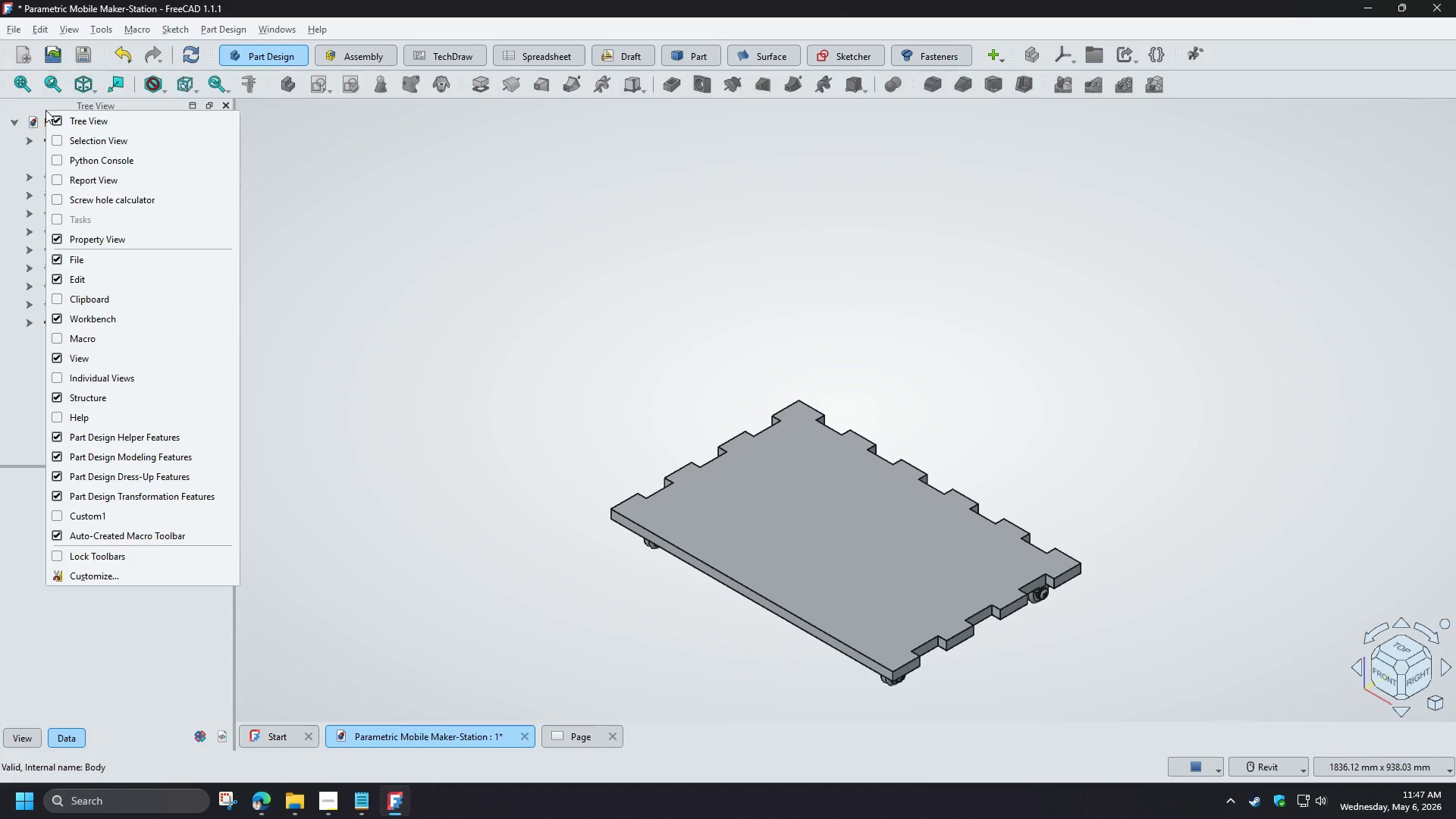 
left_click([334, 171])
 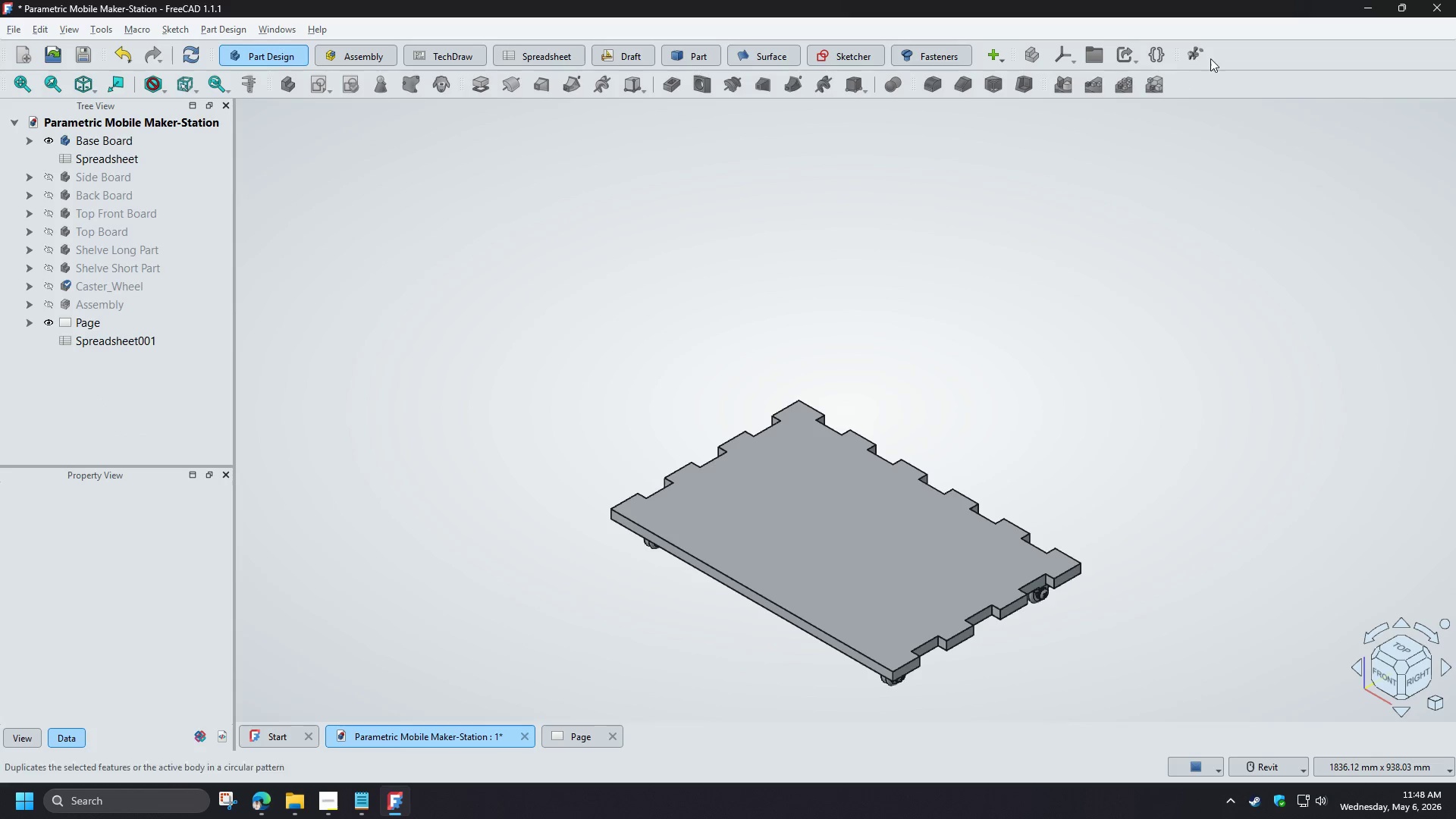 
mouse_move([1248, 50])
 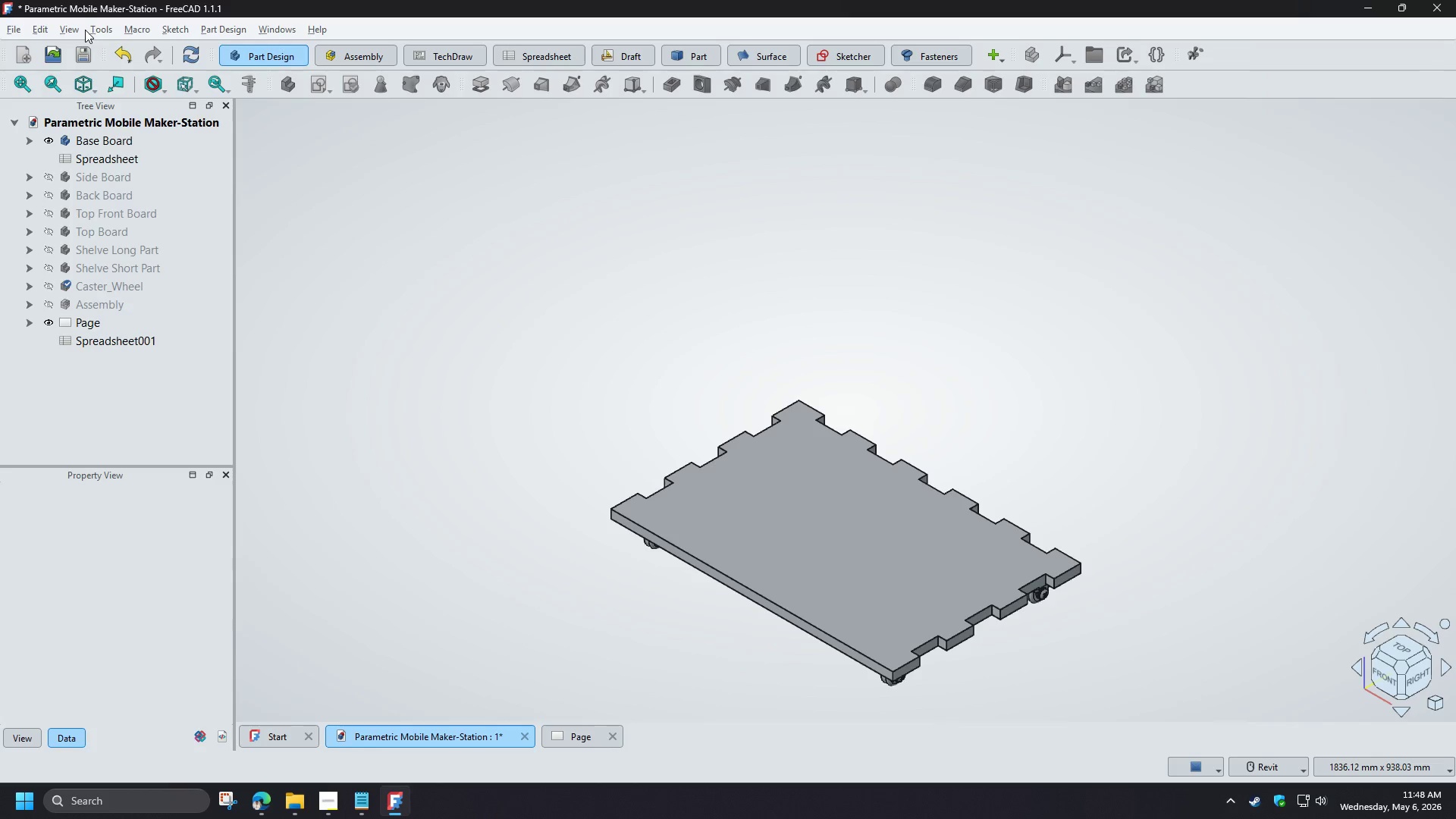 
double_click([73, 30])
 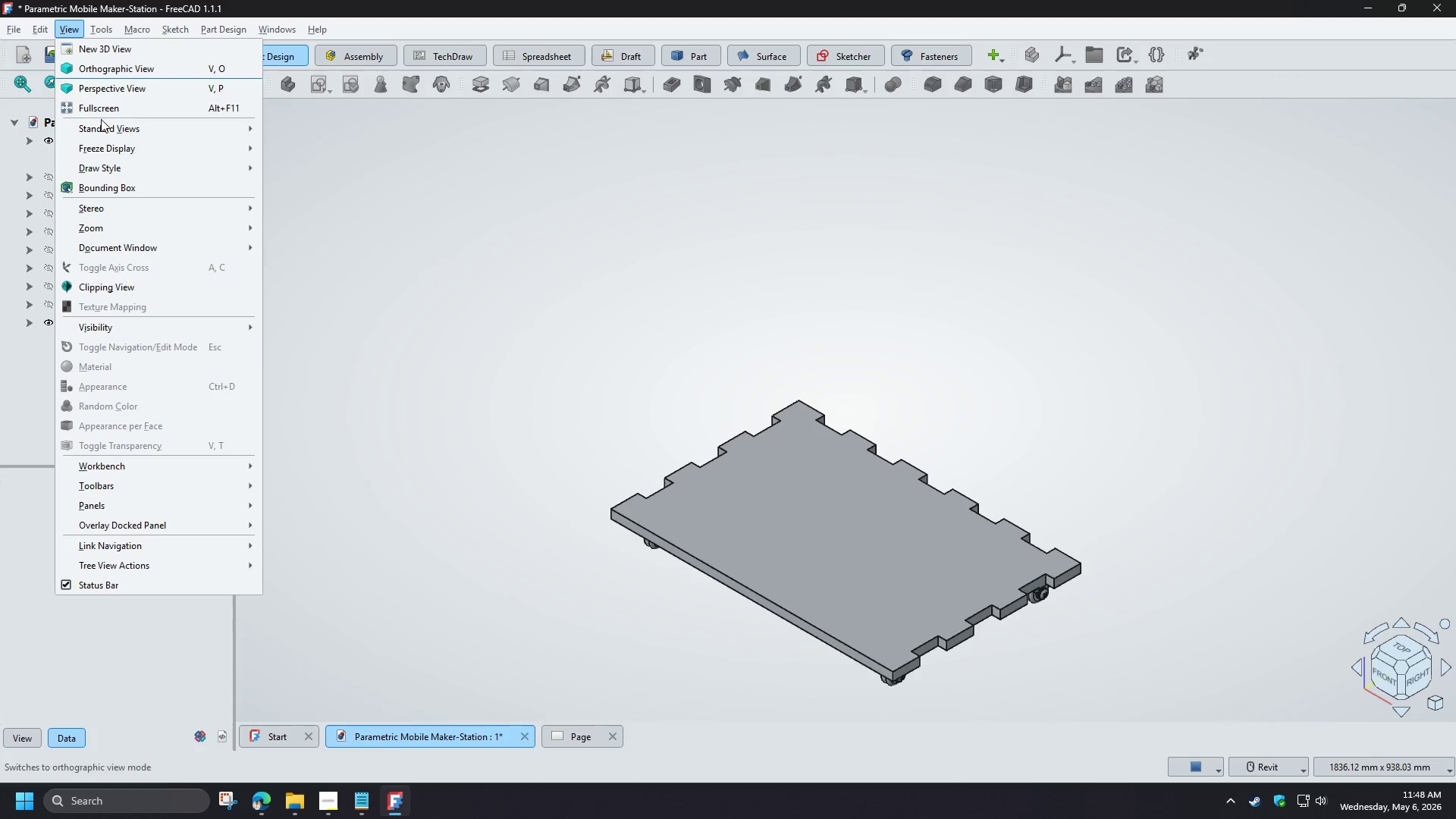 
mouse_move([152, 301])
 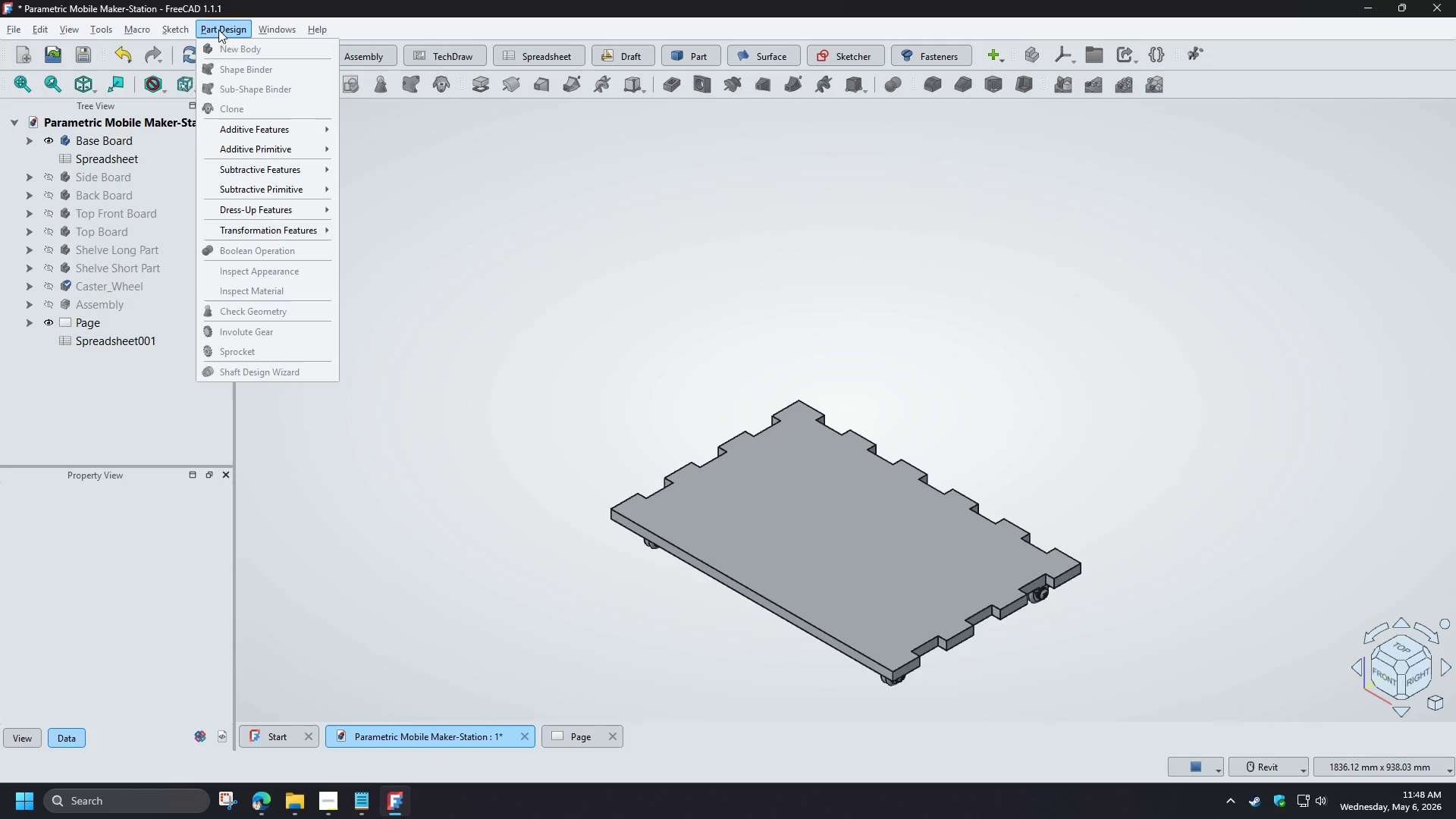 
wait(7.45)
 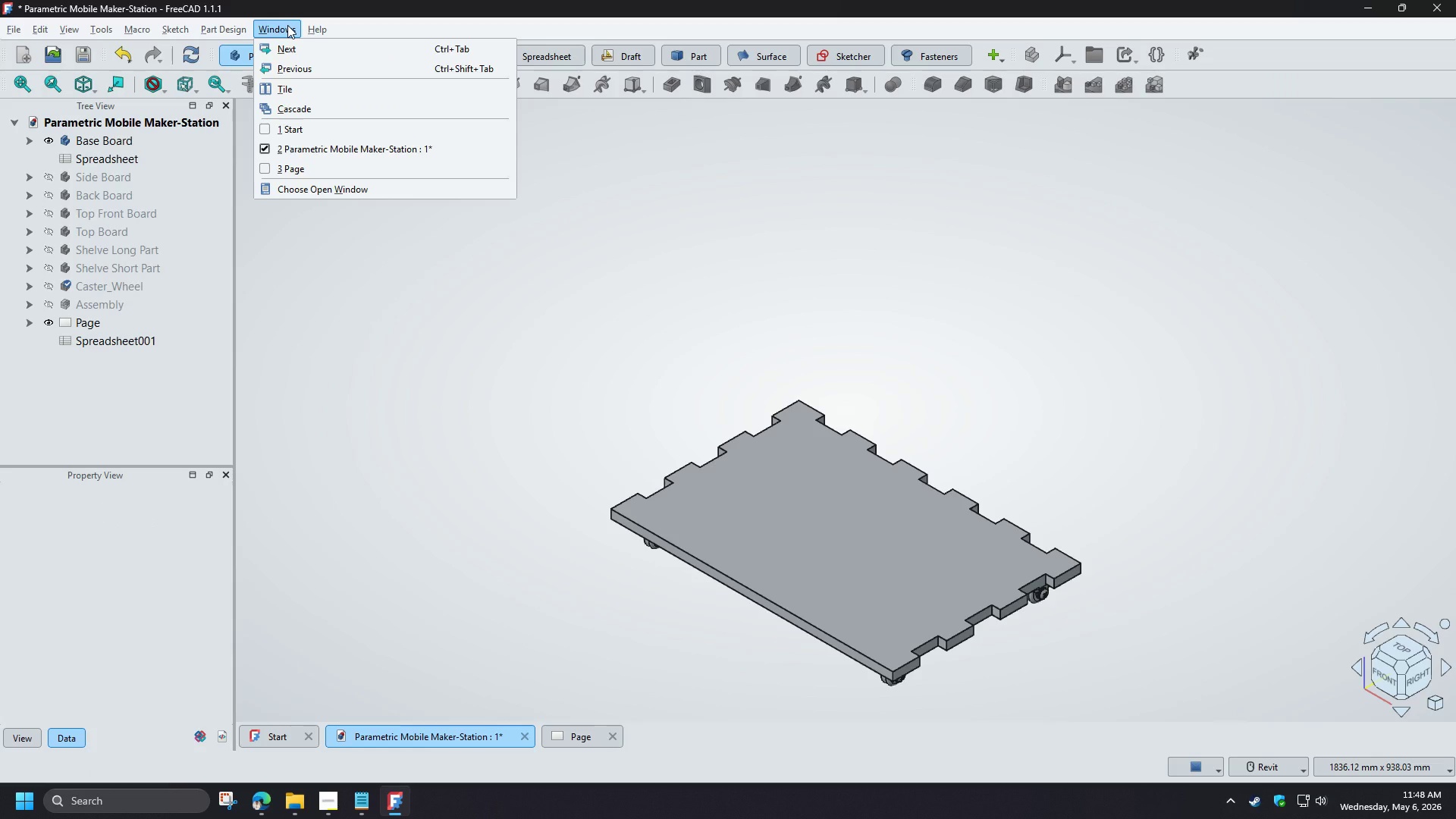 
left_click([117, 421])
 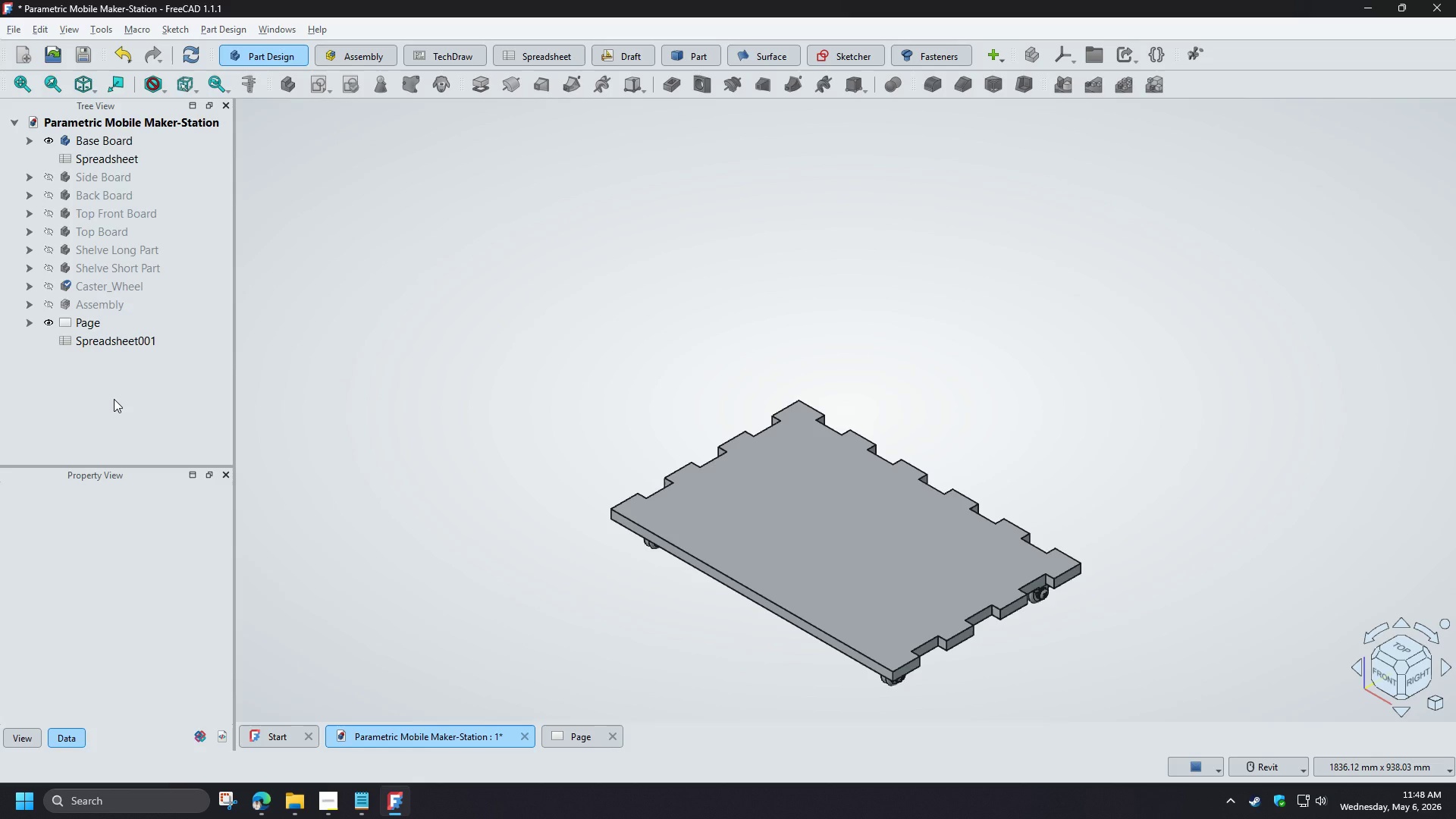 
left_click([114, 399])
 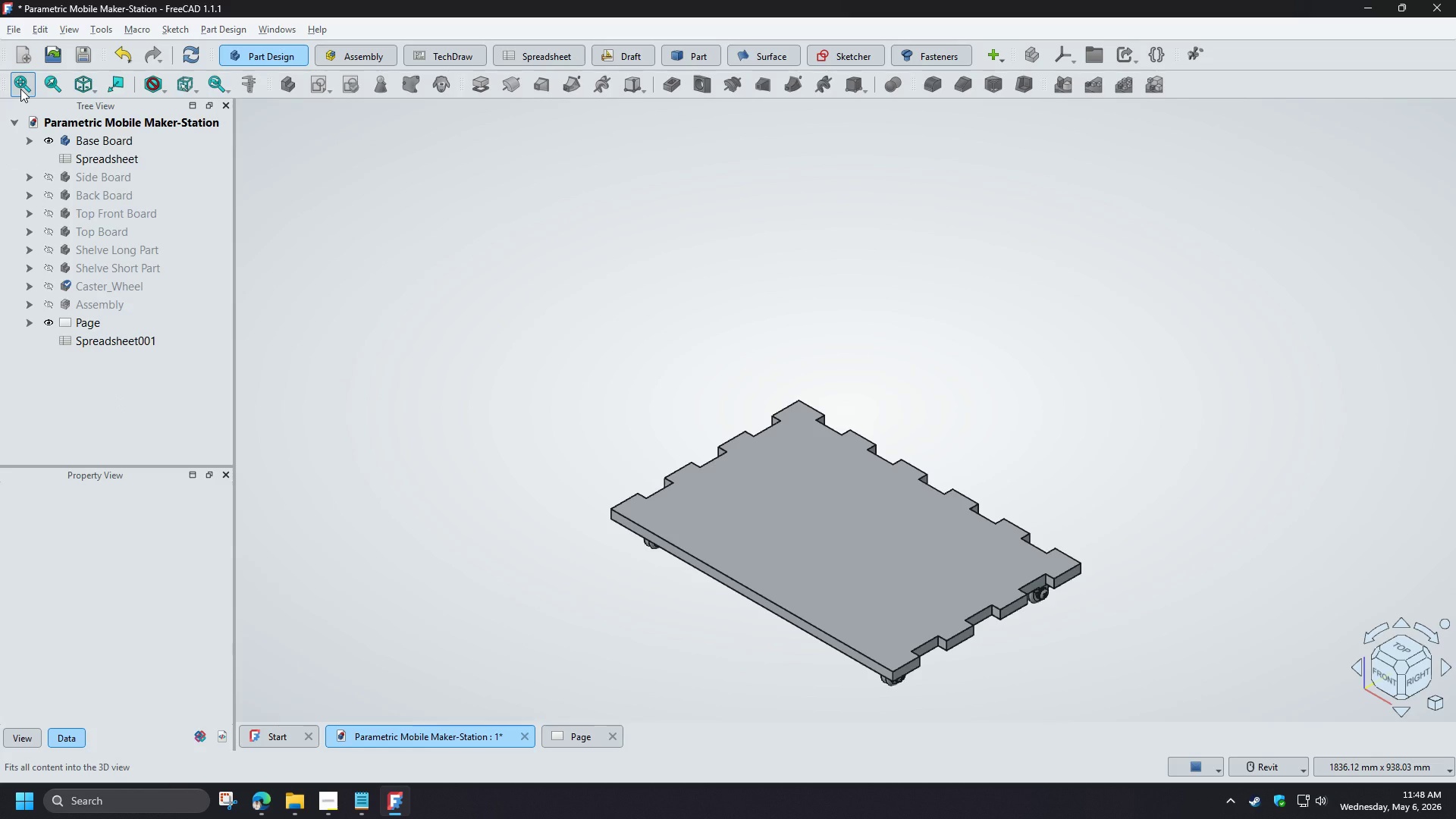 
left_click([20, 89])
 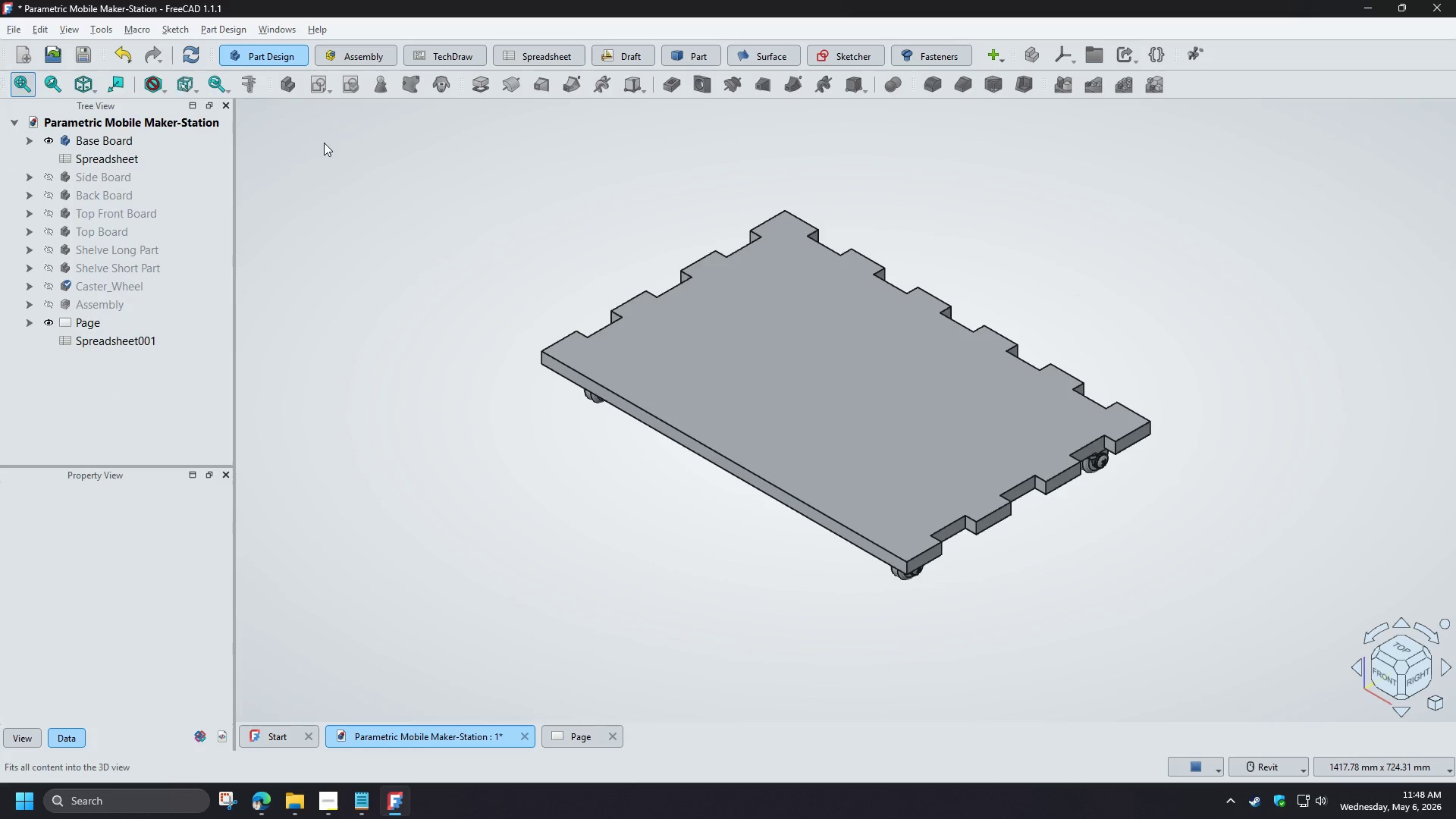 
left_click([187, 52])
 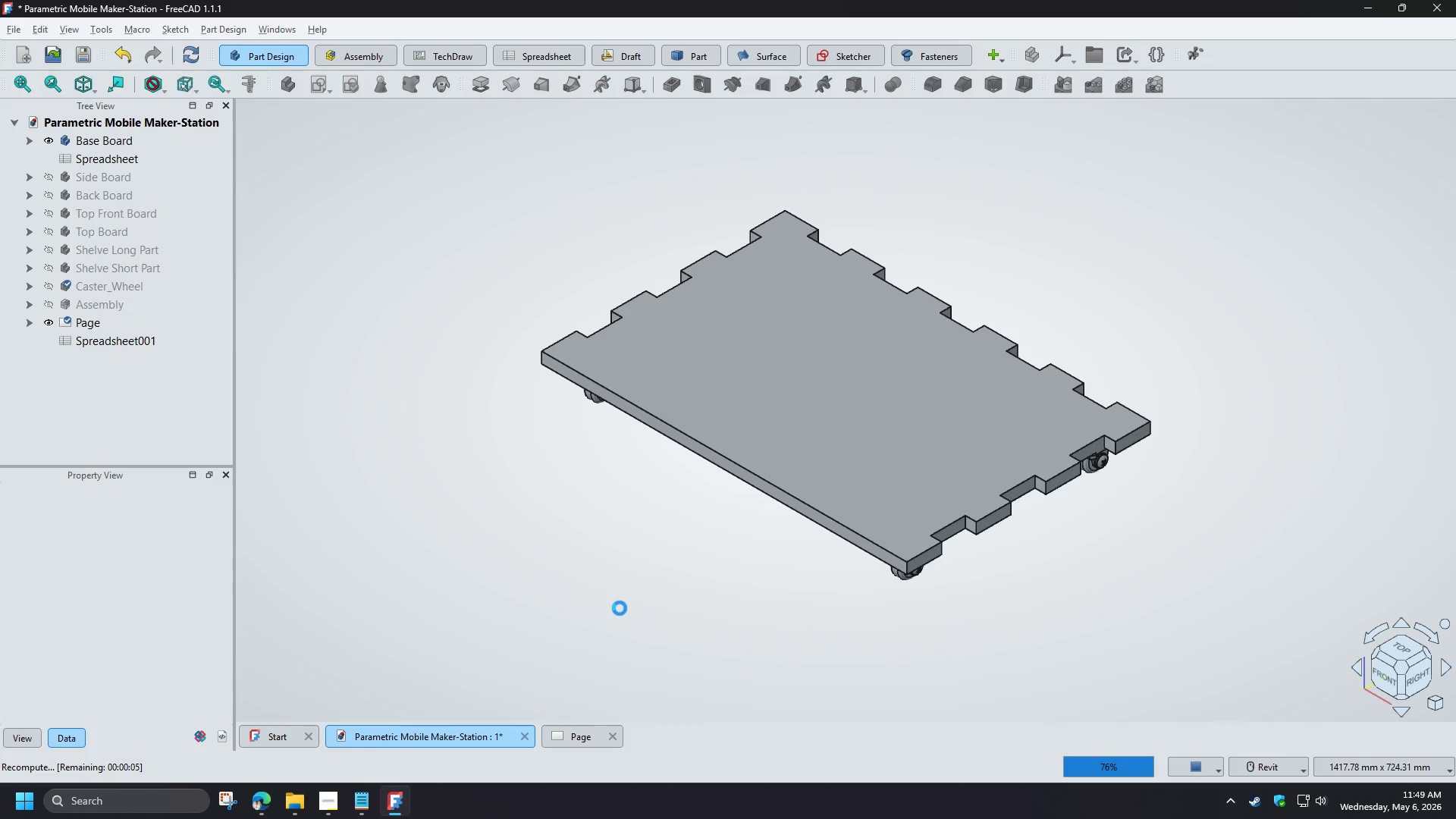 
wait(45.34)
 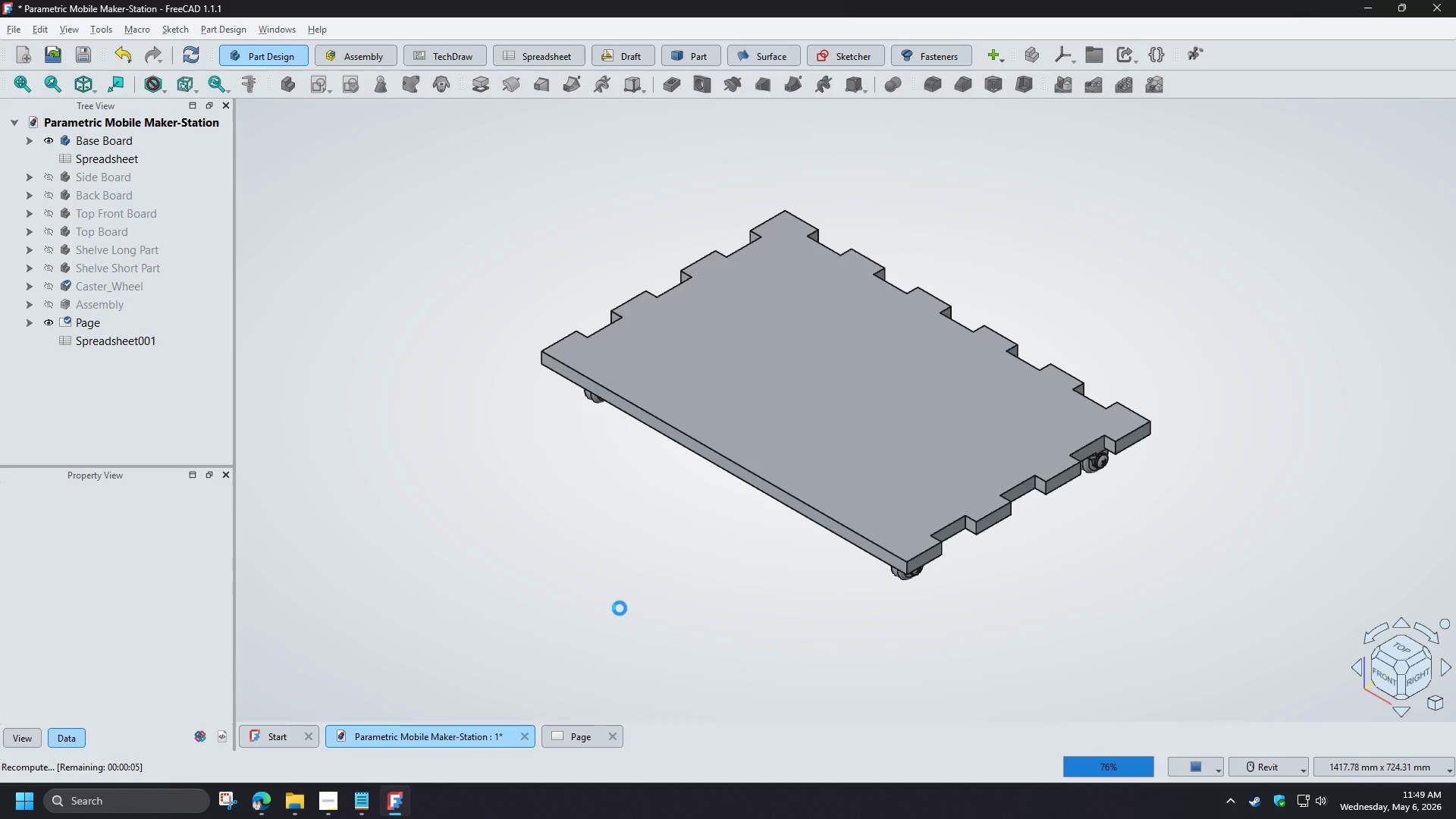 
mouse_move([72, 27])
 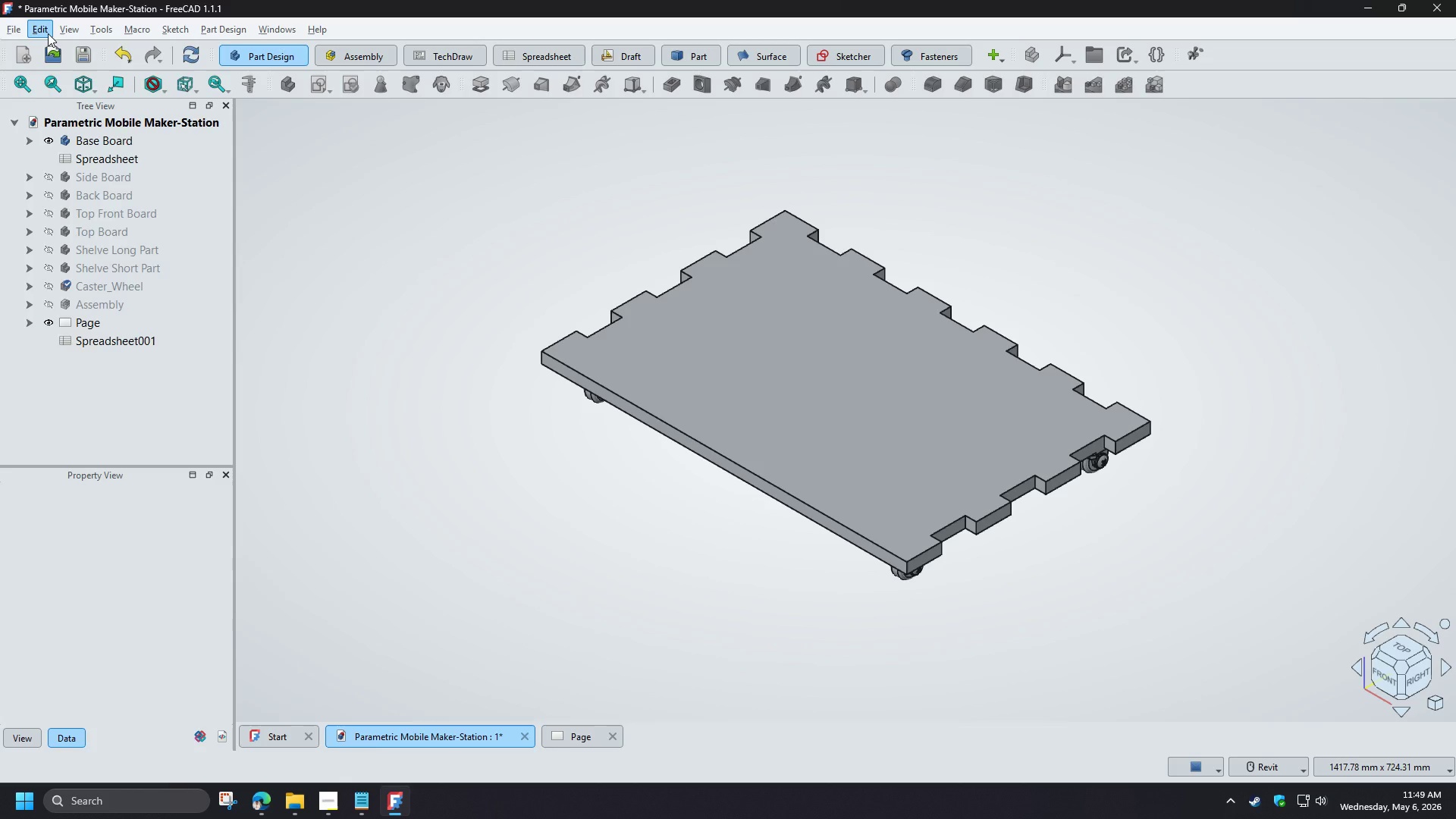 
left_click([48, 33])
 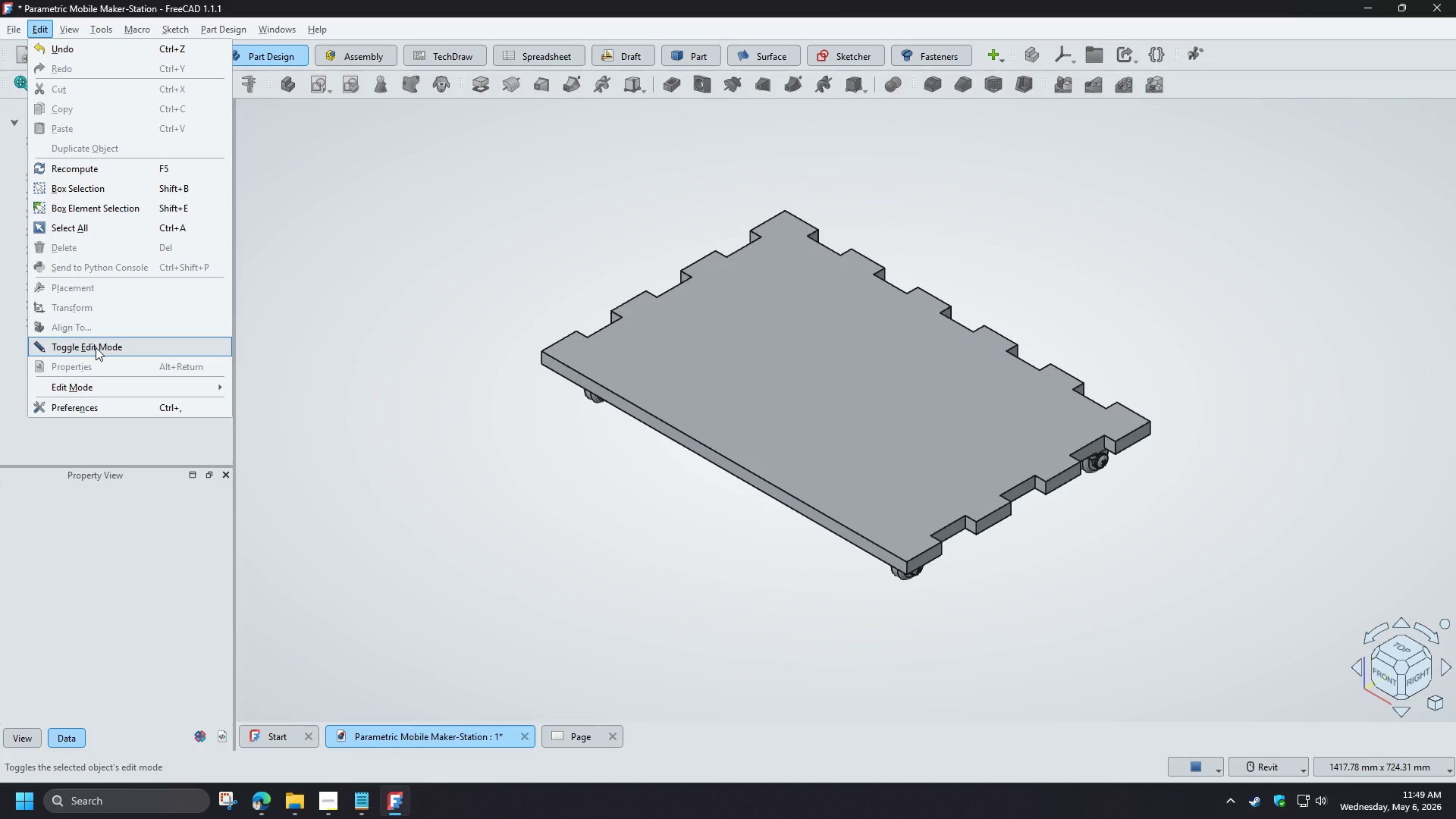 
left_click([96, 347])
 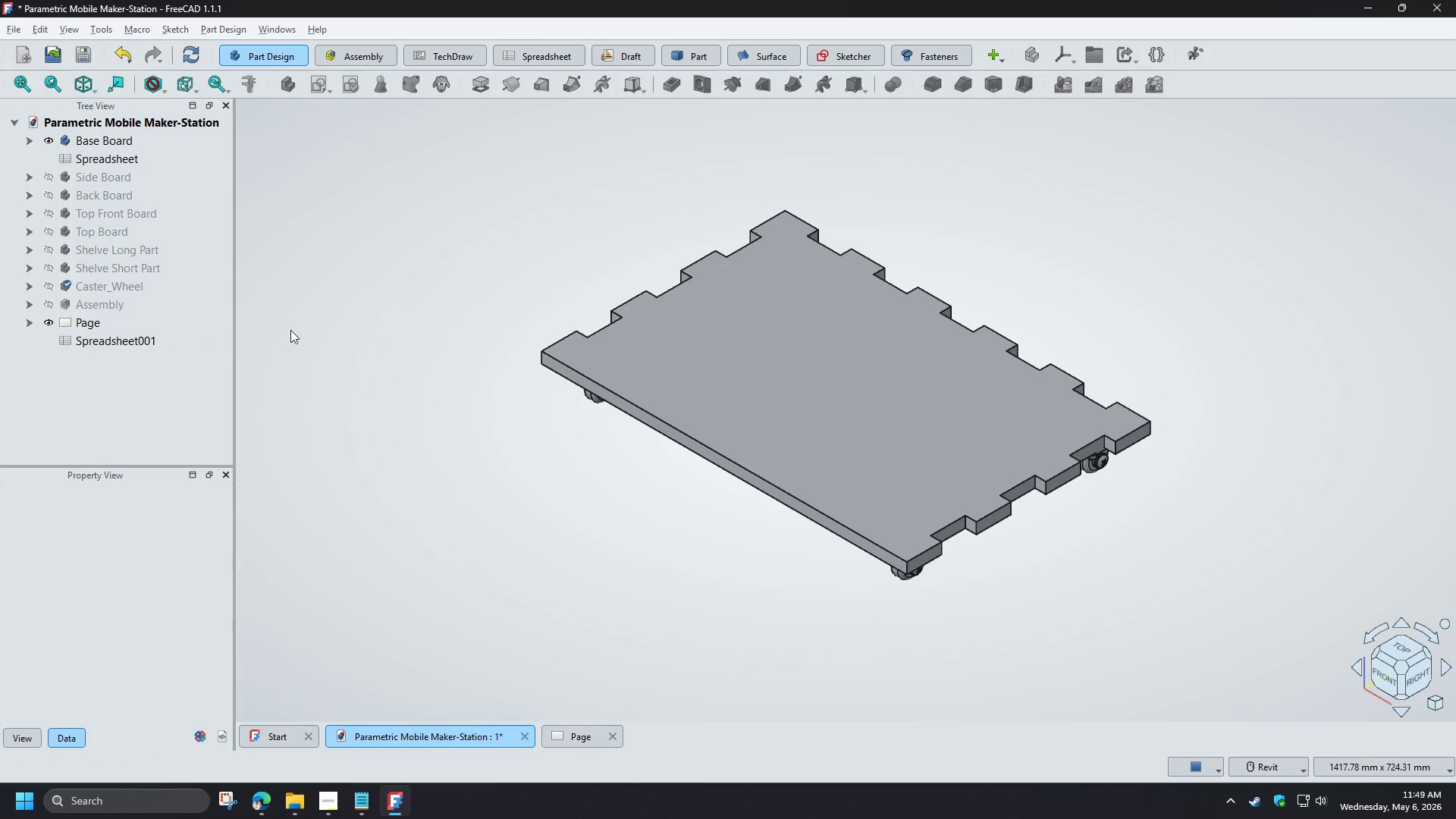 
left_click([708, 362])
 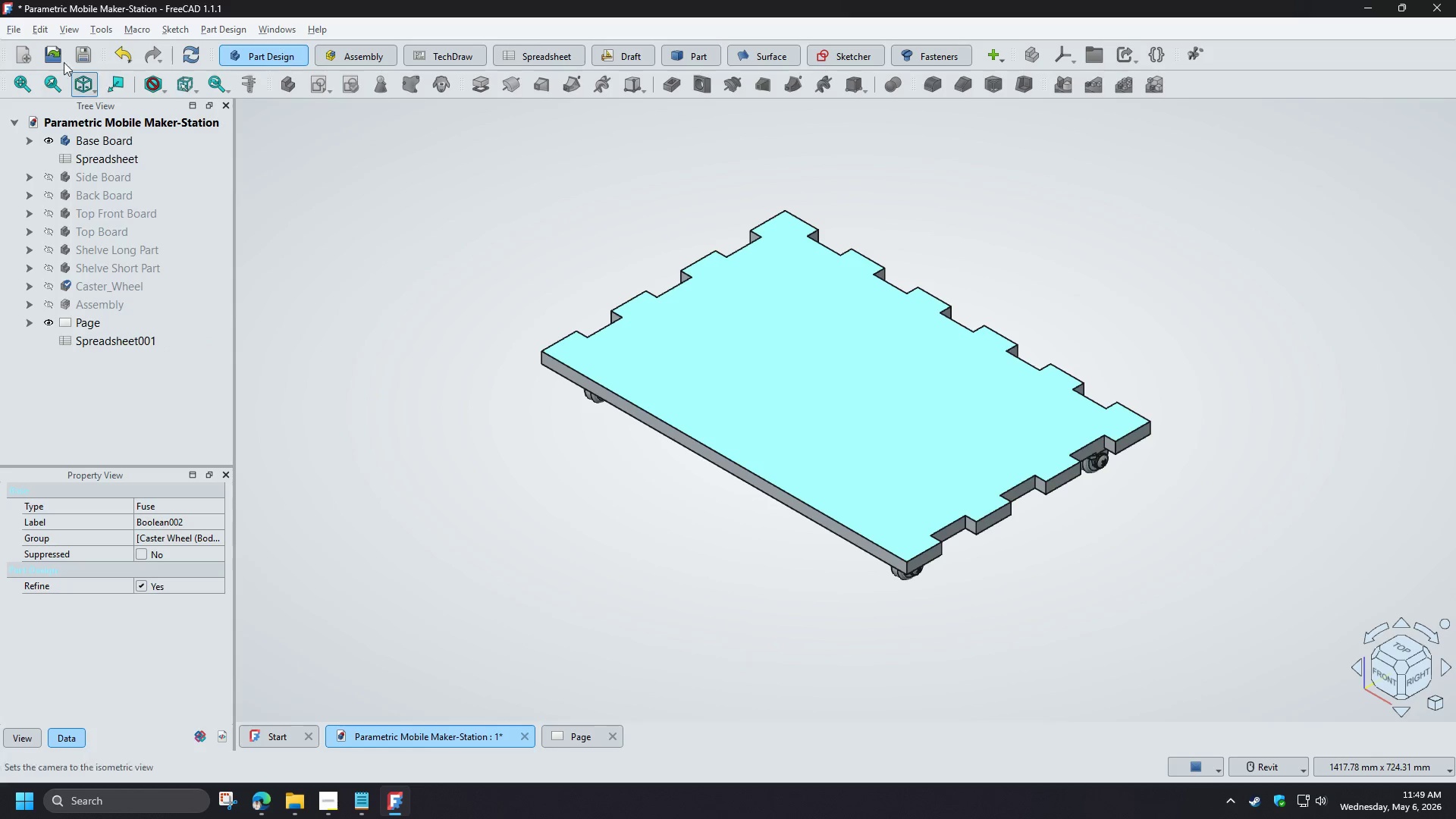 
left_click([43, 36])
 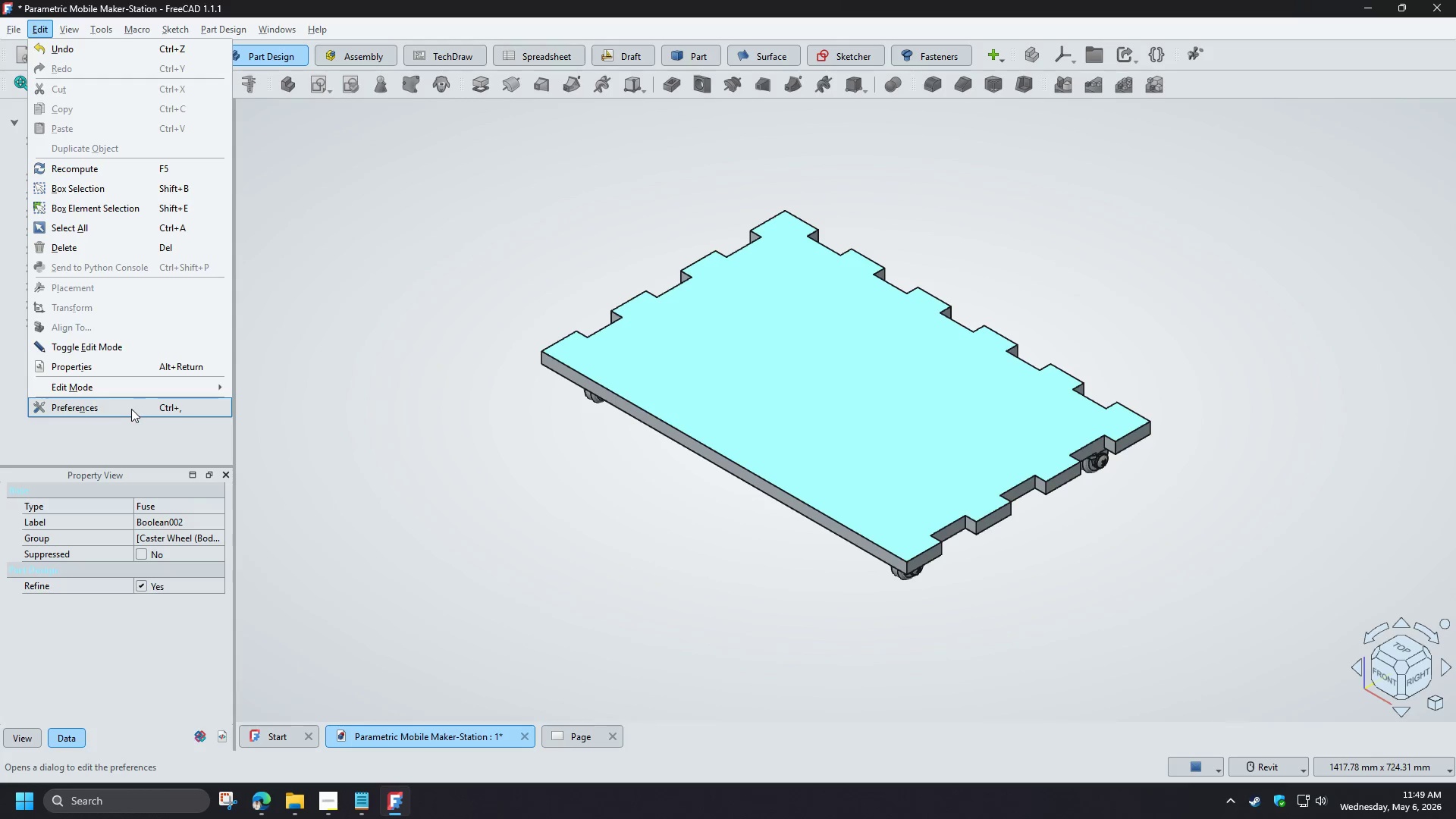 
left_click([130, 409])
 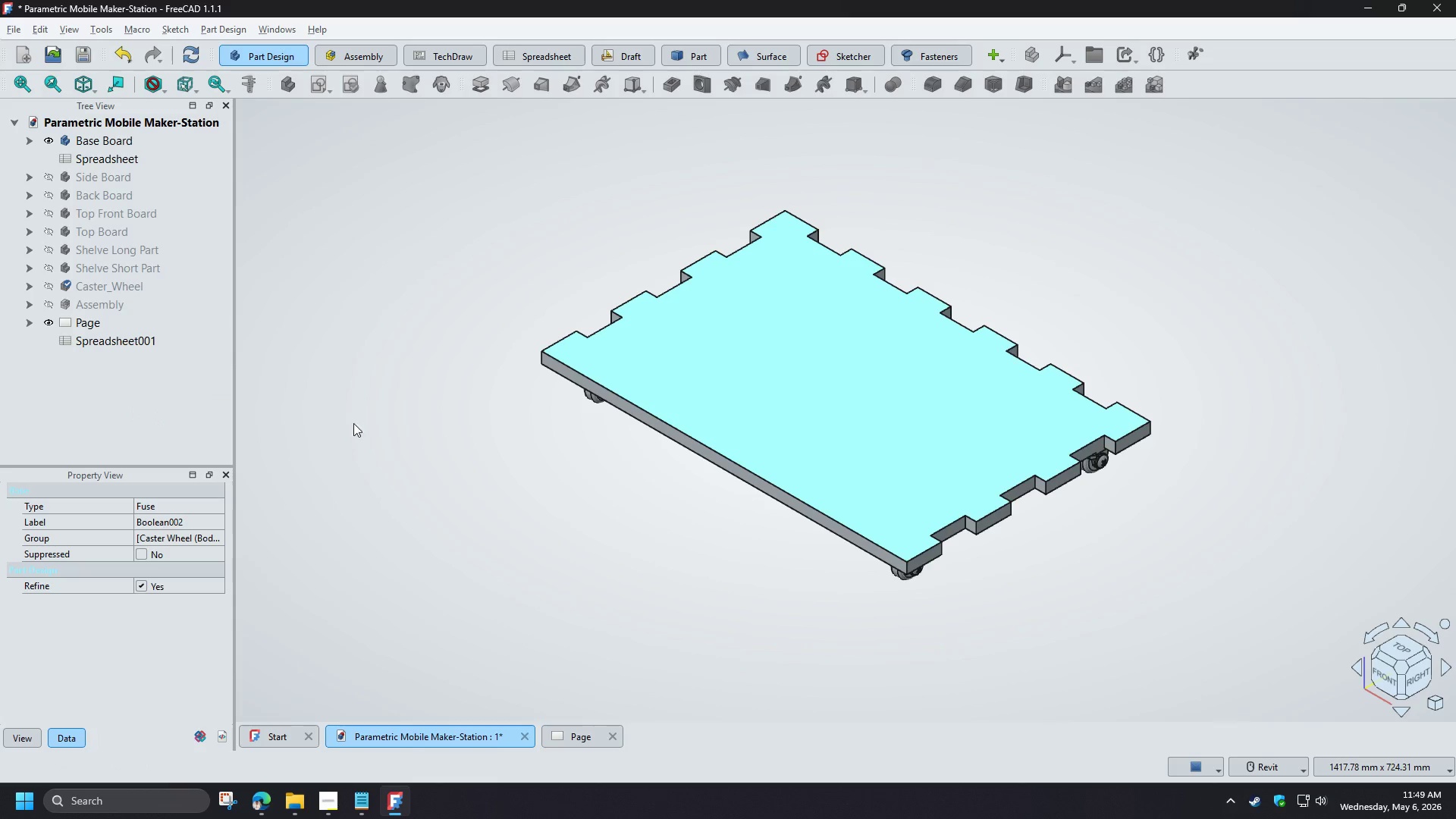 
mouse_move([359, 391])
 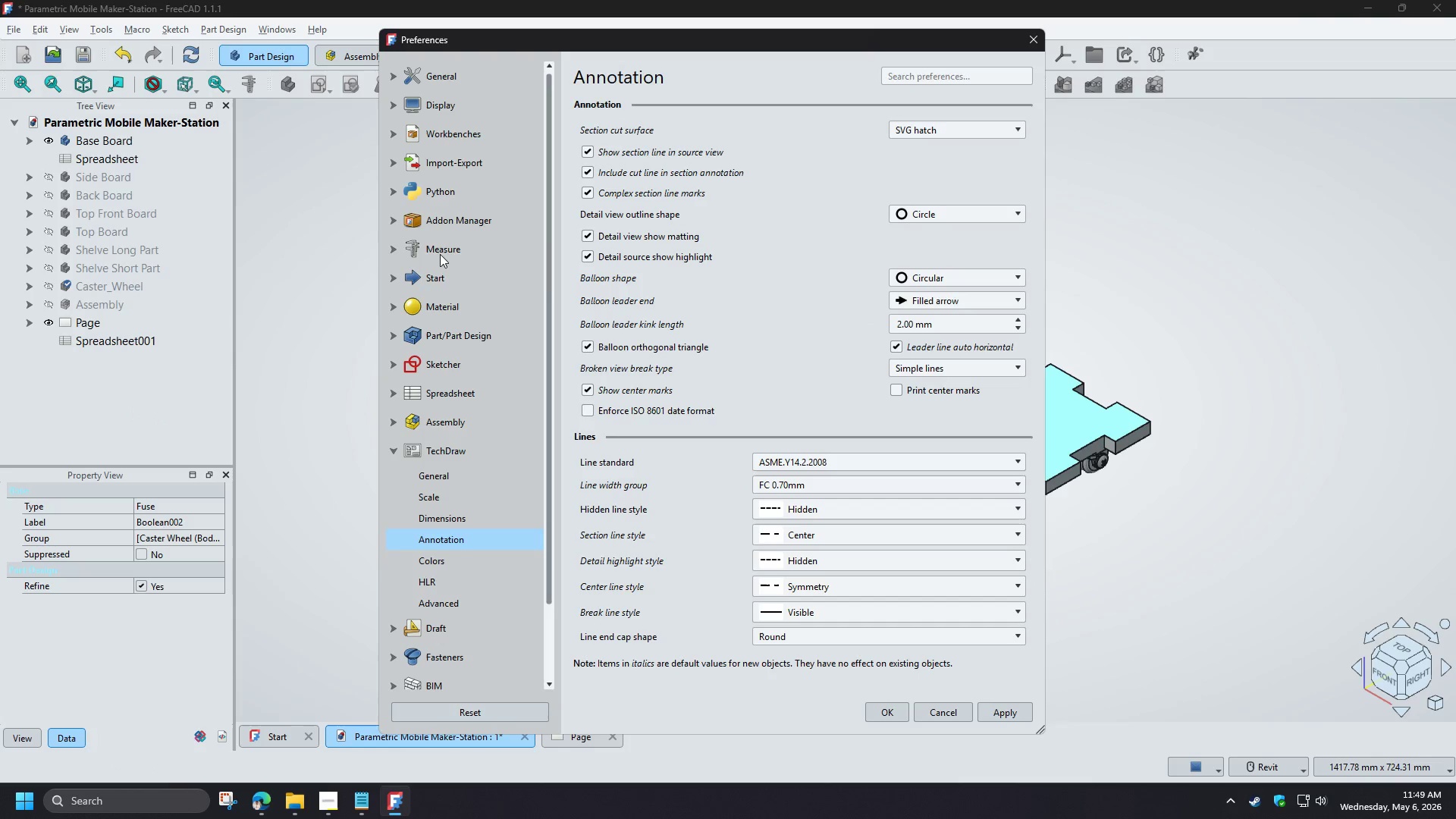 
scroll: coordinate [443, 253], scroll_direction: up, amount: 3.0
 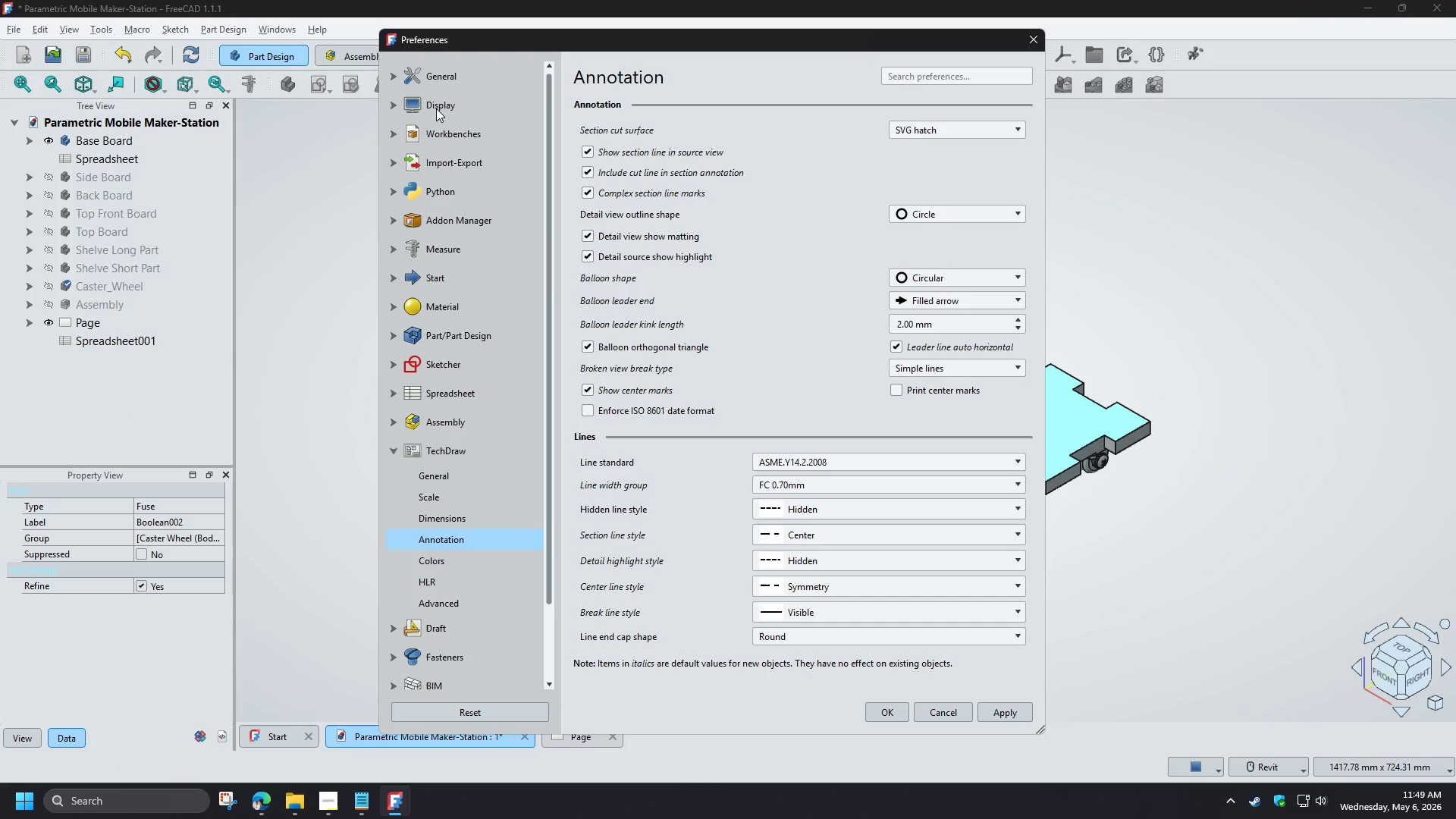 
left_click([434, 107])
 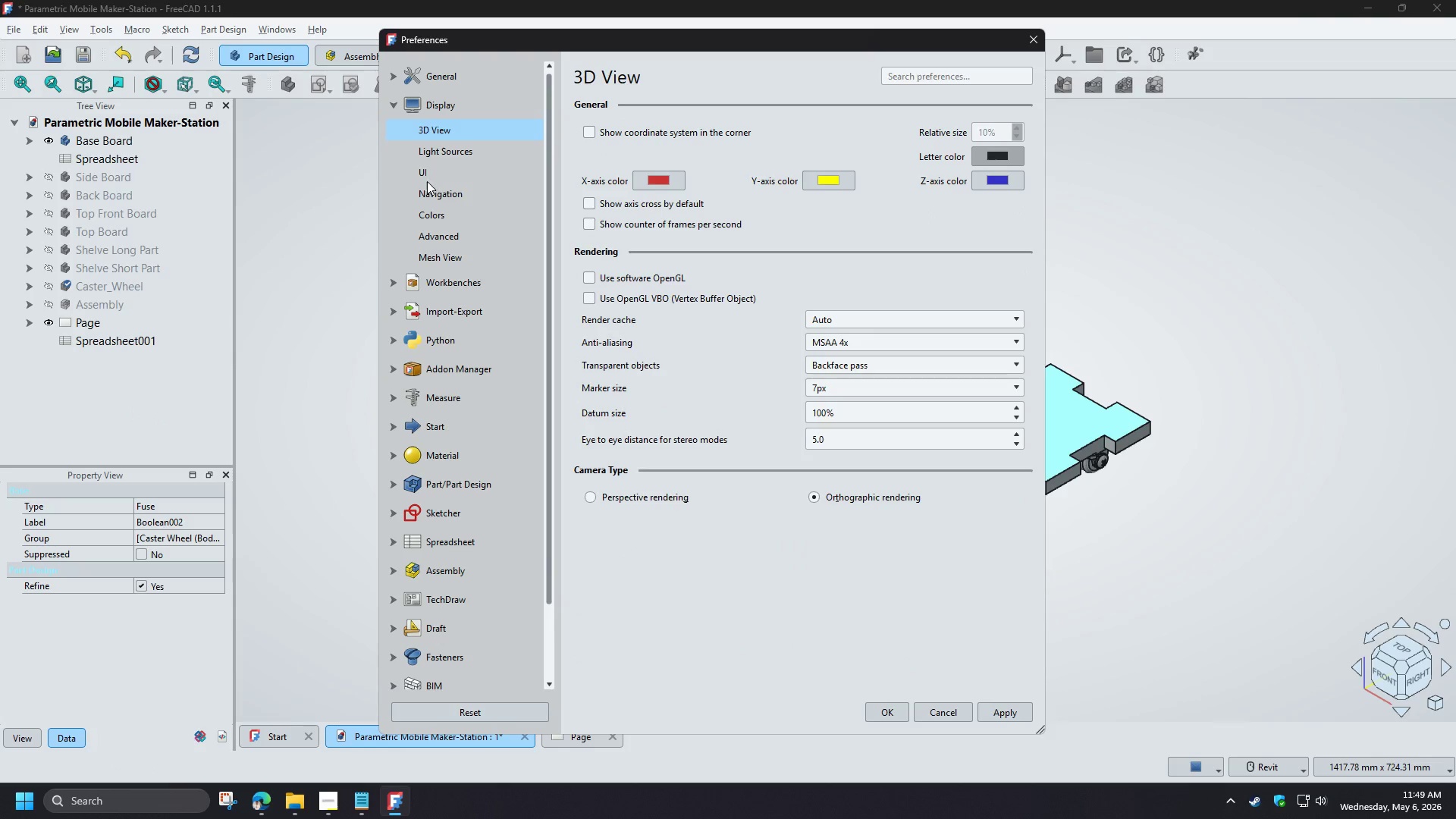 
left_click([424, 174])
 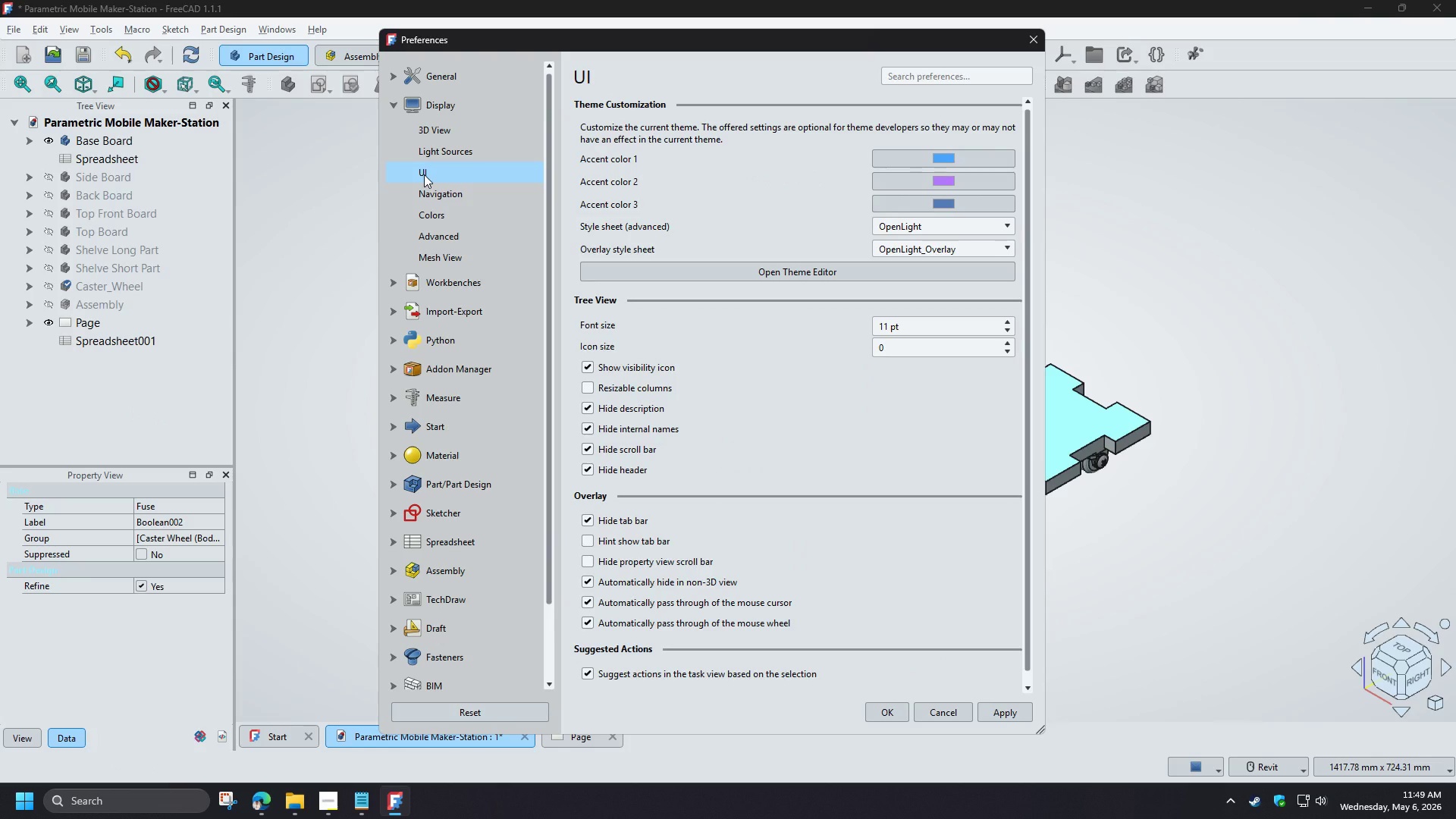 
wait(6.78)
 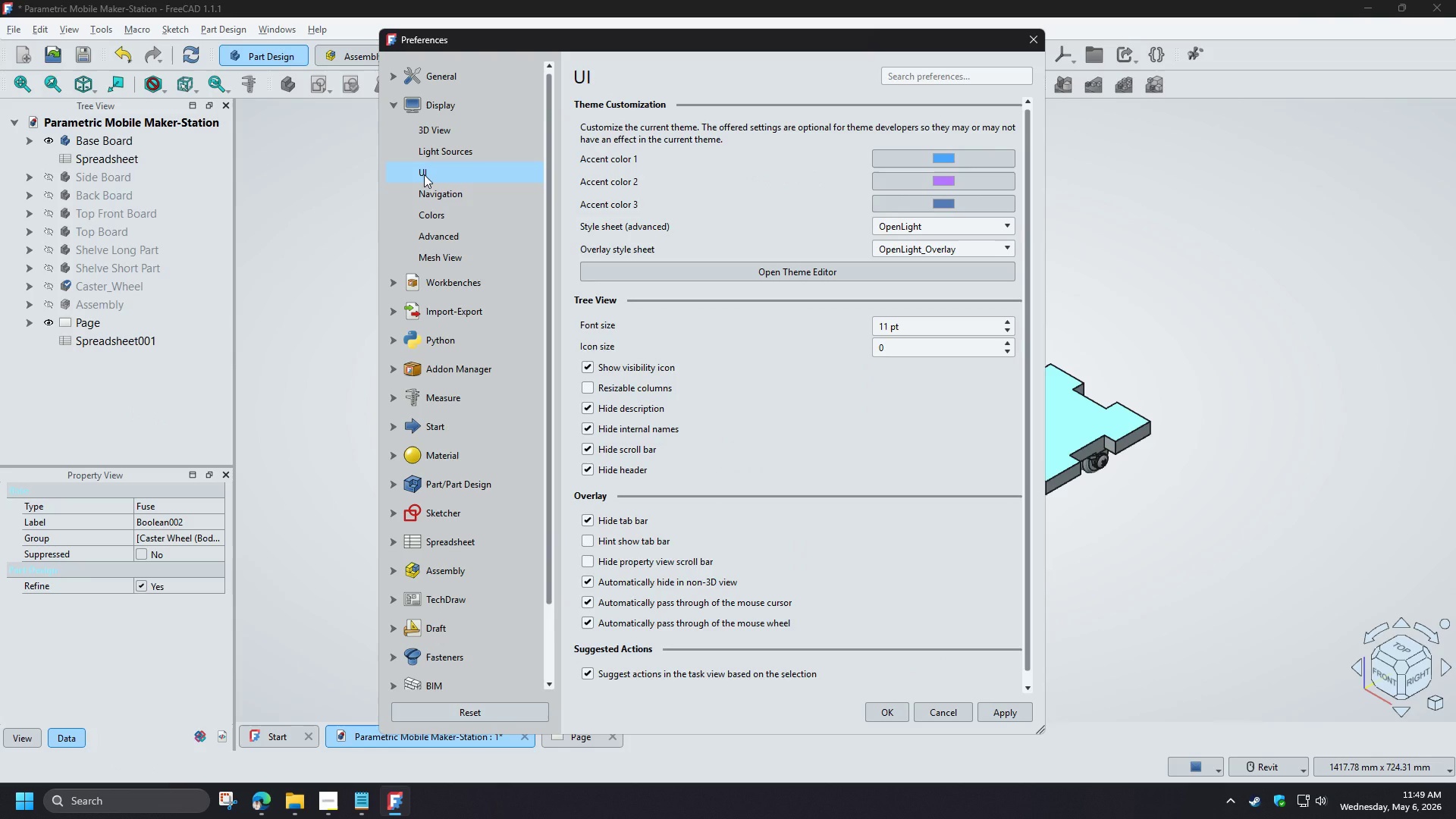 
scroll: coordinate [570, 370], scroll_direction: down, amount: 3.0
 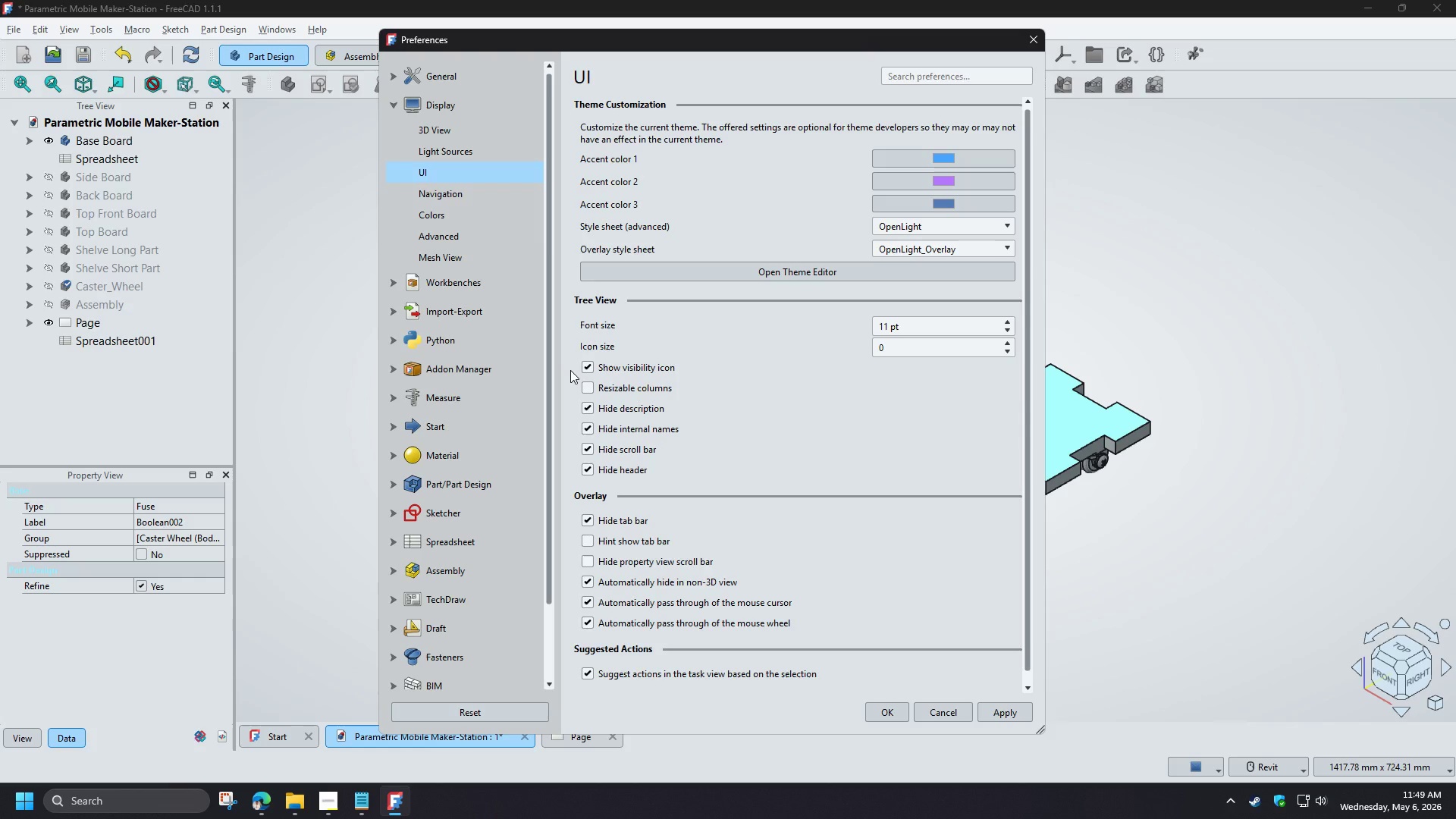 
scroll: coordinate [570, 370], scroll_direction: up, amount: 4.0
 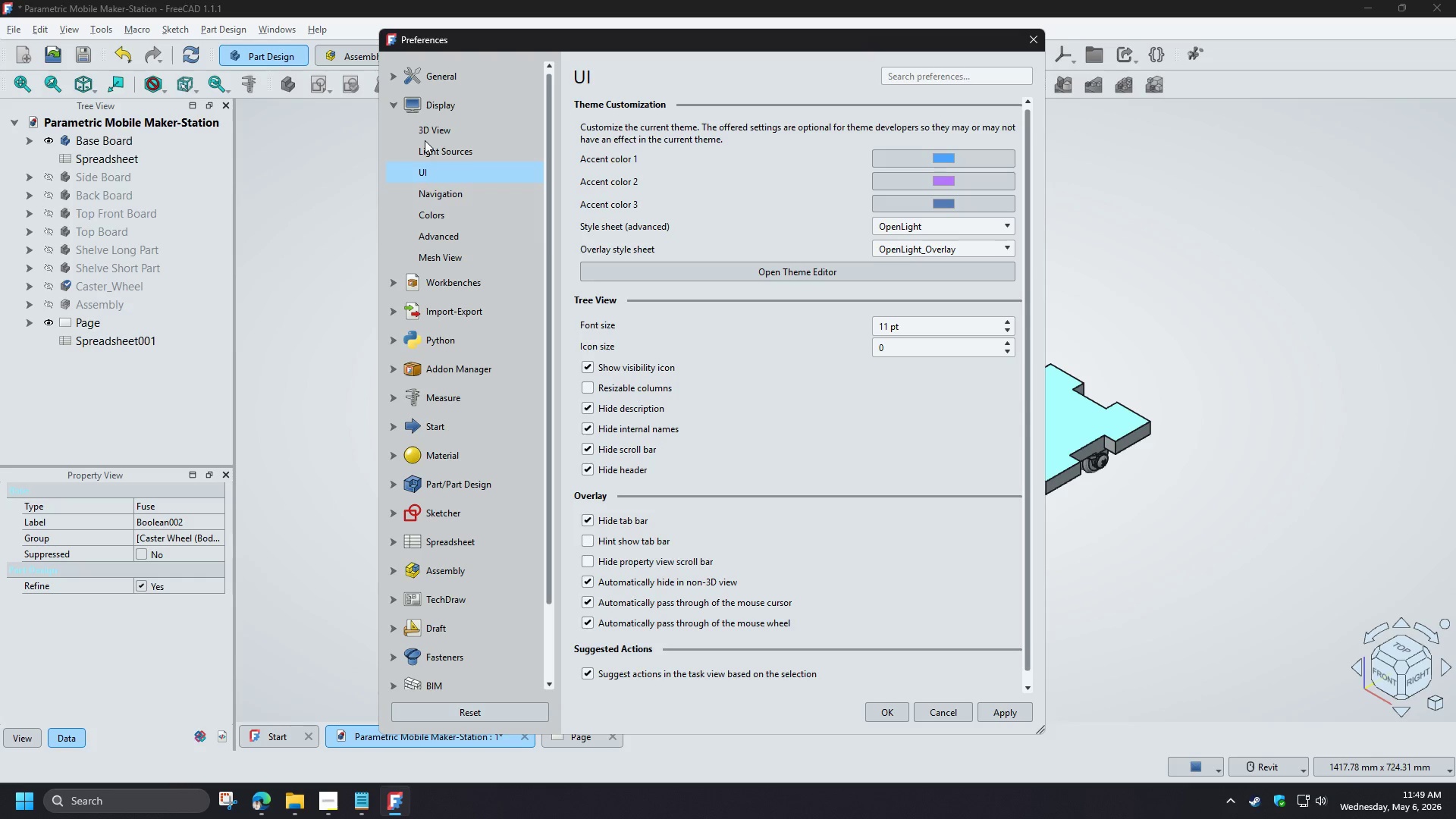 
left_click([427, 152])
 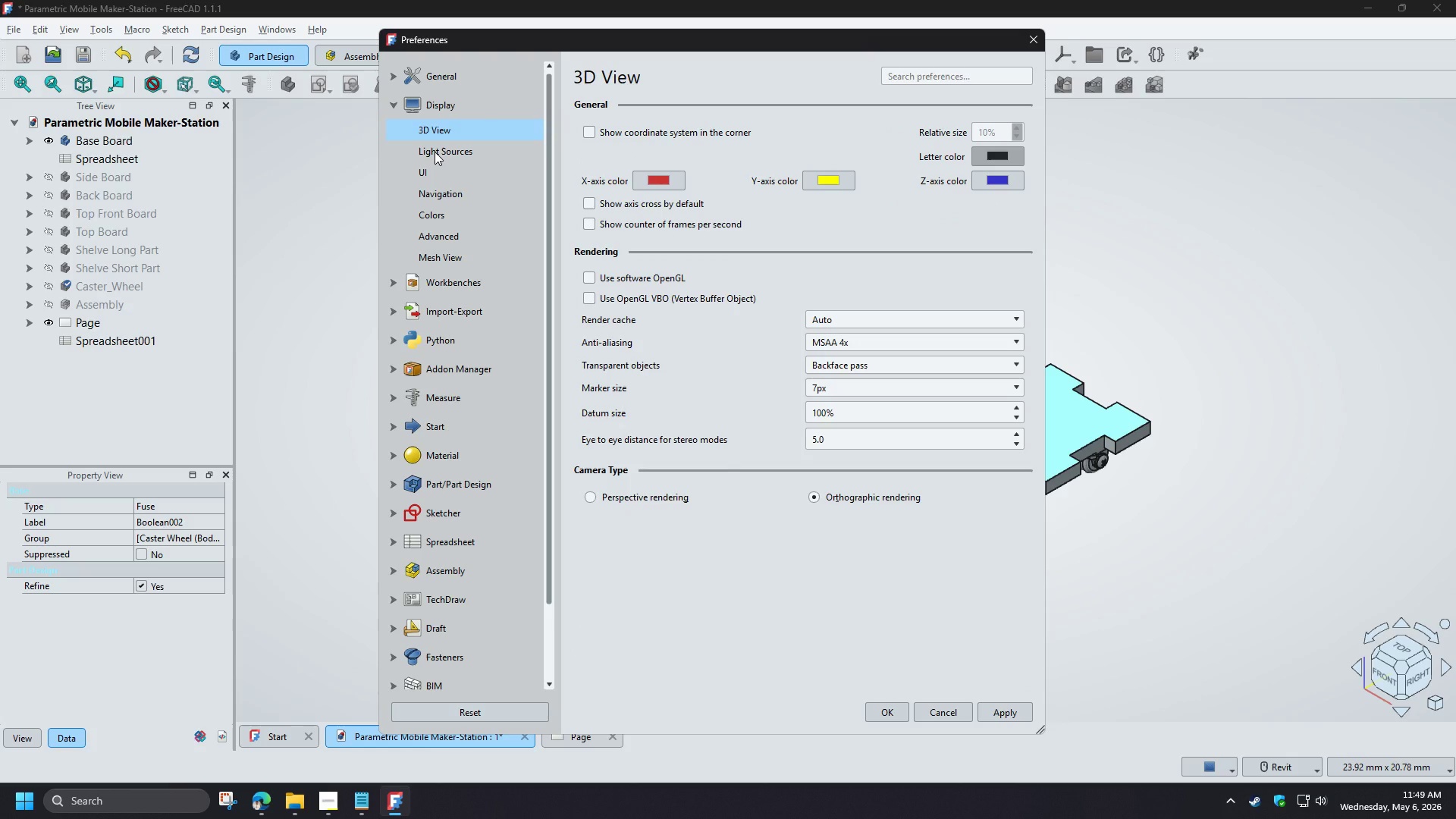 
wait(6.67)
 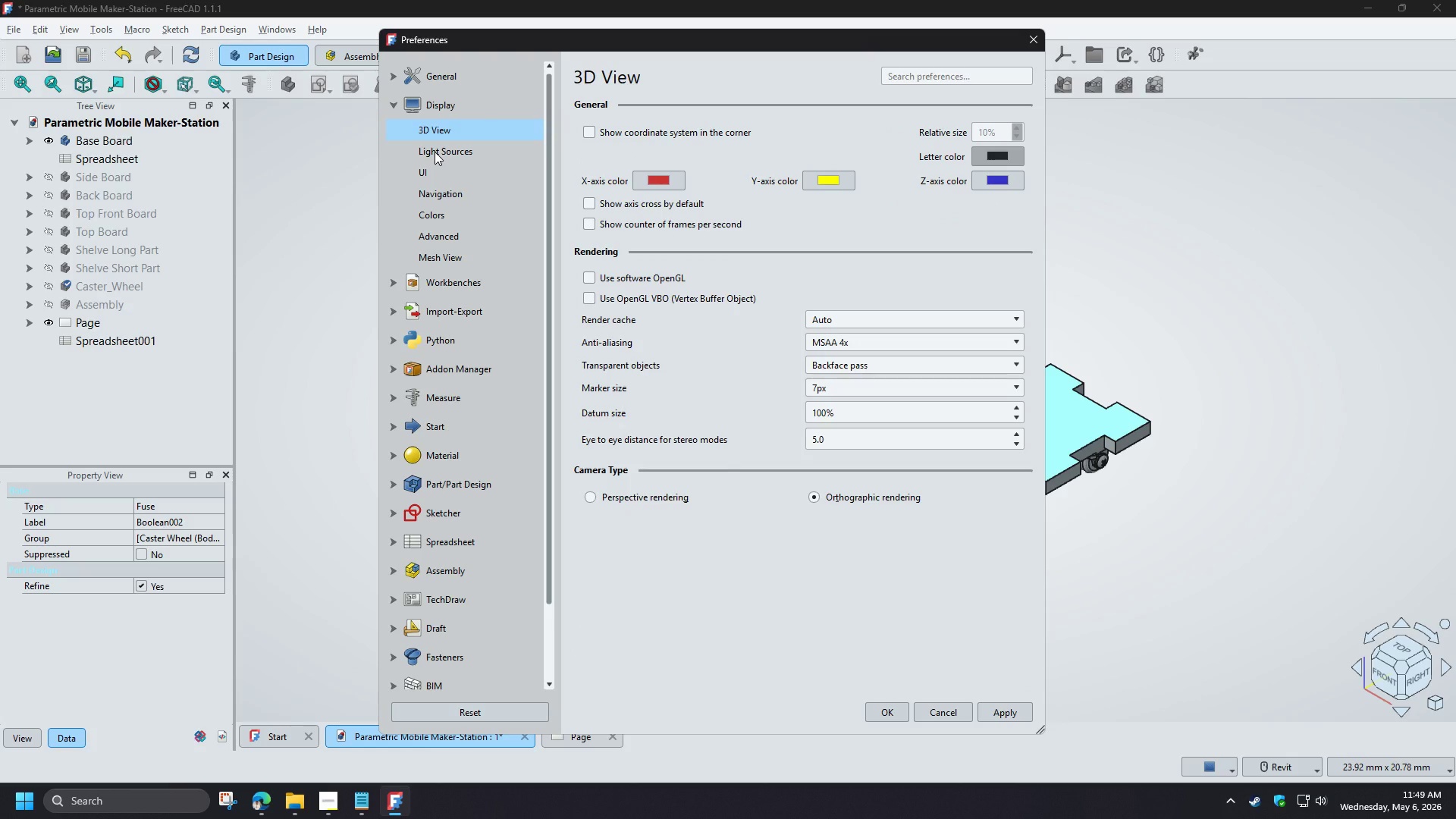 
left_click([441, 244])
 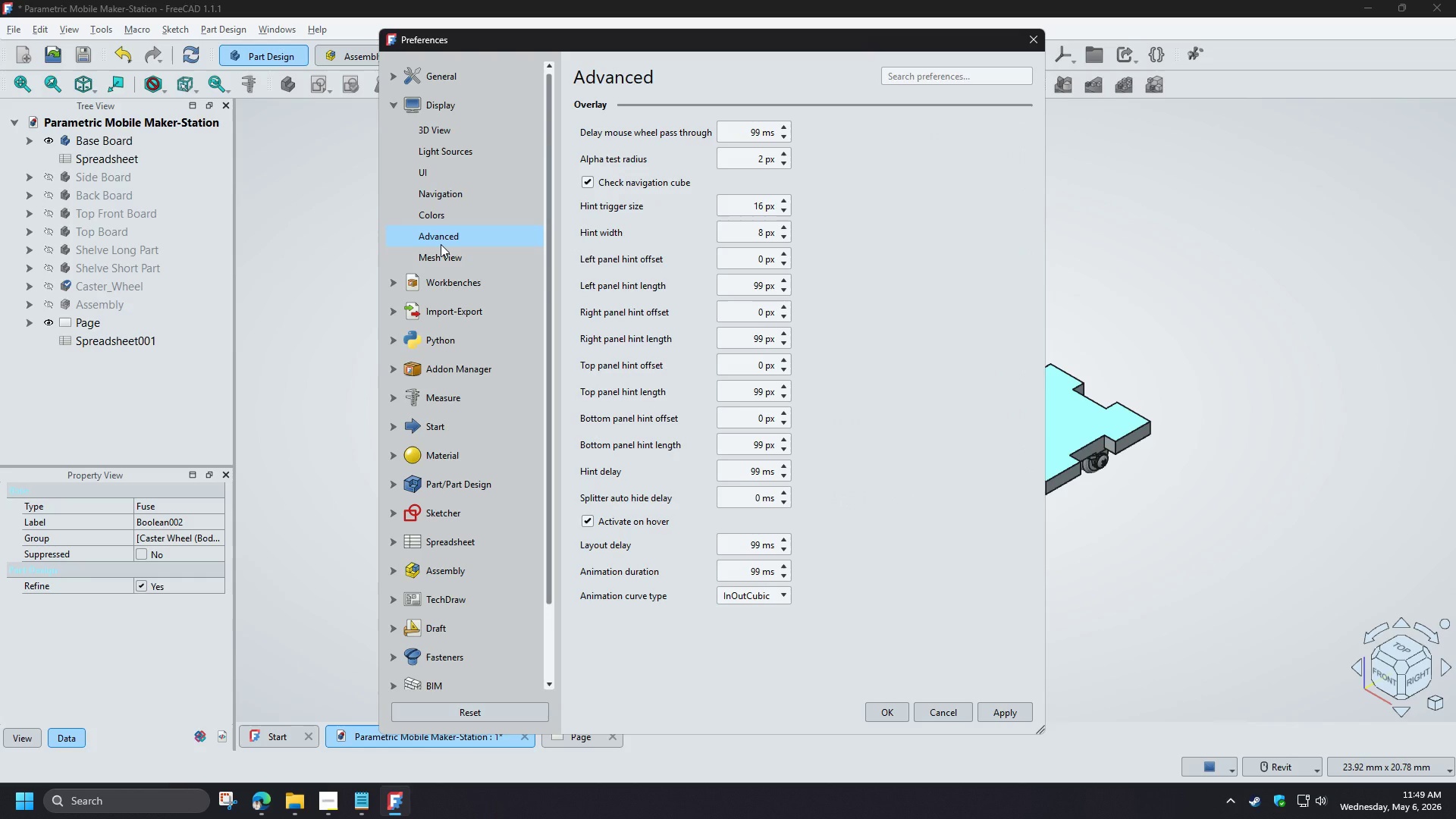 
wait(10.53)
 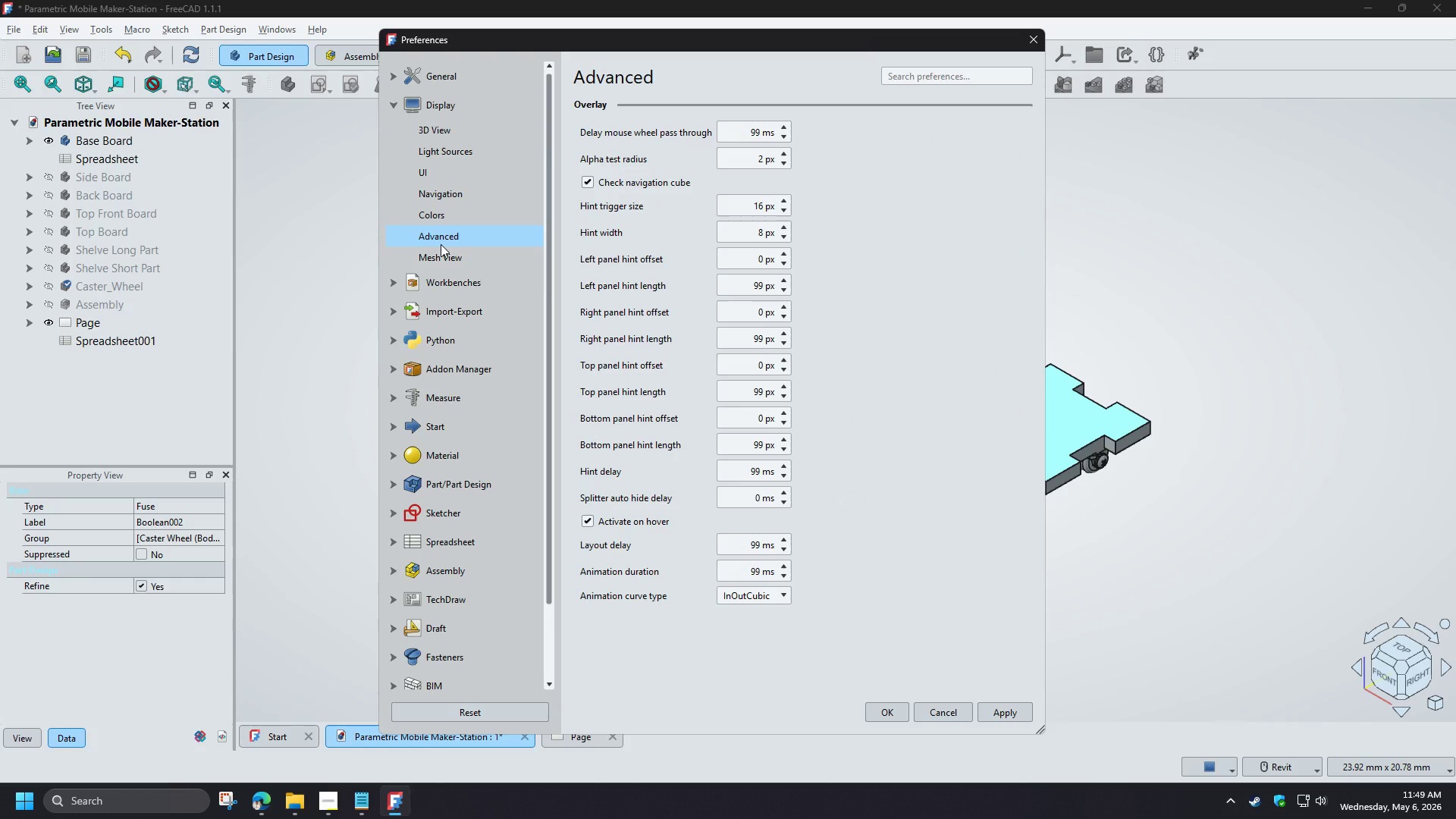 
left_click([1032, 38])
 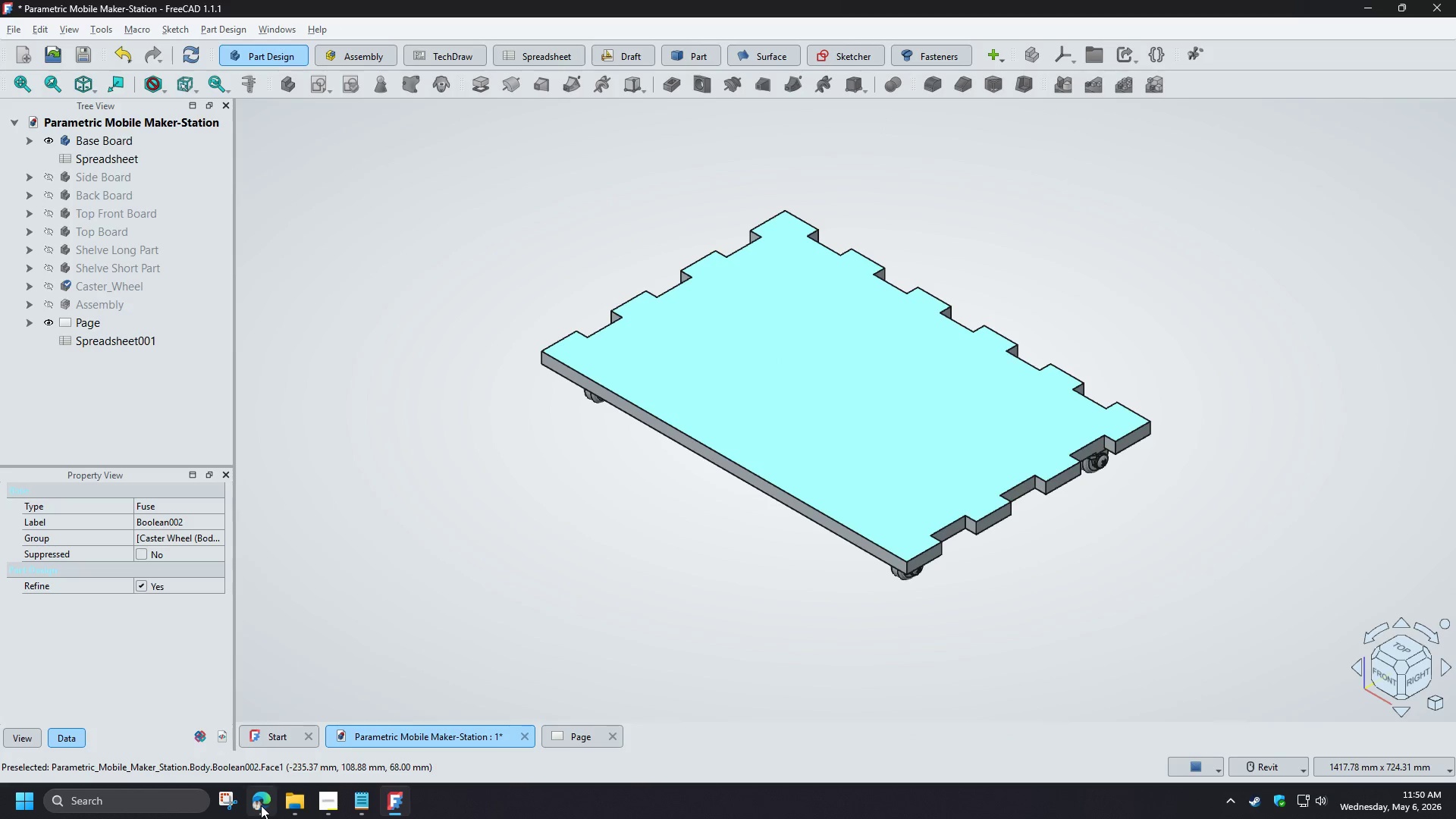 
left_click([261, 805])
 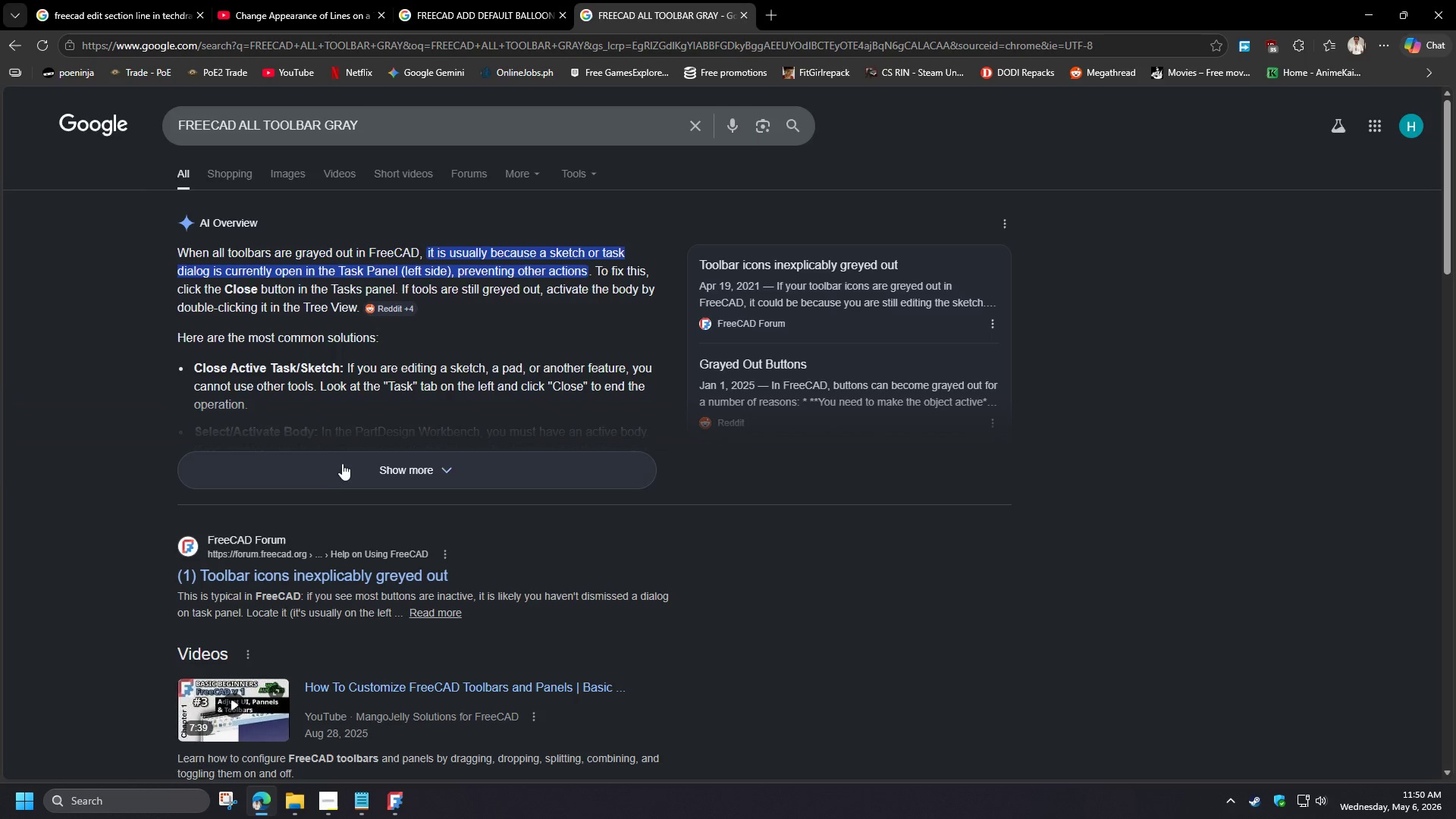 
left_click([345, 471])
 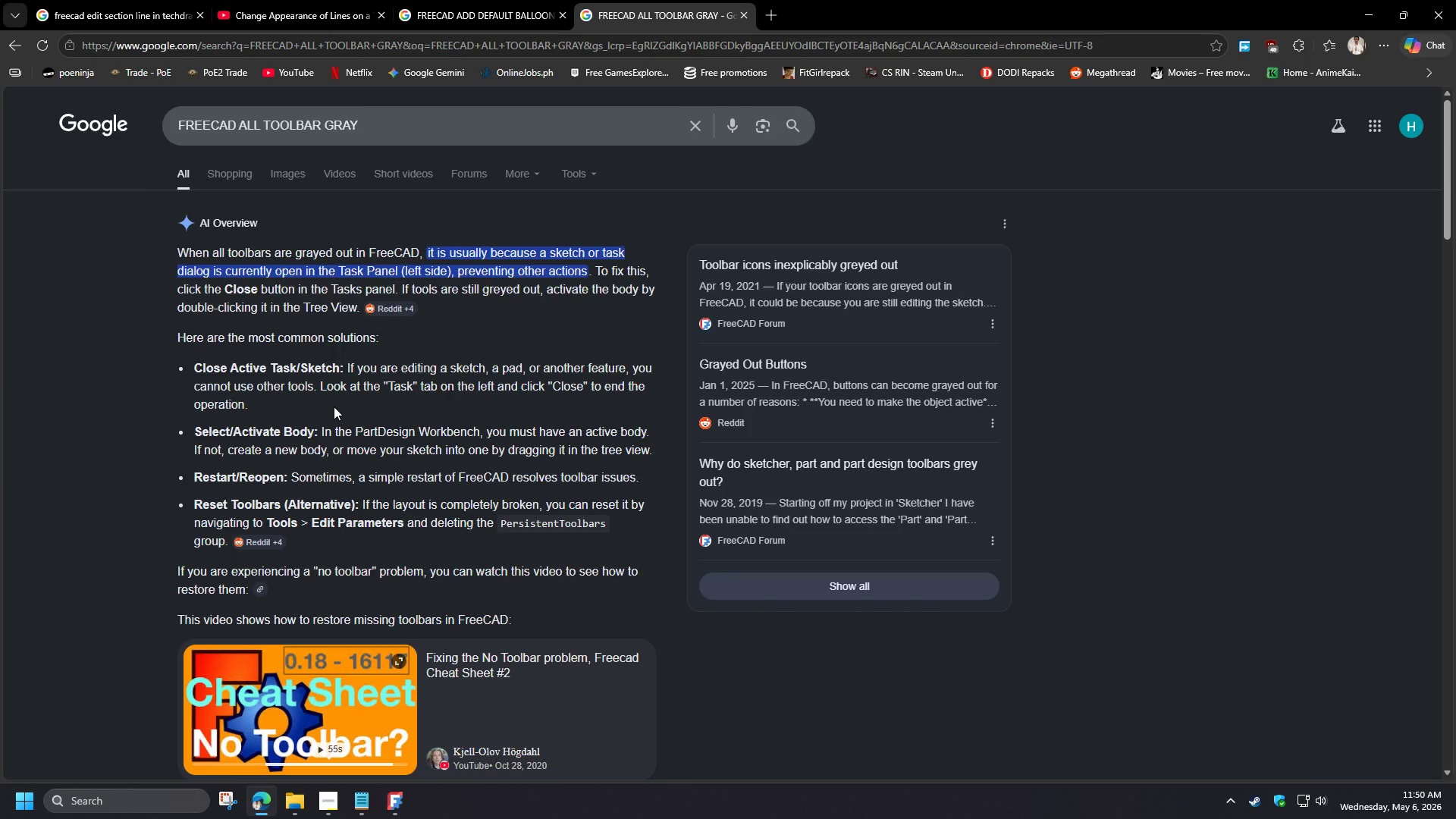 
wait(12.48)
 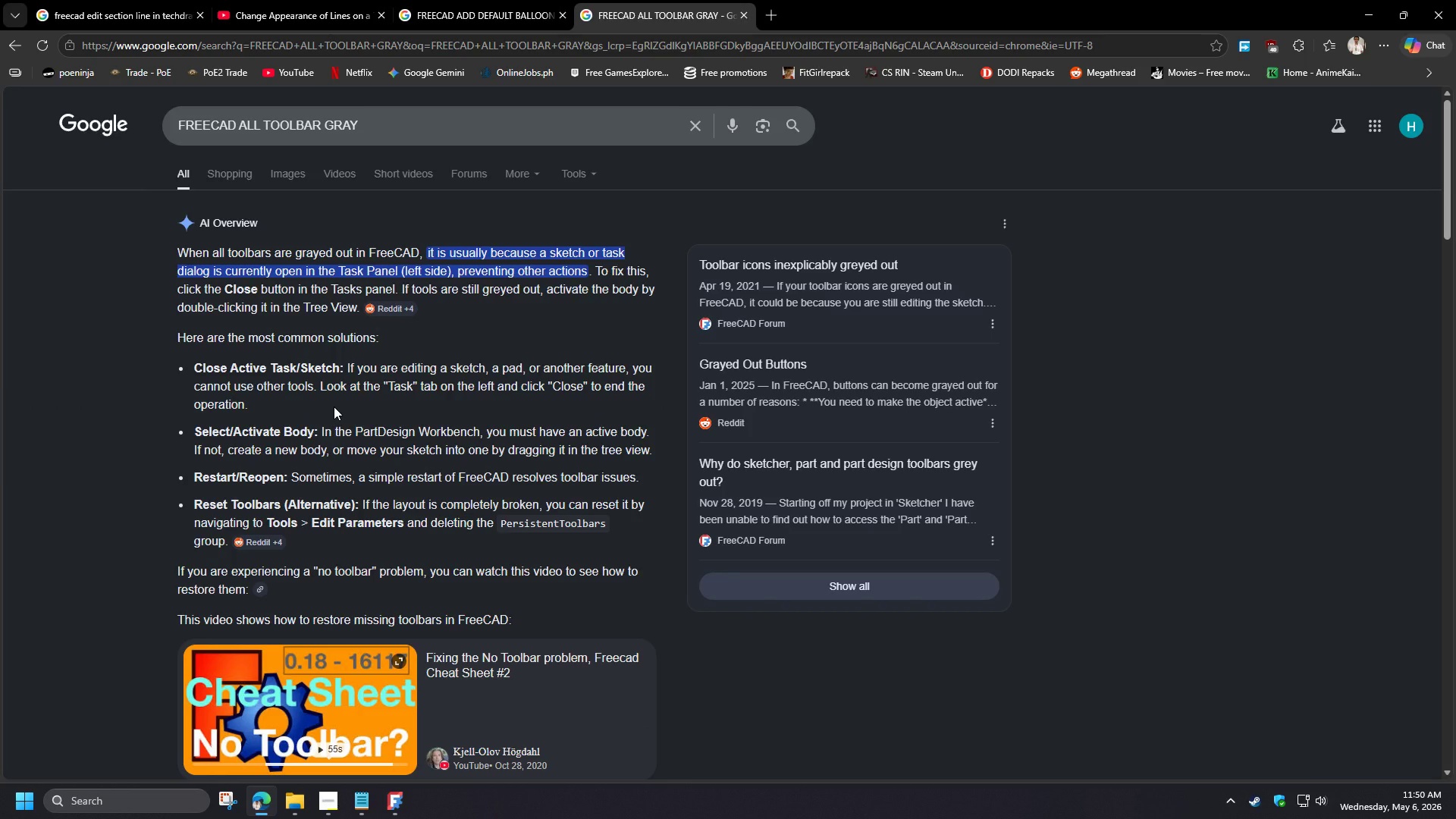 
left_click([1361, 5])
 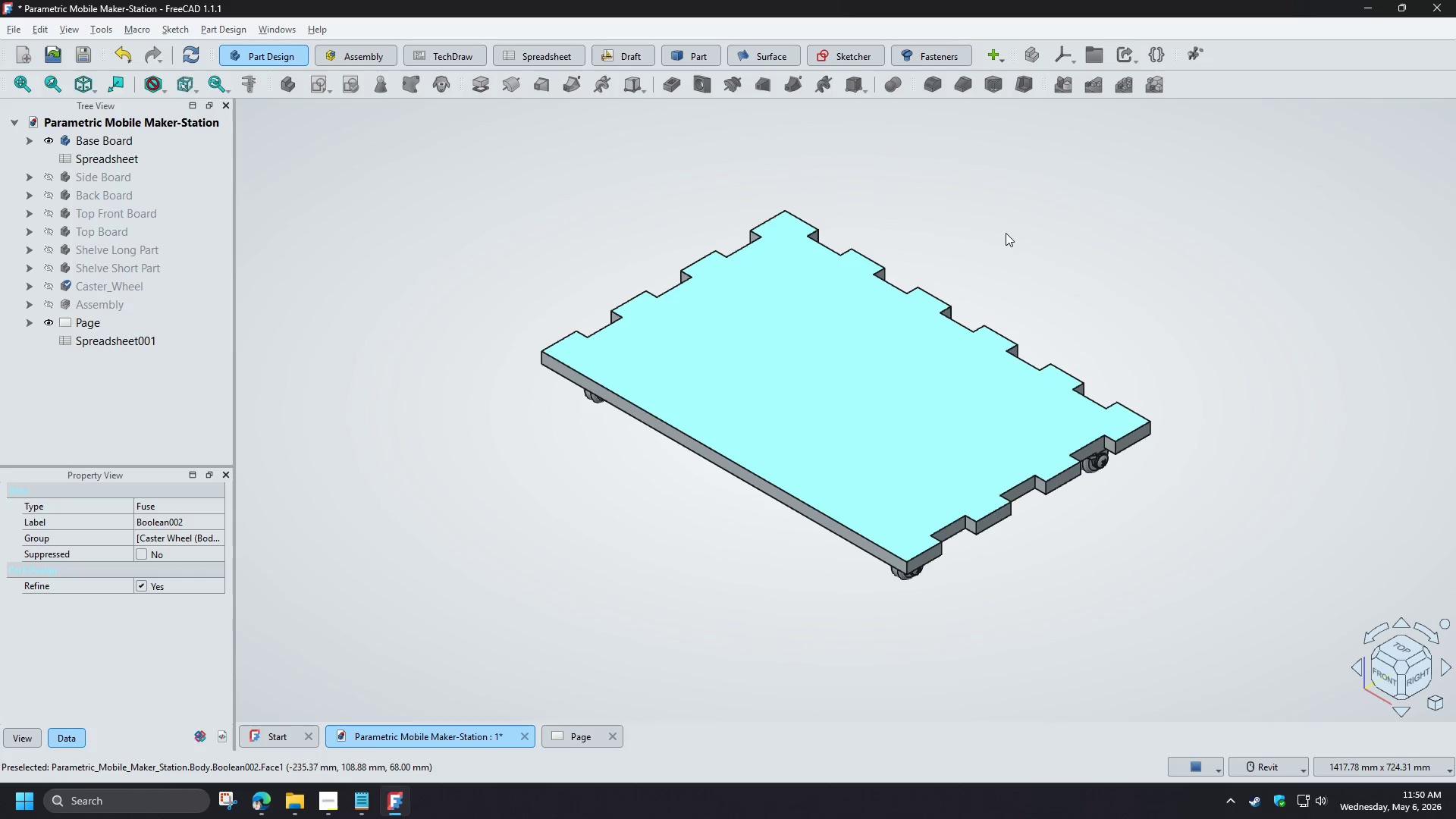 
left_click([1008, 224])
 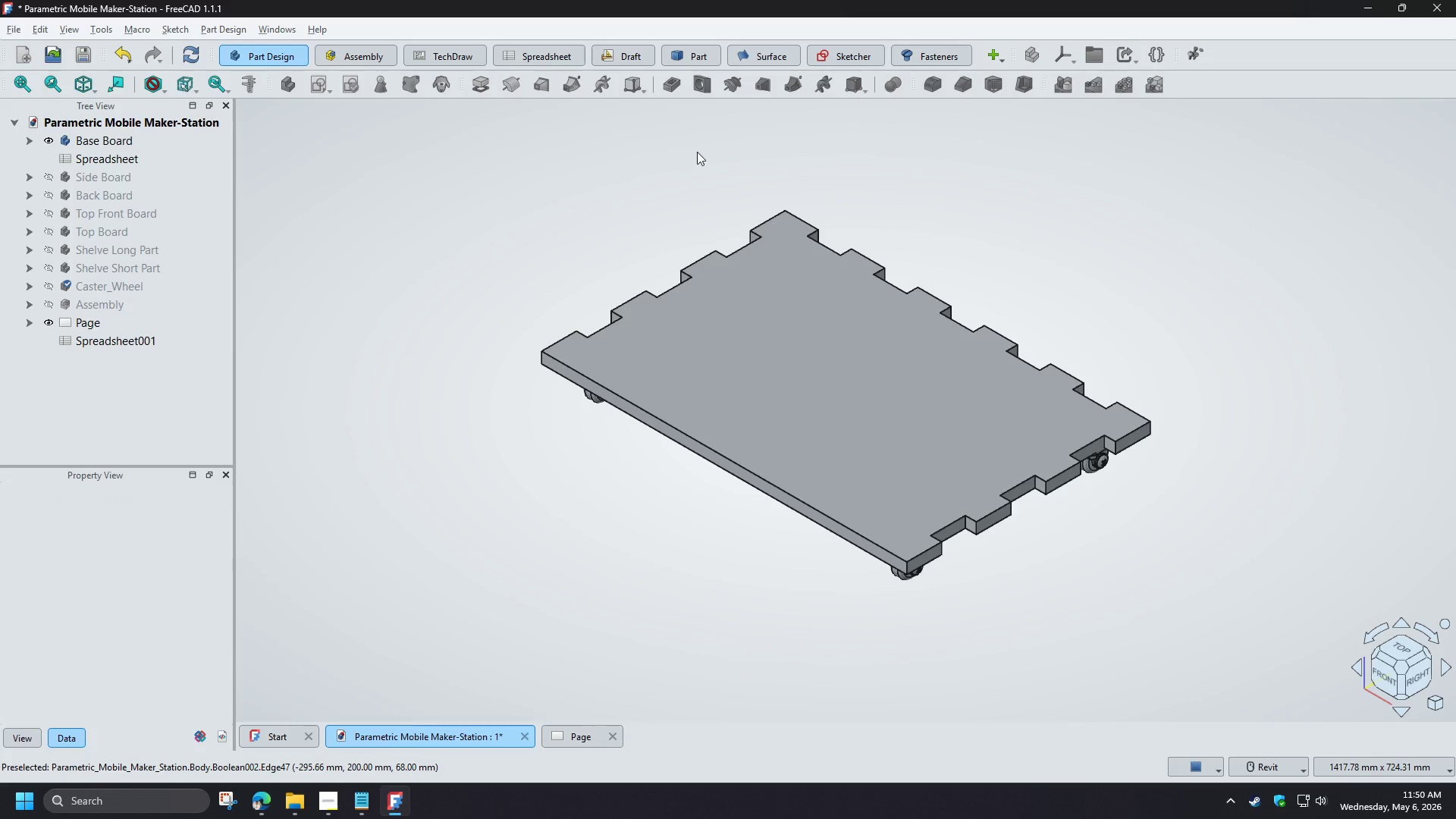 
left_click([1455, 0])
 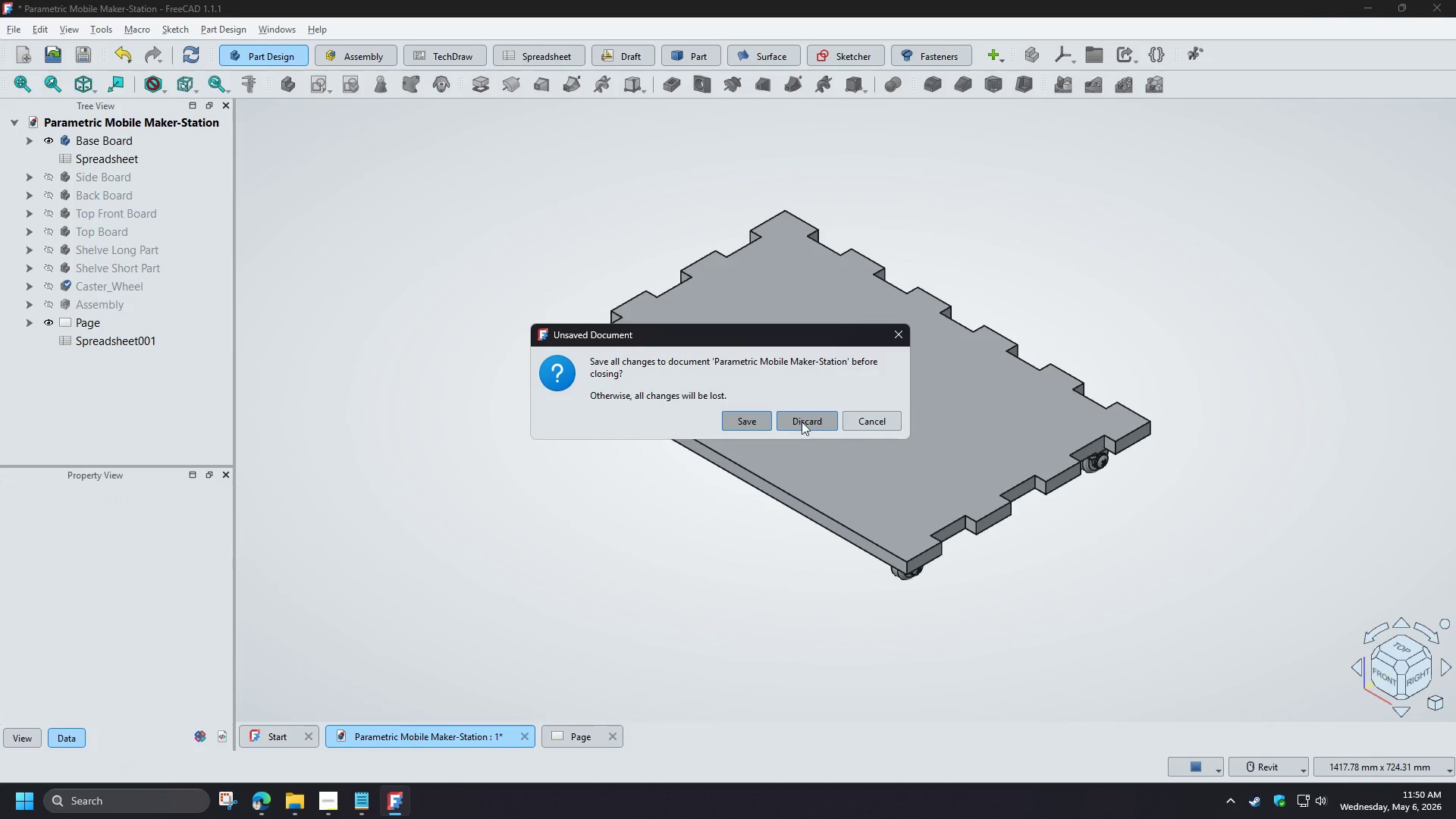 
left_click([803, 422])
 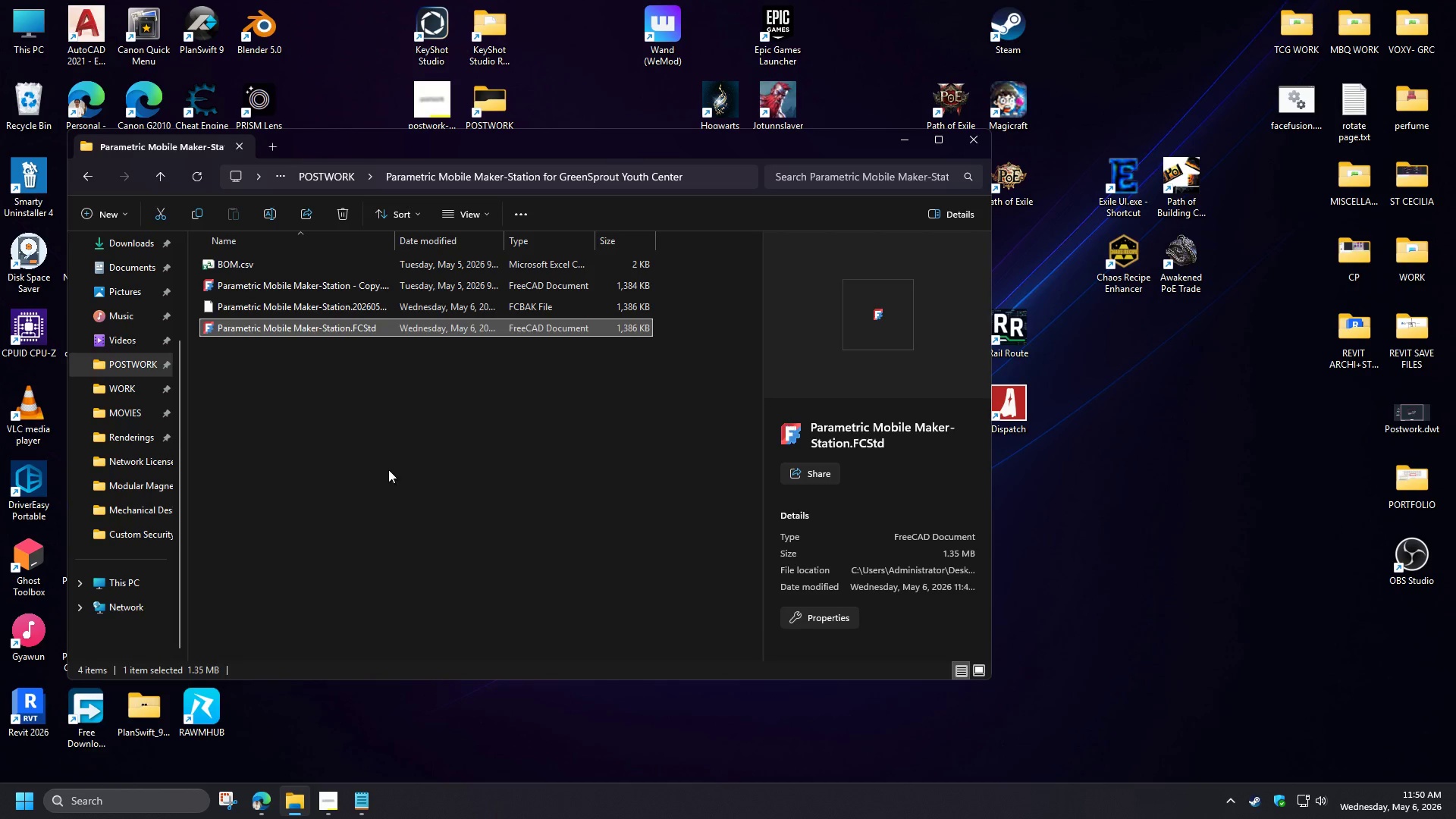 
left_click([280, 435])
 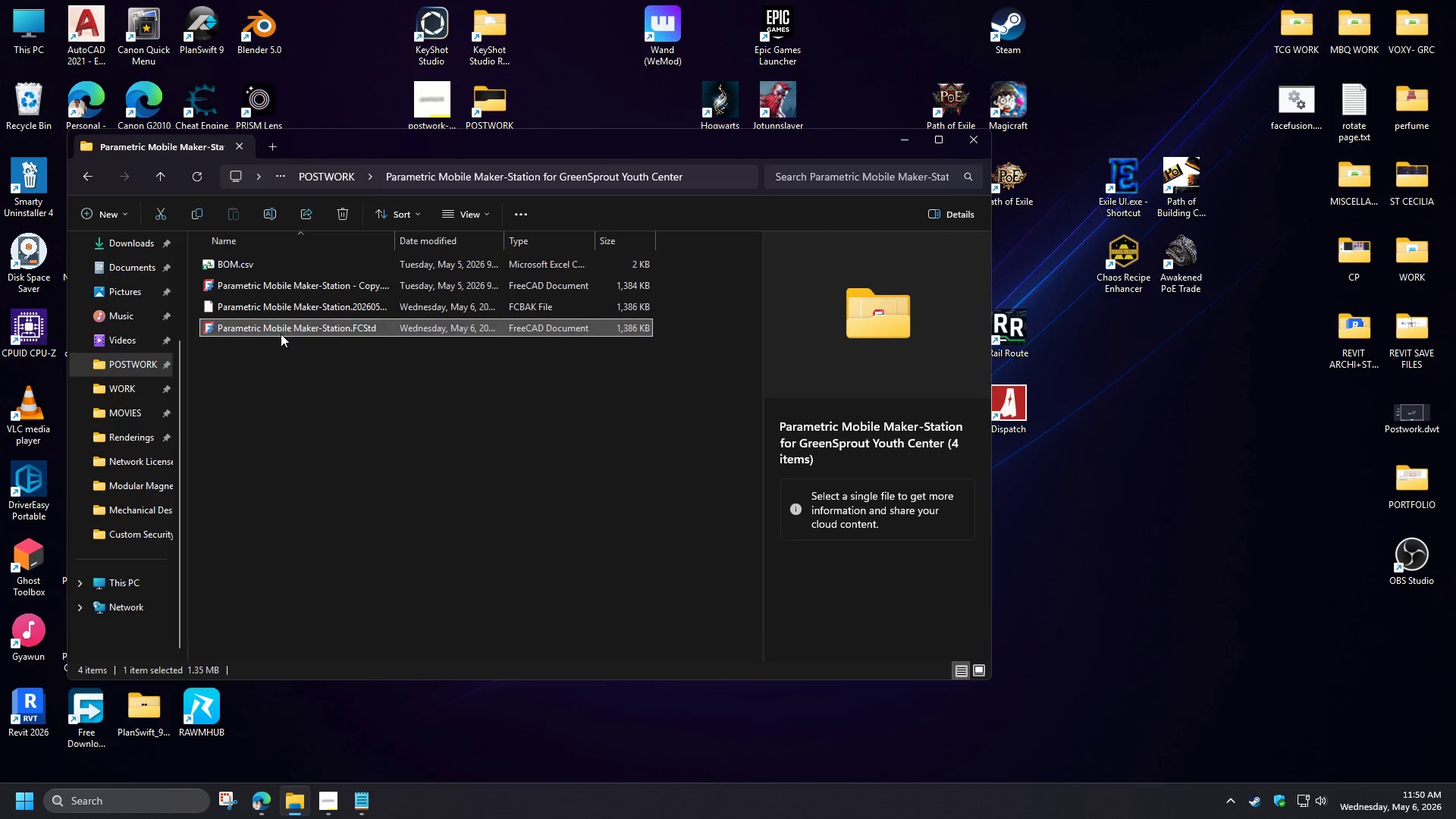 
double_click([281, 334])
 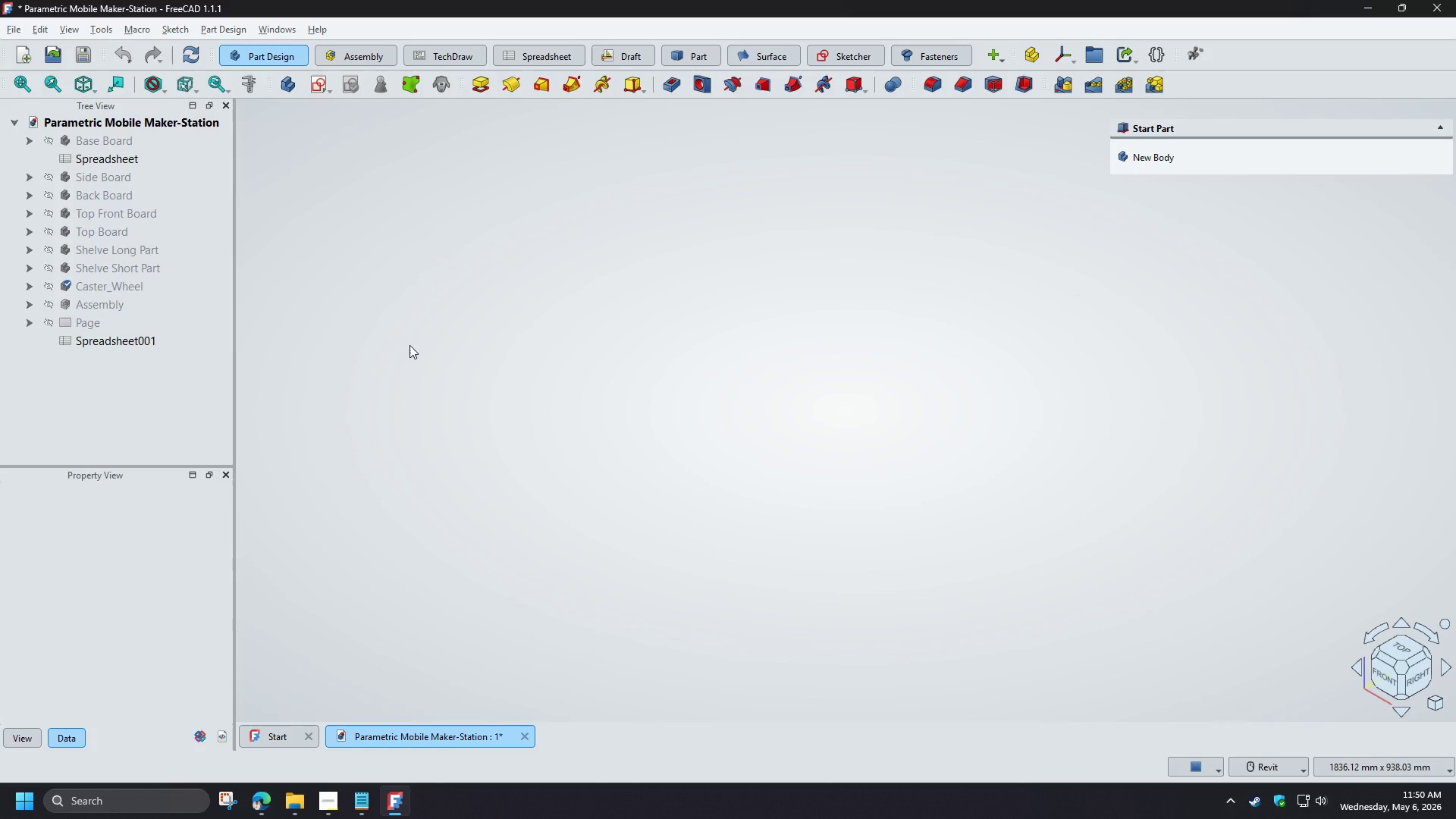 
wait(33.98)
 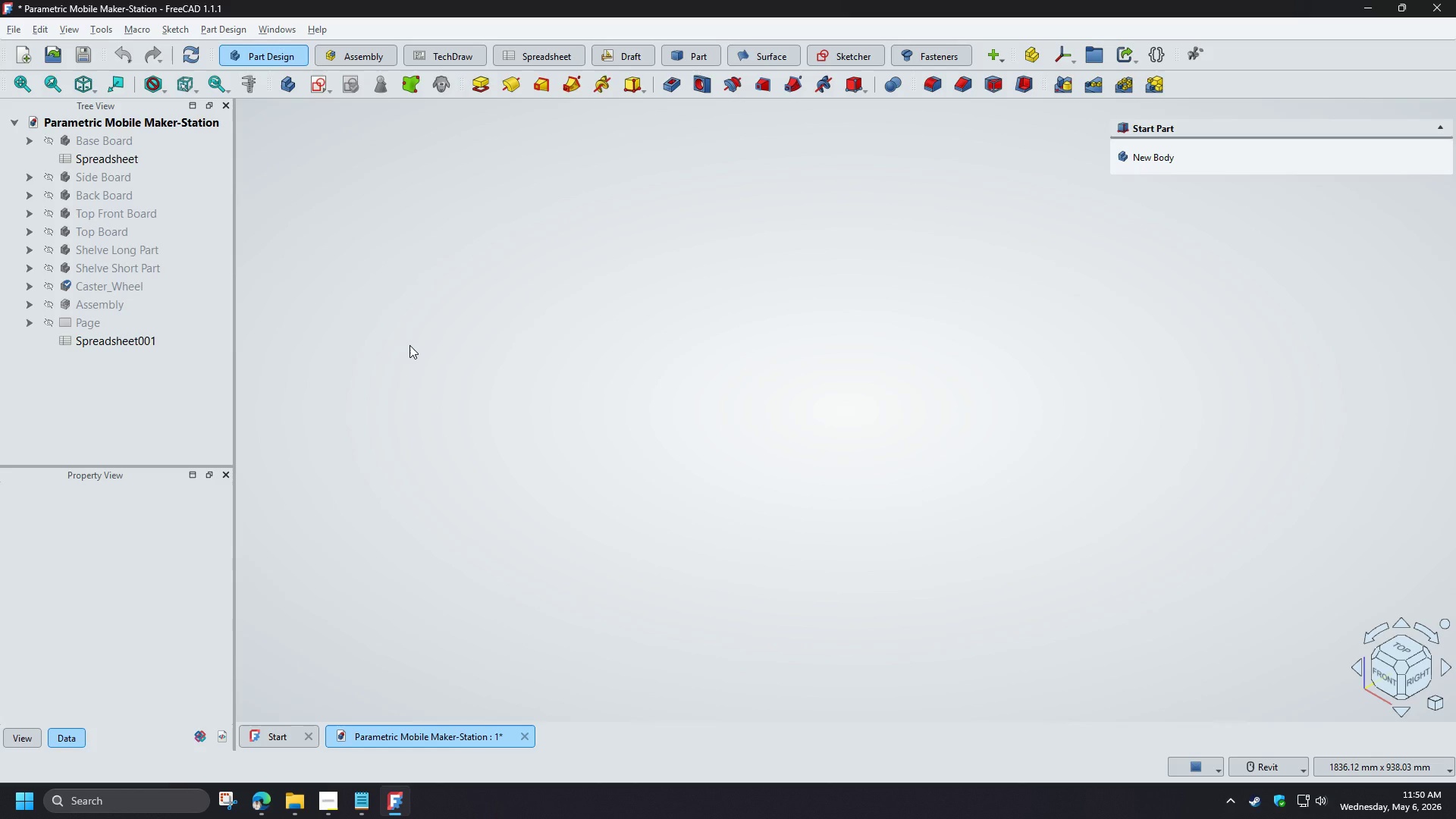 
left_click([102, 389])
 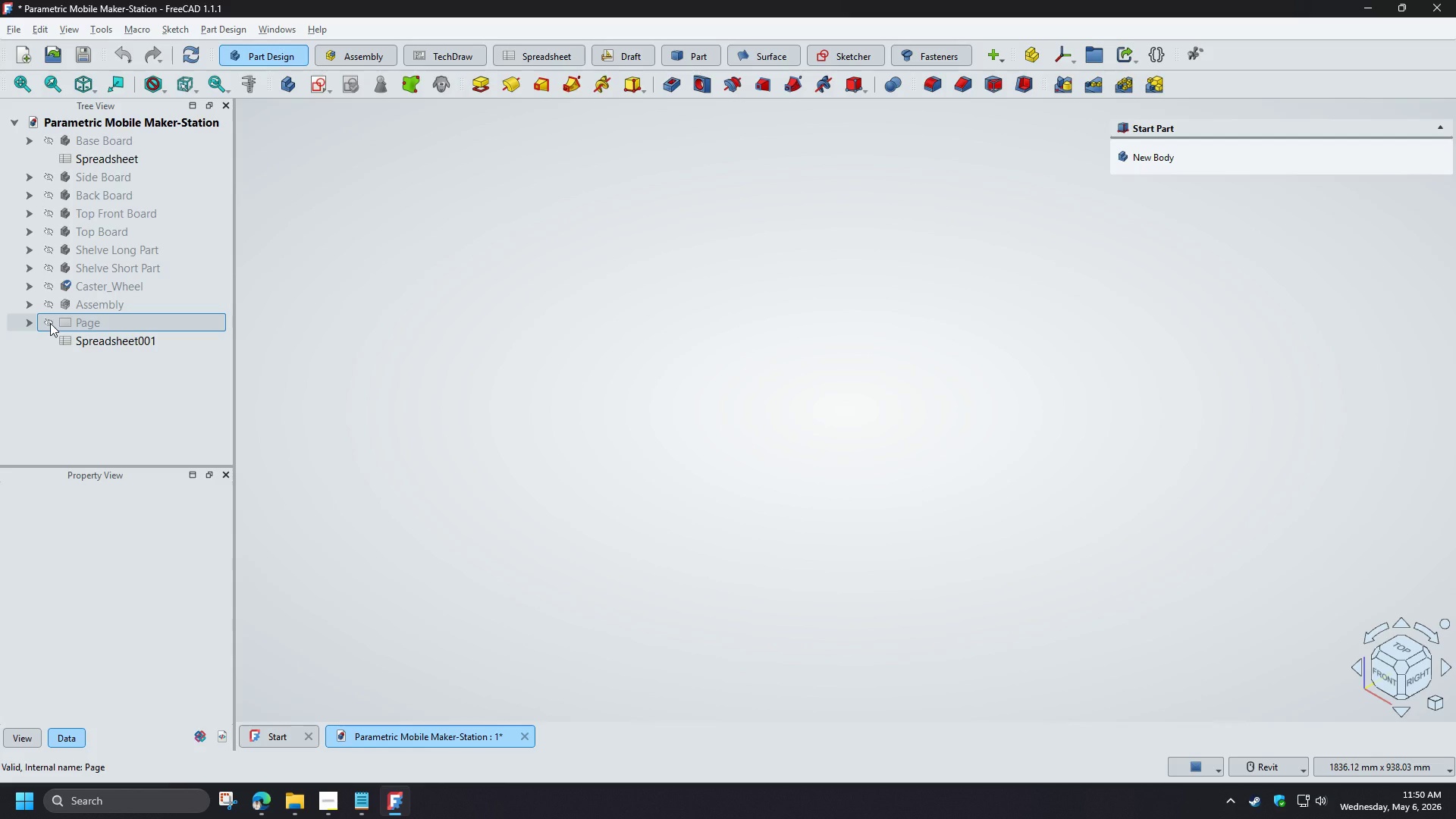 
double_click([82, 322])
 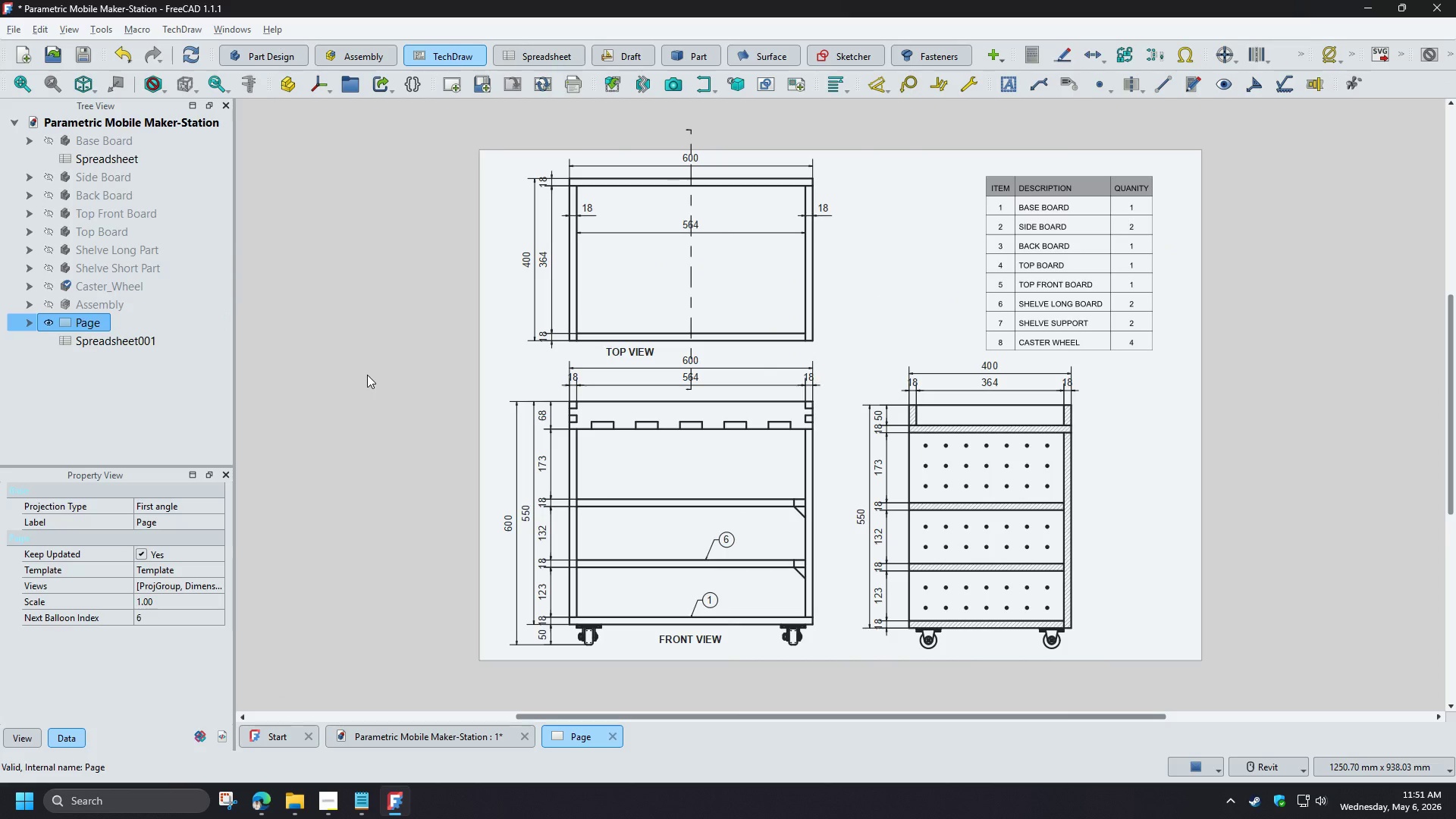 
scroll: coordinate [700, 542], scroll_direction: up, amount: 6.0
 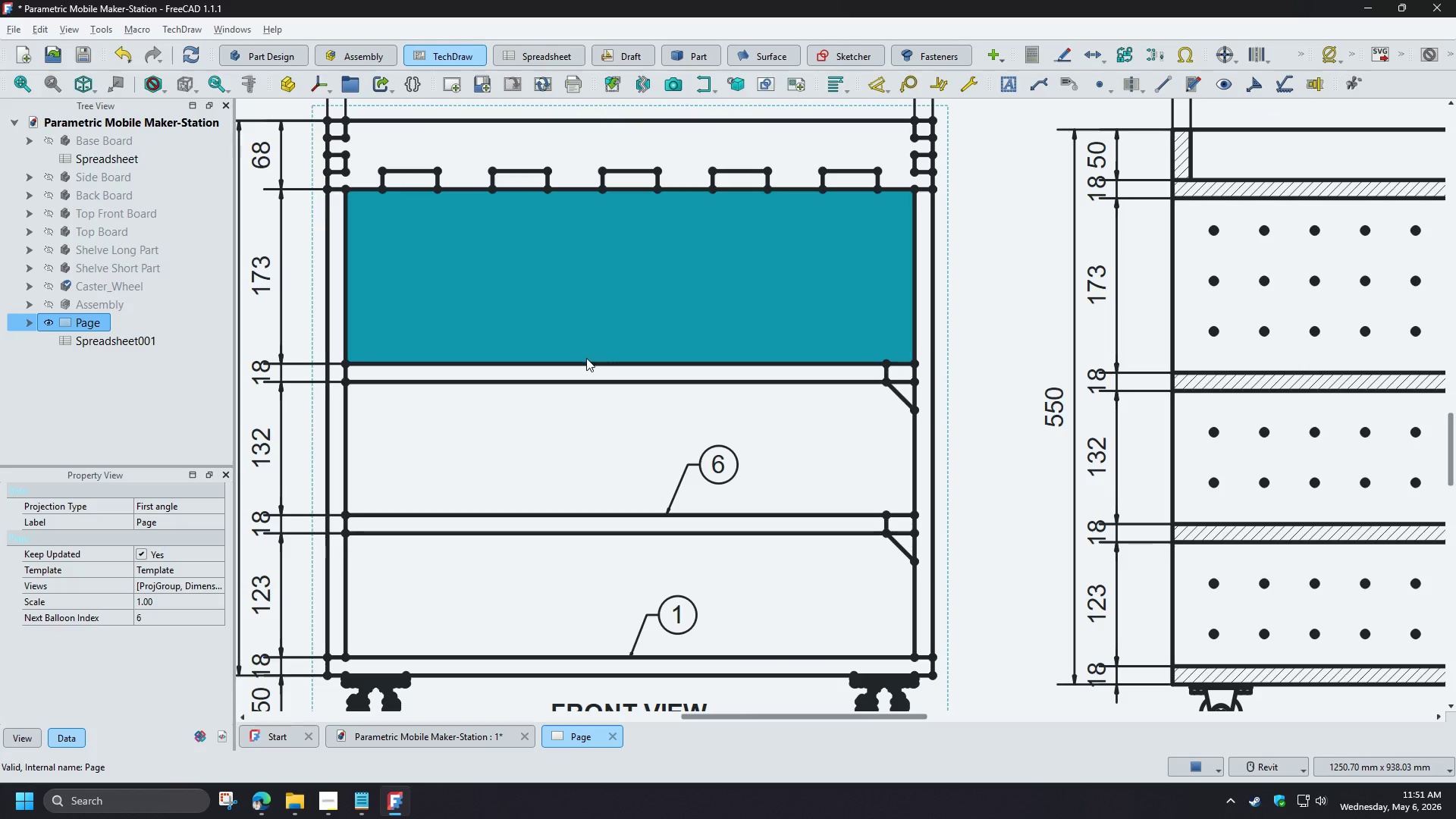 
left_click([583, 361])
 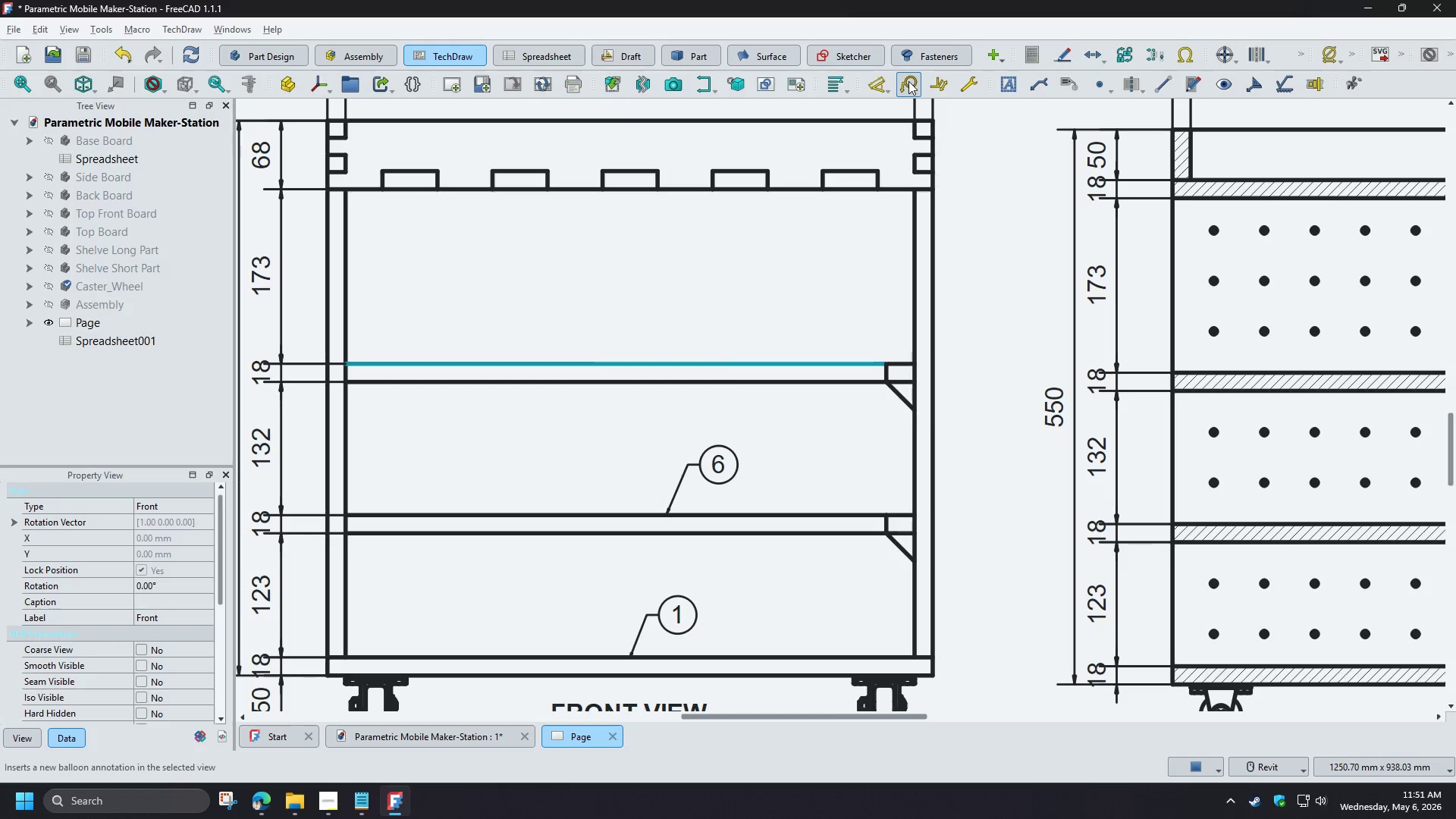 
left_click([908, 81])
 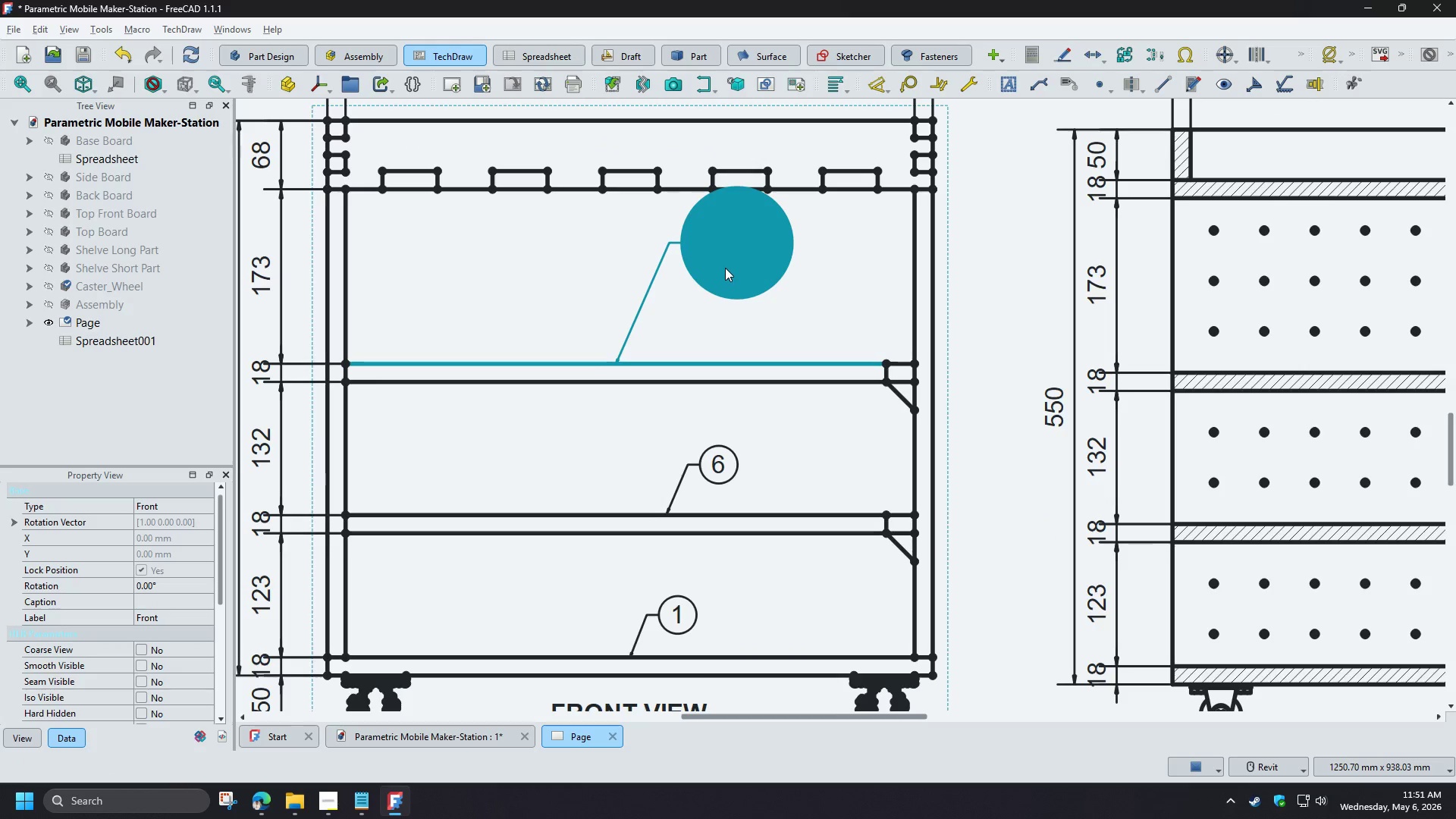 
left_click([725, 268])
 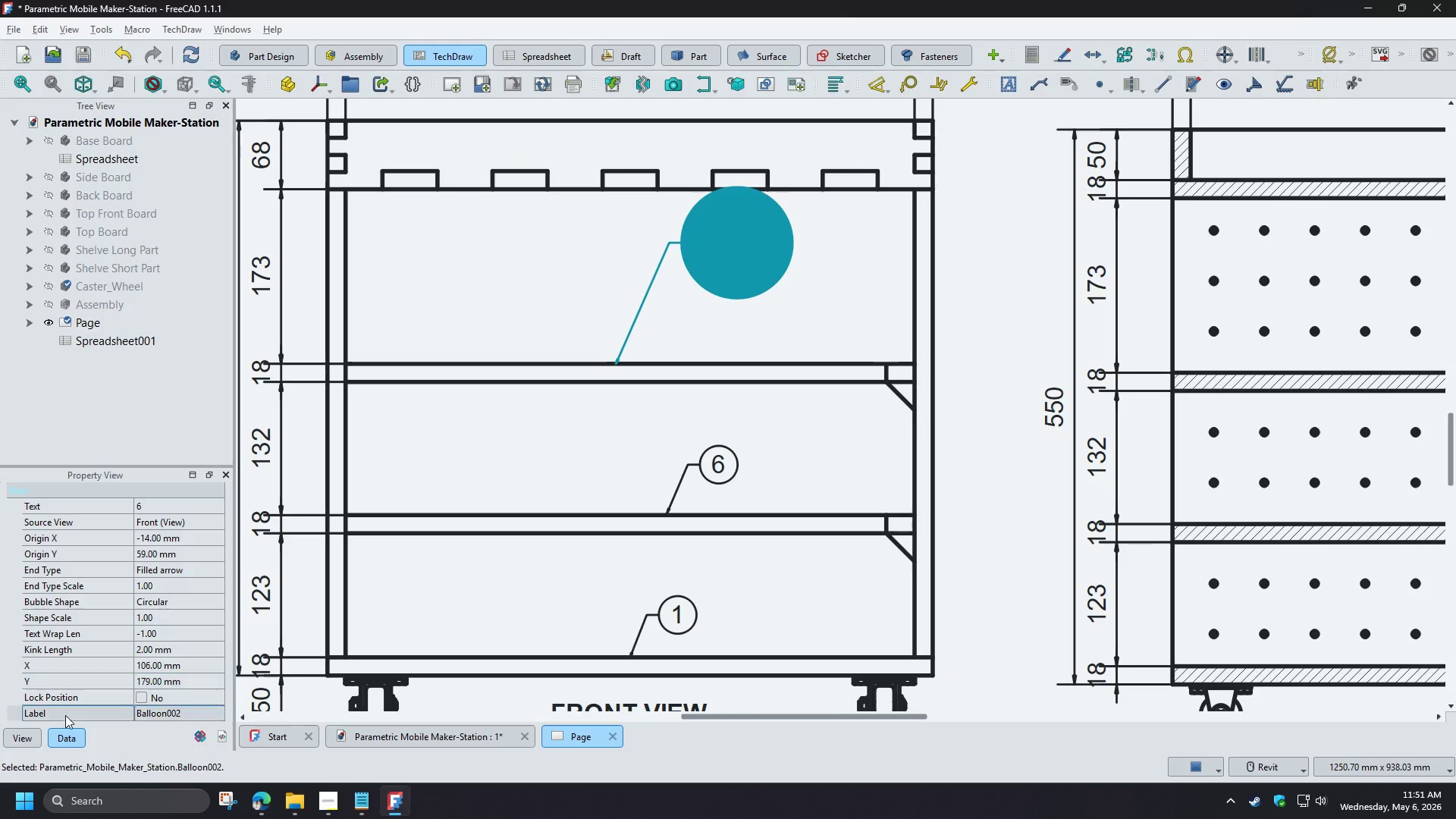 
left_click([18, 737])
 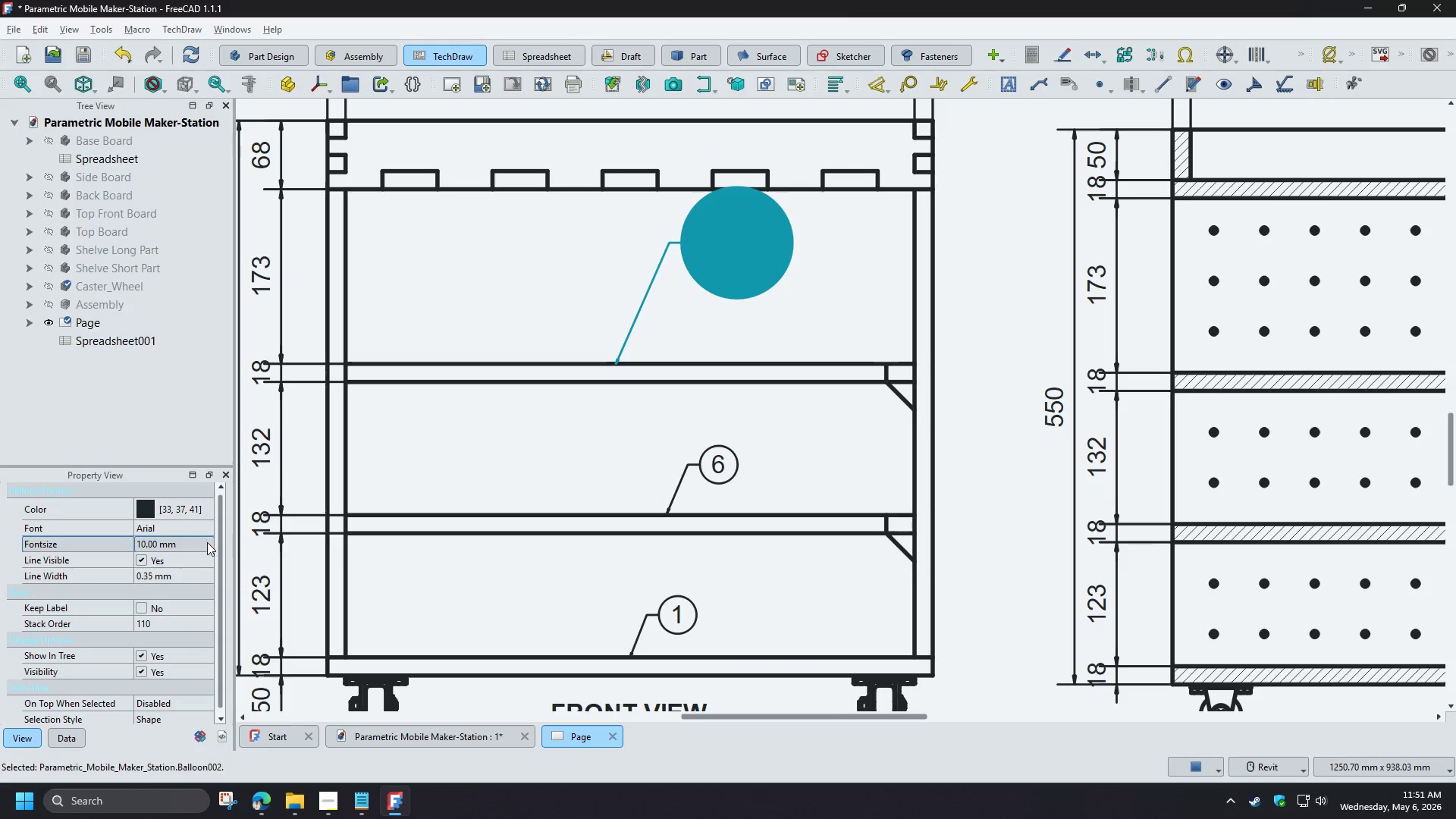 
left_click([207, 542])
 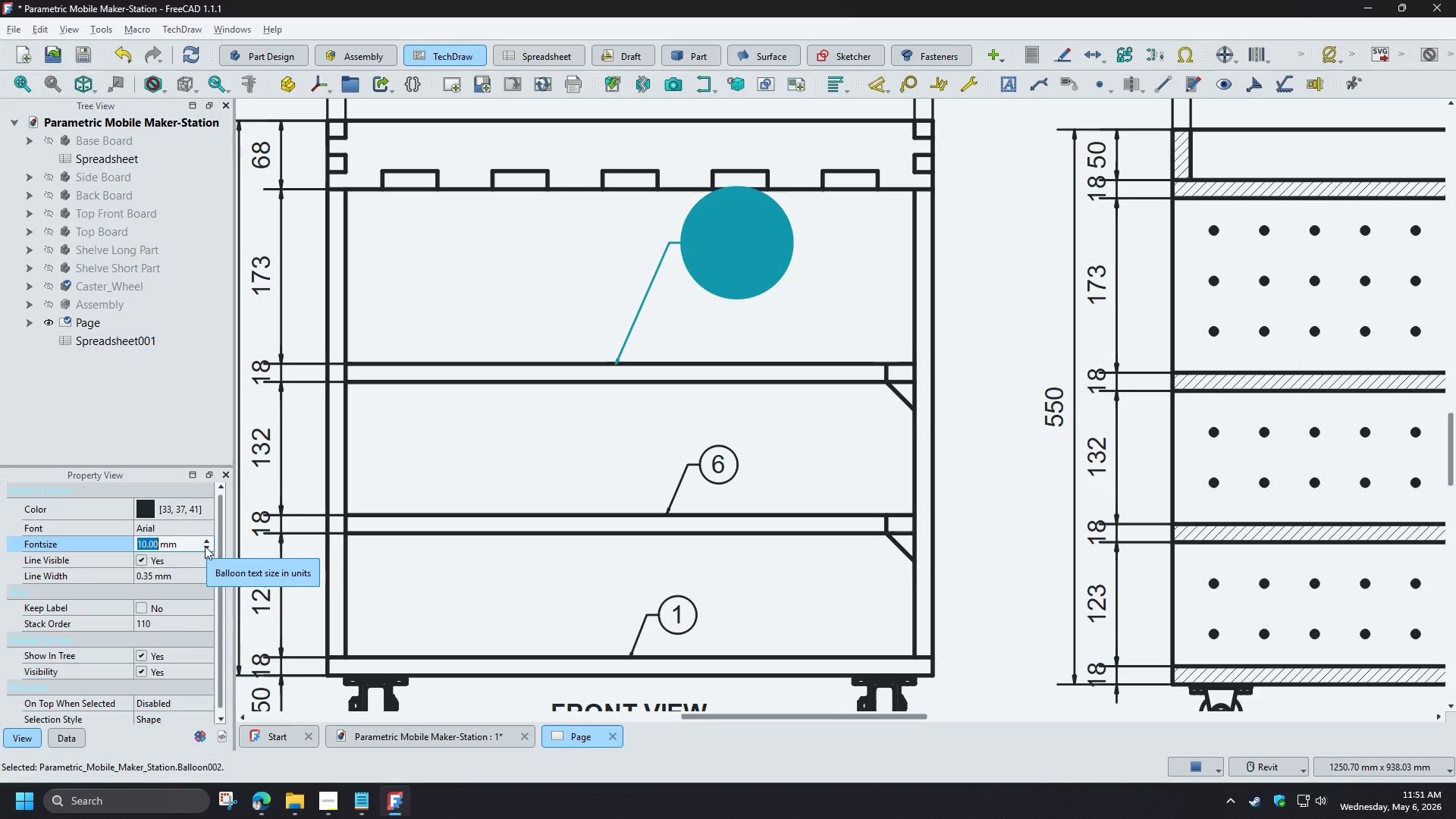 
key(Numpad3)
 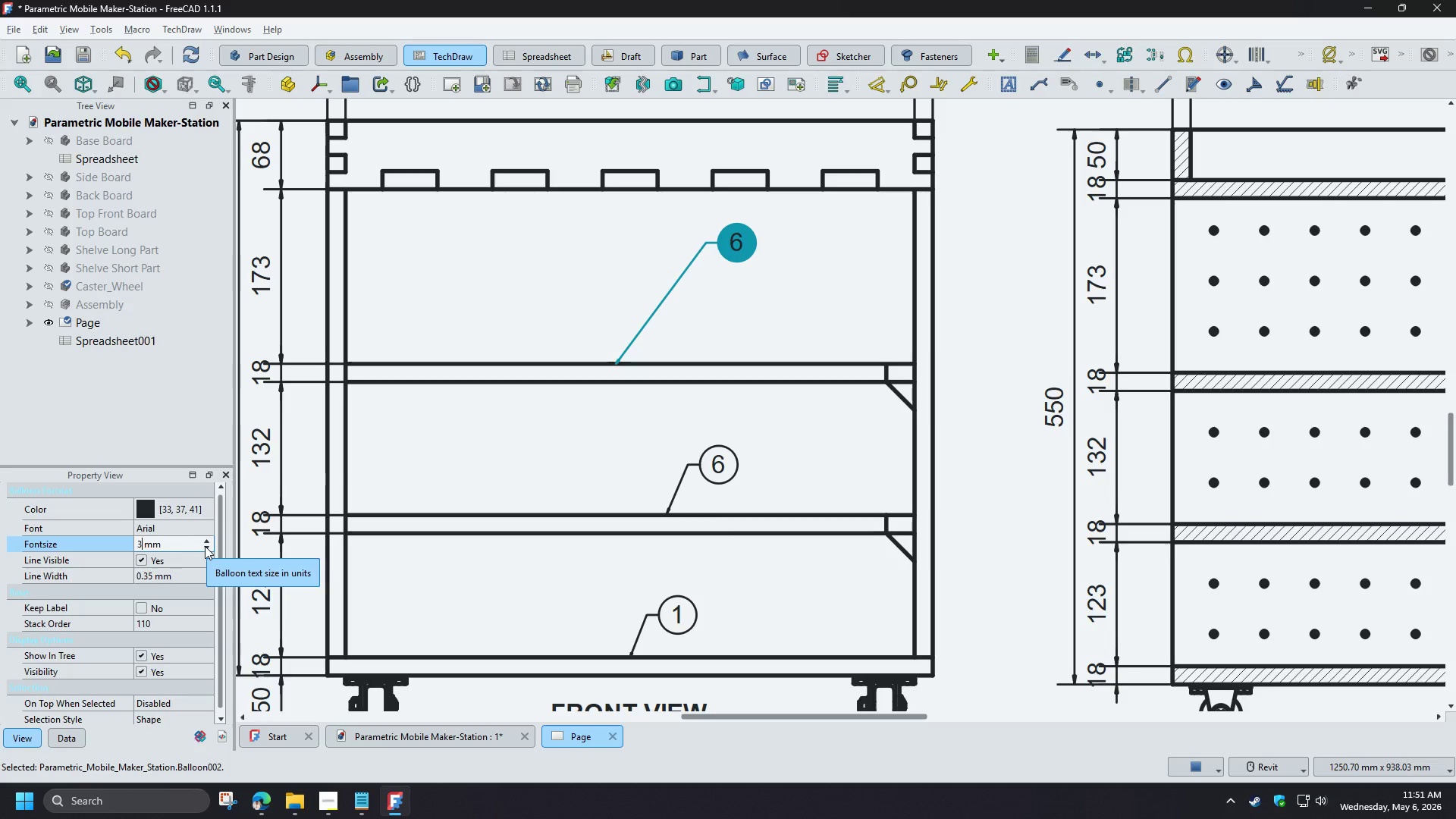 
key(NumpadEnter)
 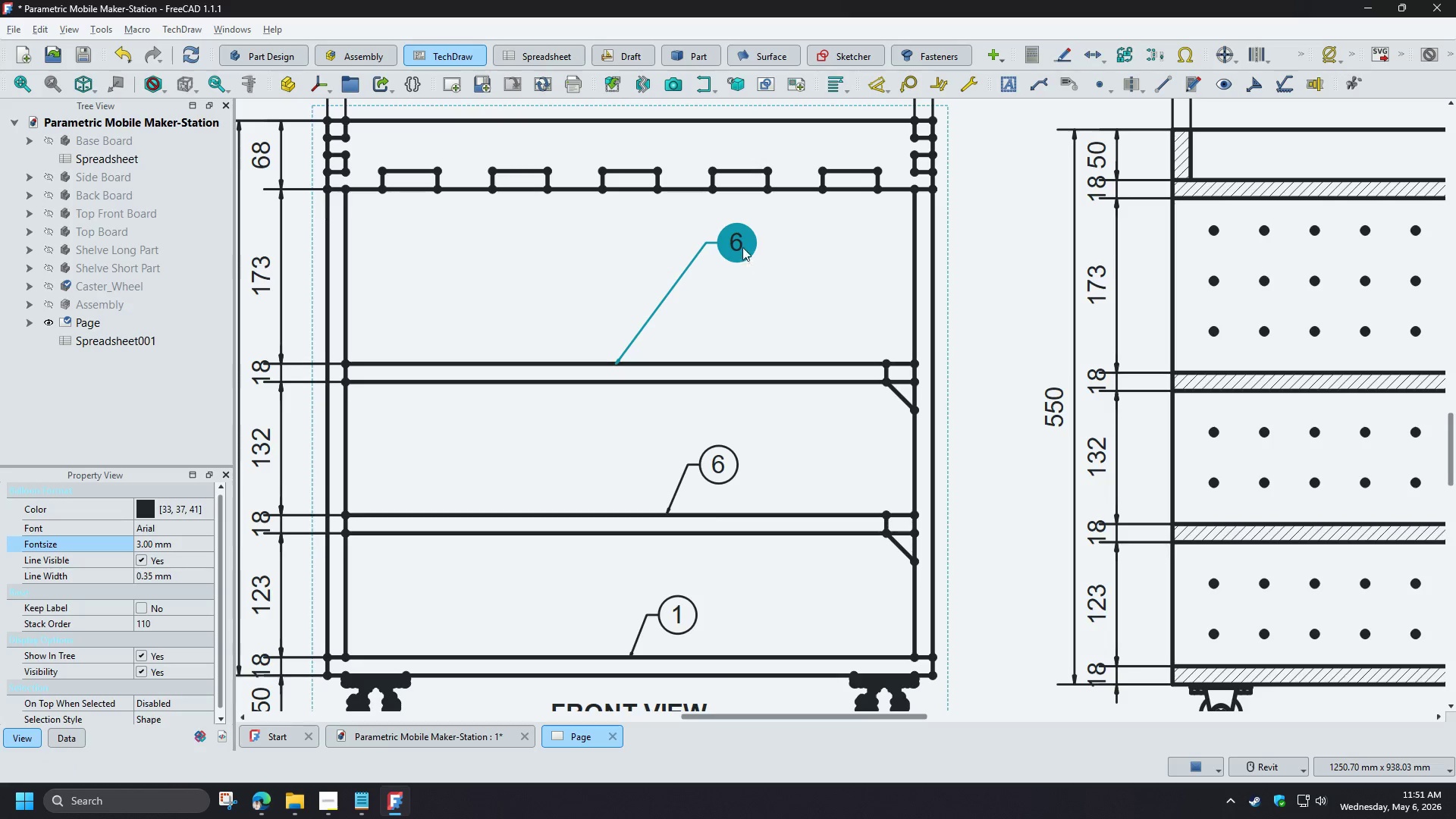 
left_click_drag(start_coordinate=[742, 242], to_coordinate=[673, 315])
 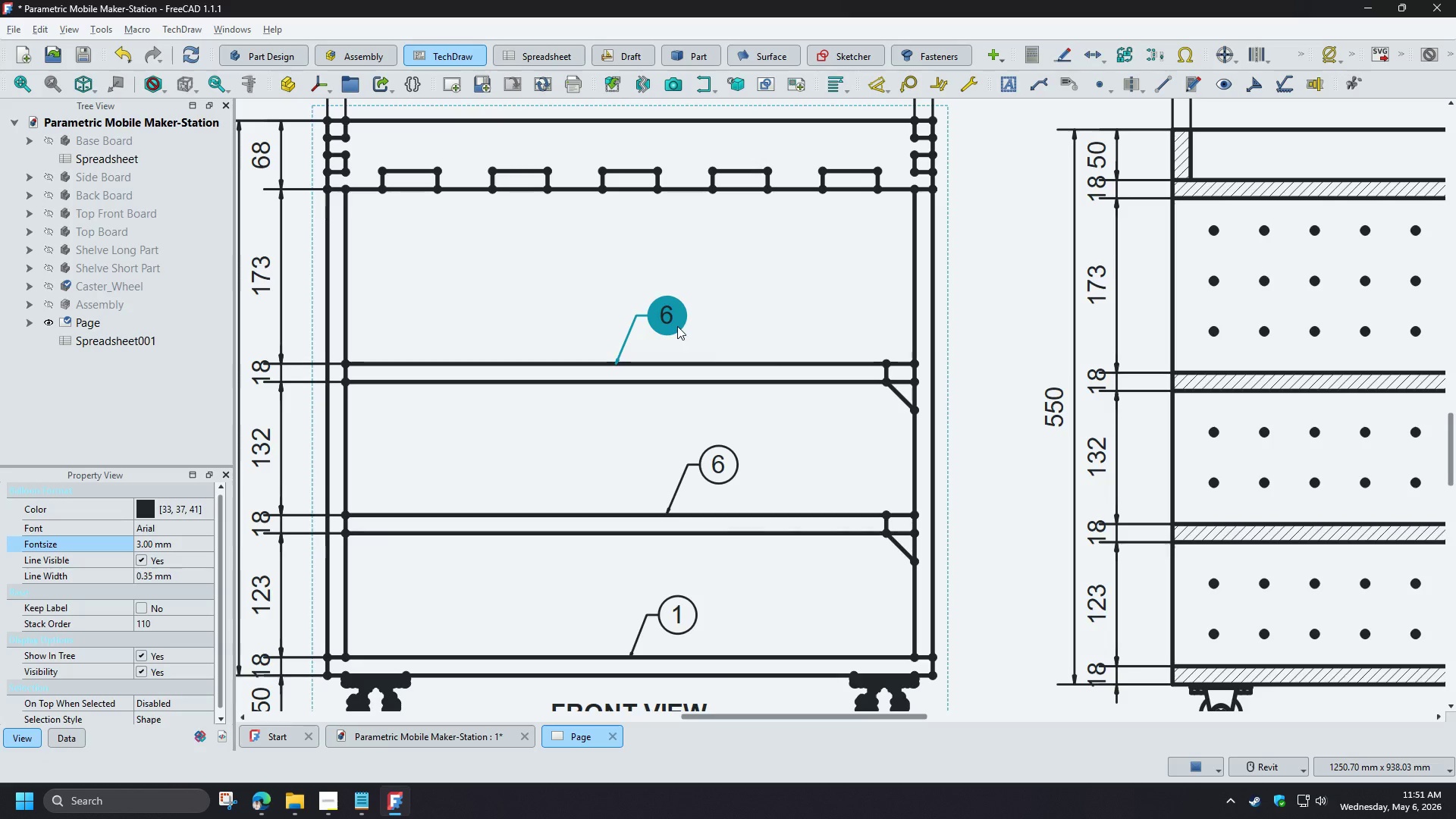 
wait(5.05)
 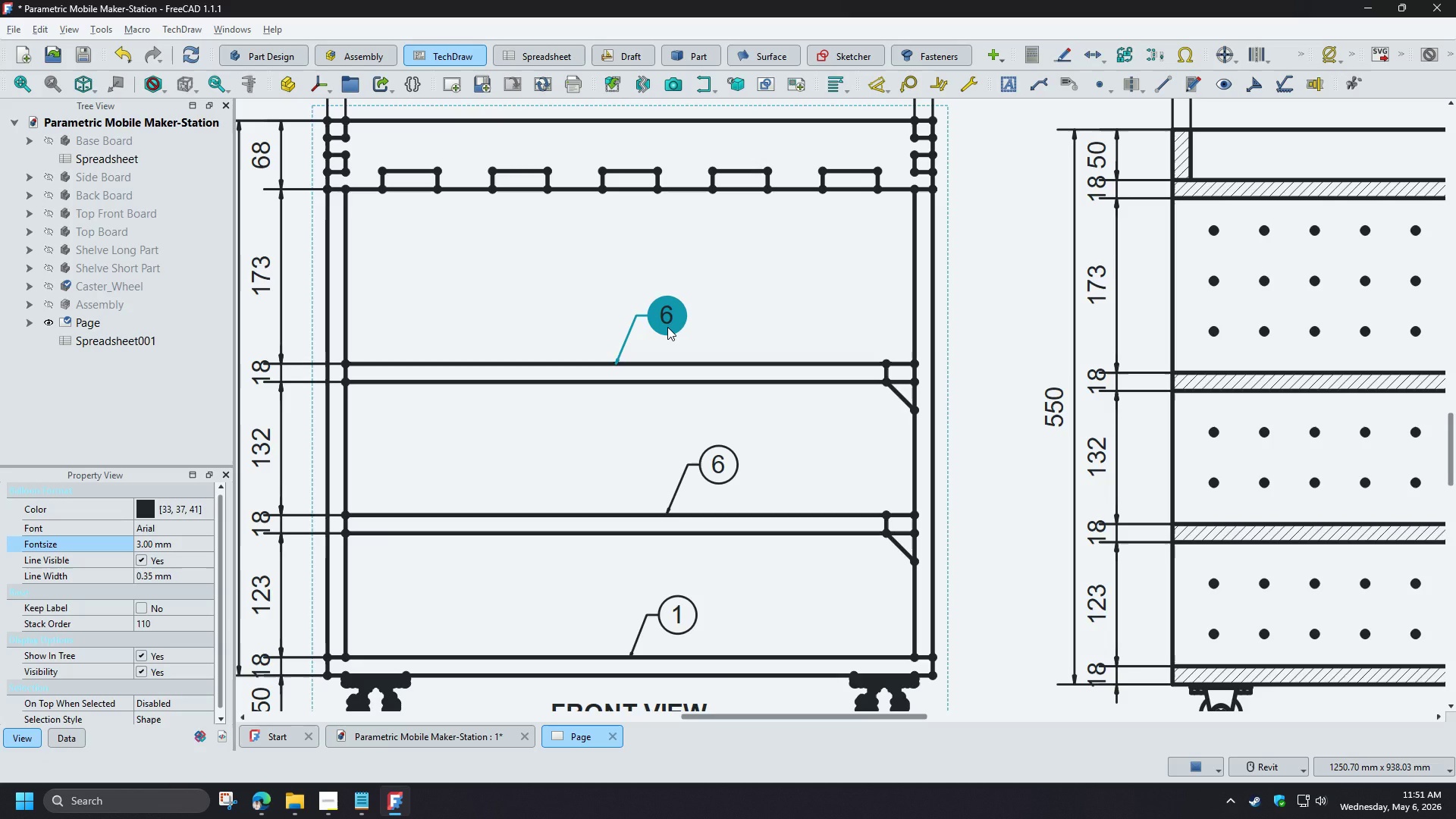 
left_click([903, 398])
 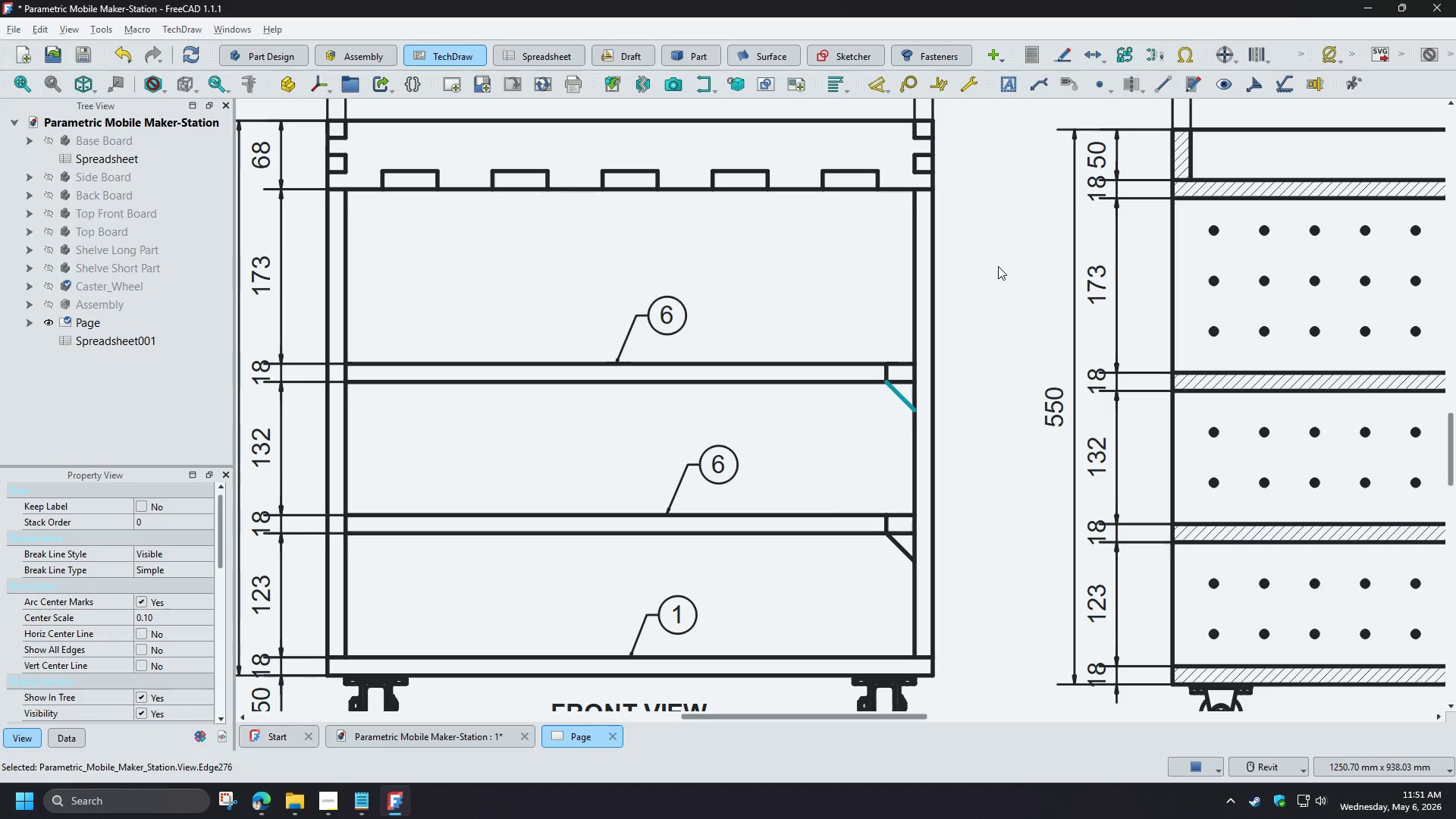 
left_click([908, 80])
 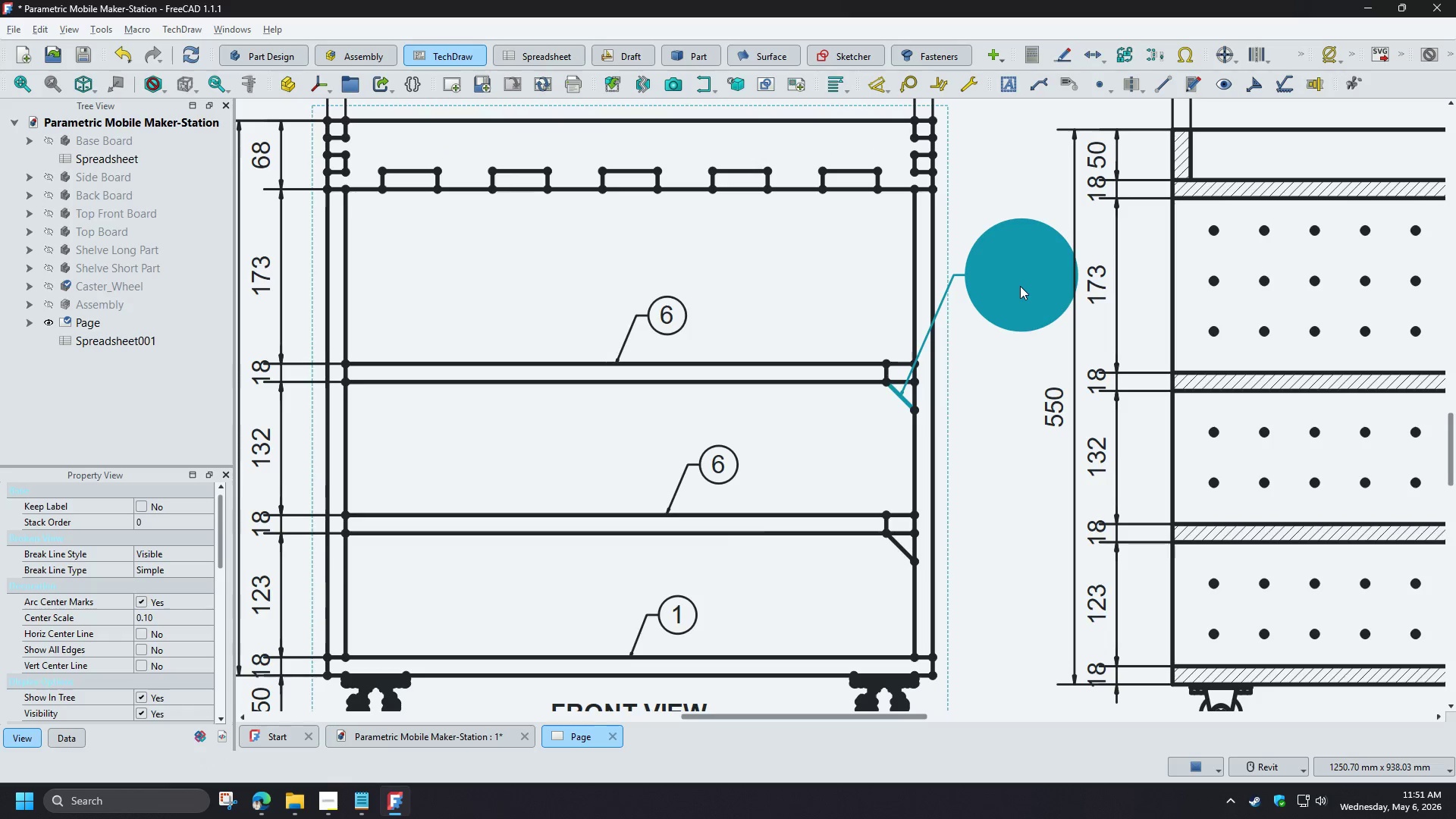 
left_click_drag(start_coordinate=[1020, 286], to_coordinate=[803, 446])
 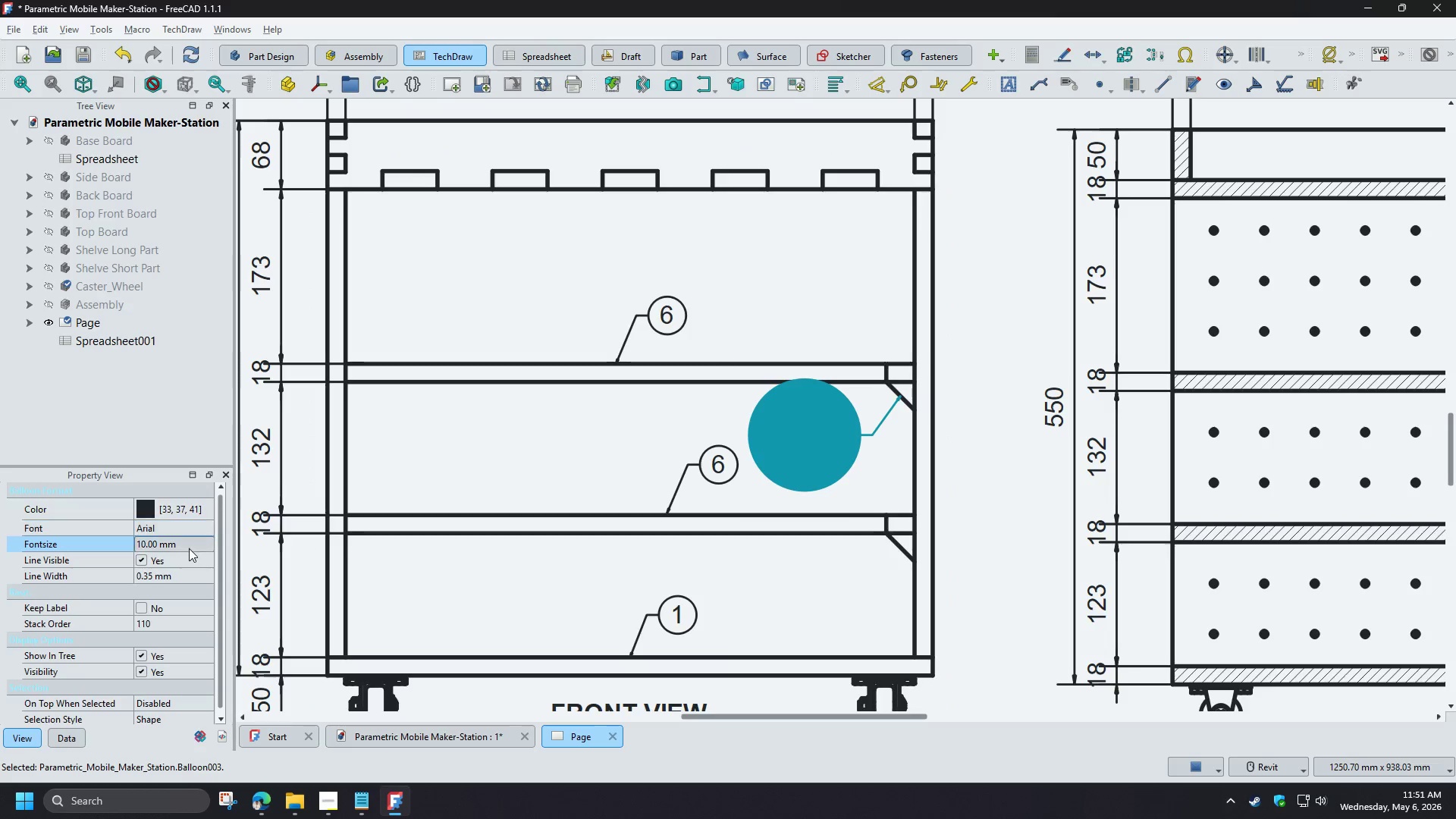 
left_click([180, 541])
 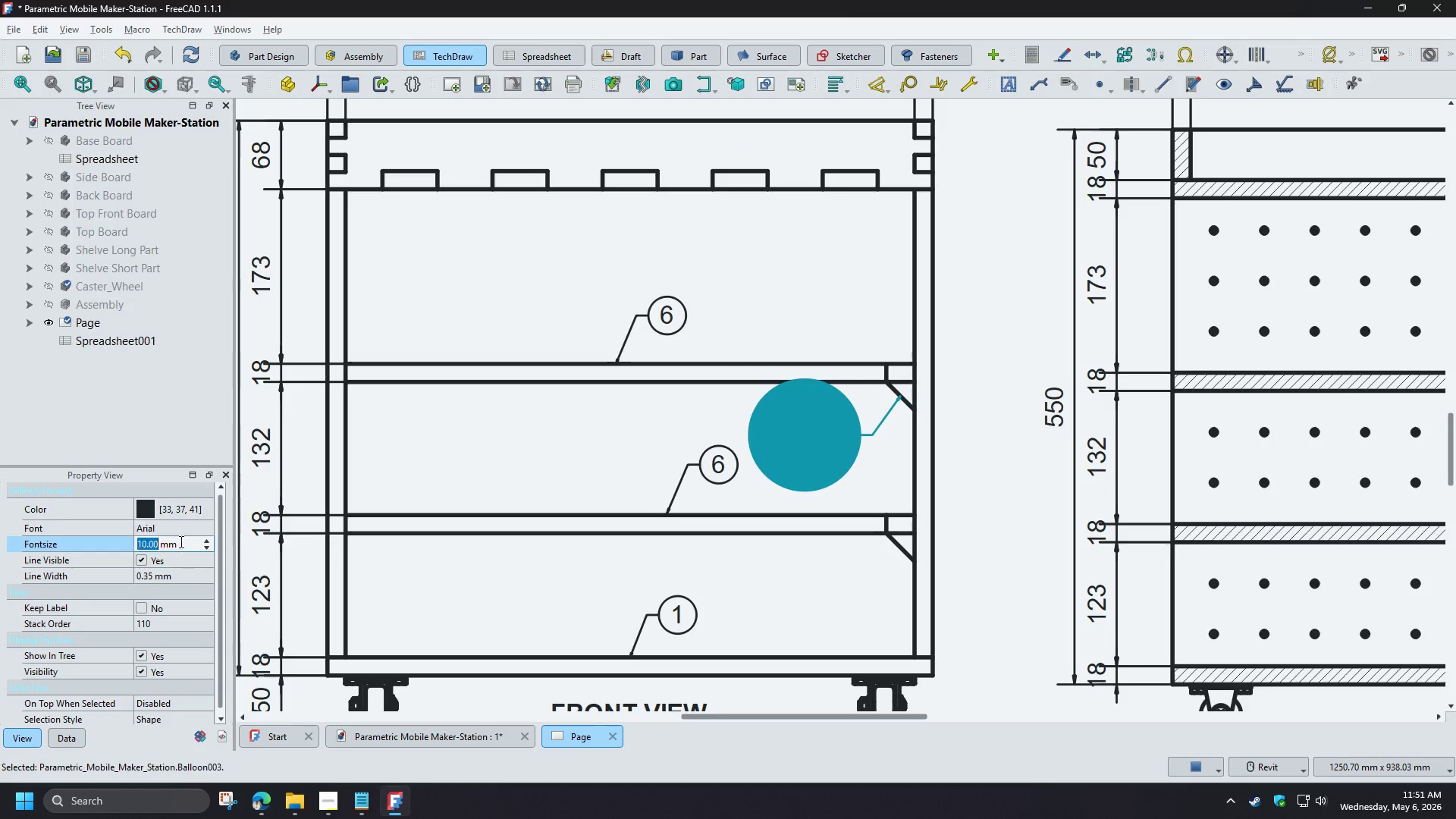 
key(3)
 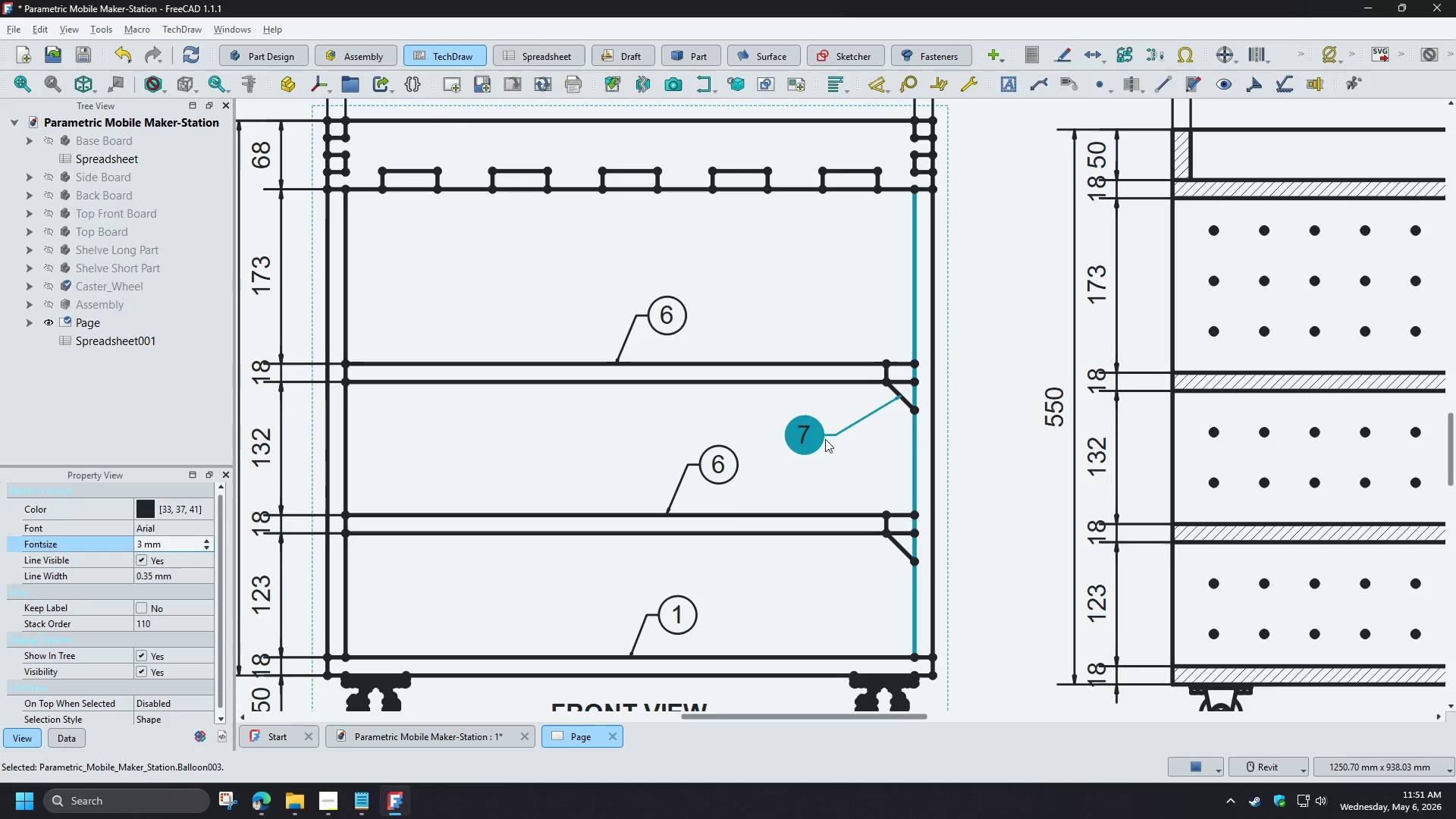 
left_click_drag(start_coordinate=[802, 433], to_coordinate=[843, 422])
 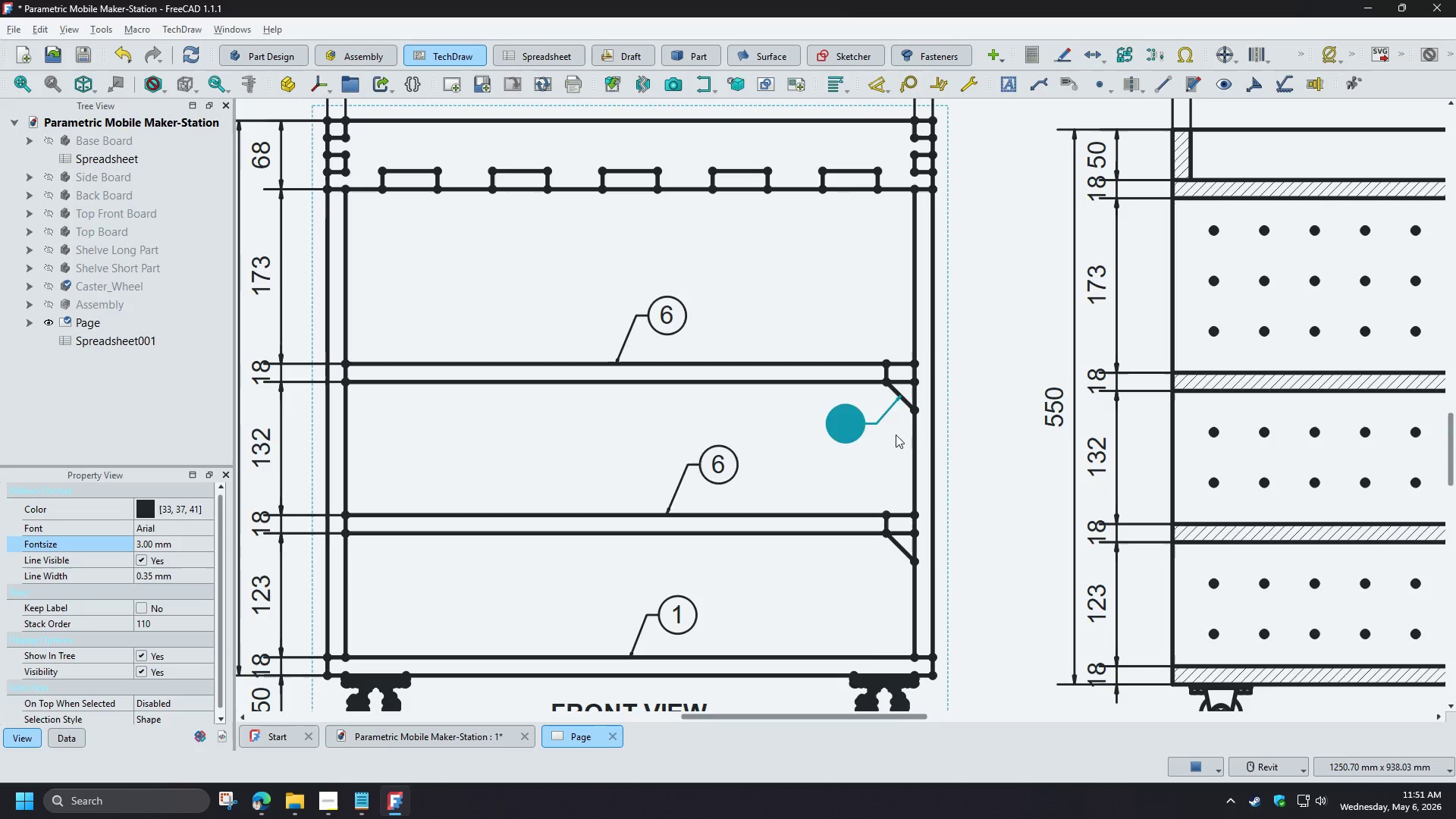 
right_click([843, 430])
 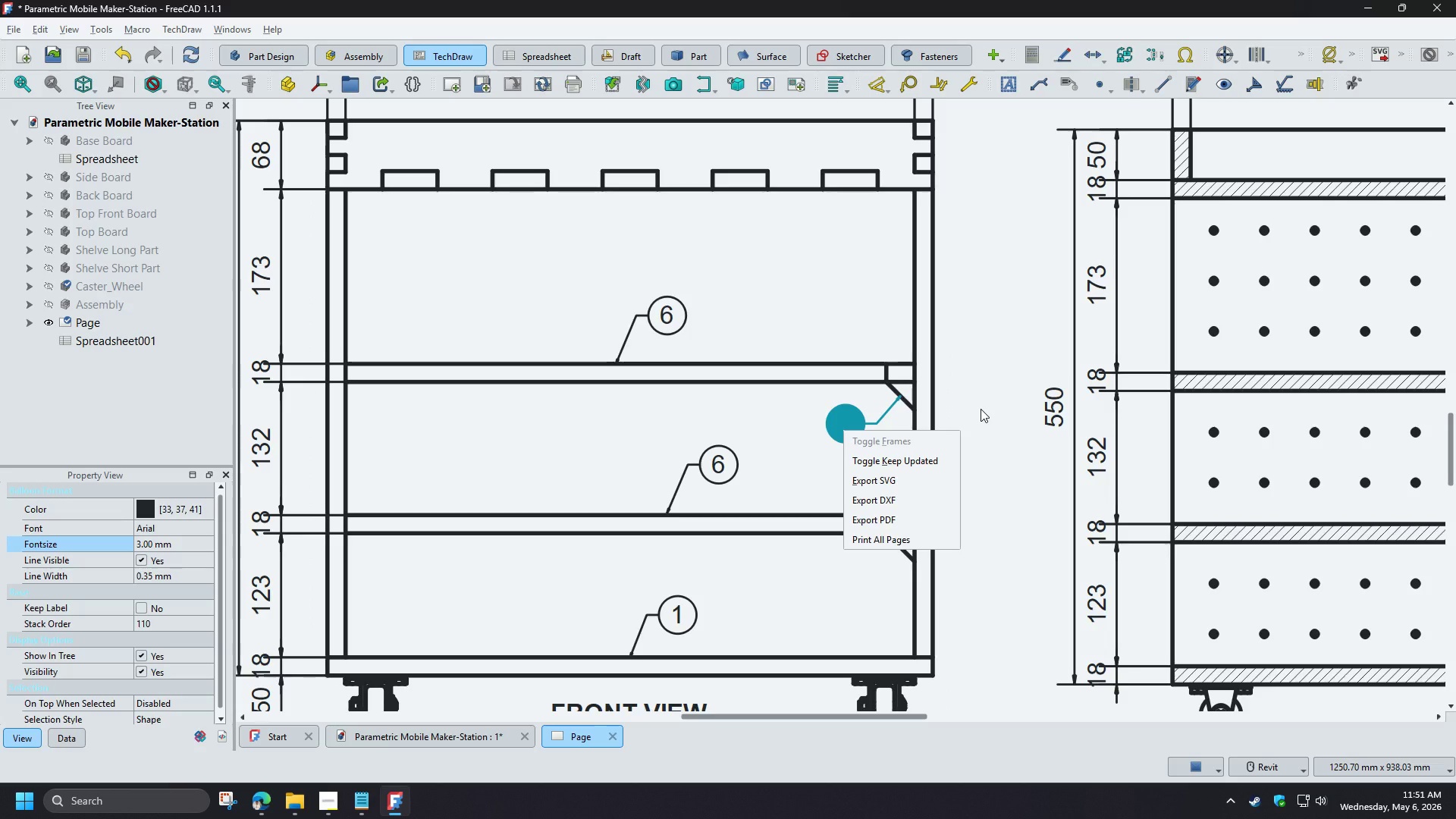 
left_click([981, 409])
 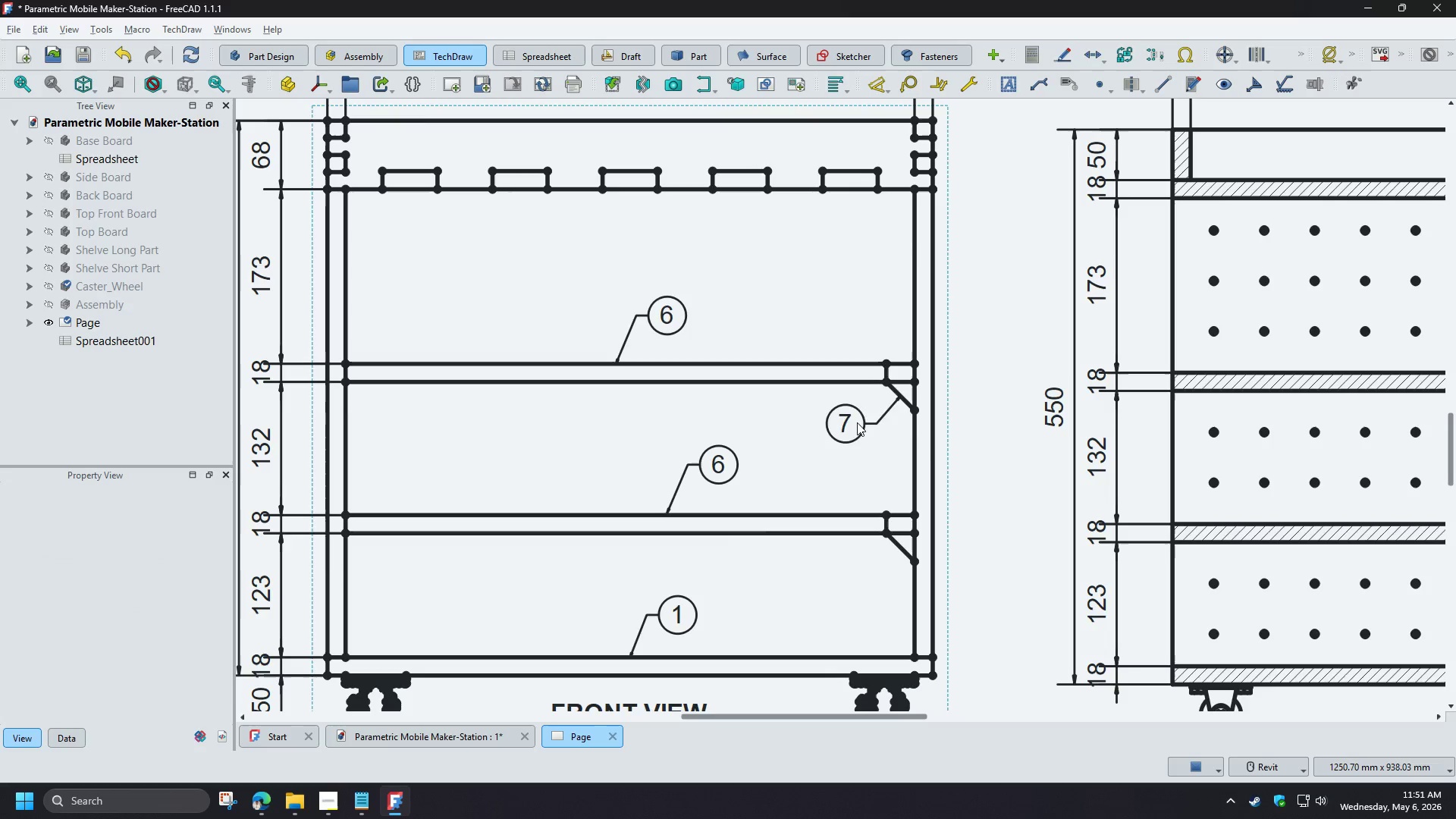 
scroll: coordinate [970, 525], scroll_direction: down, amount: 5.0
 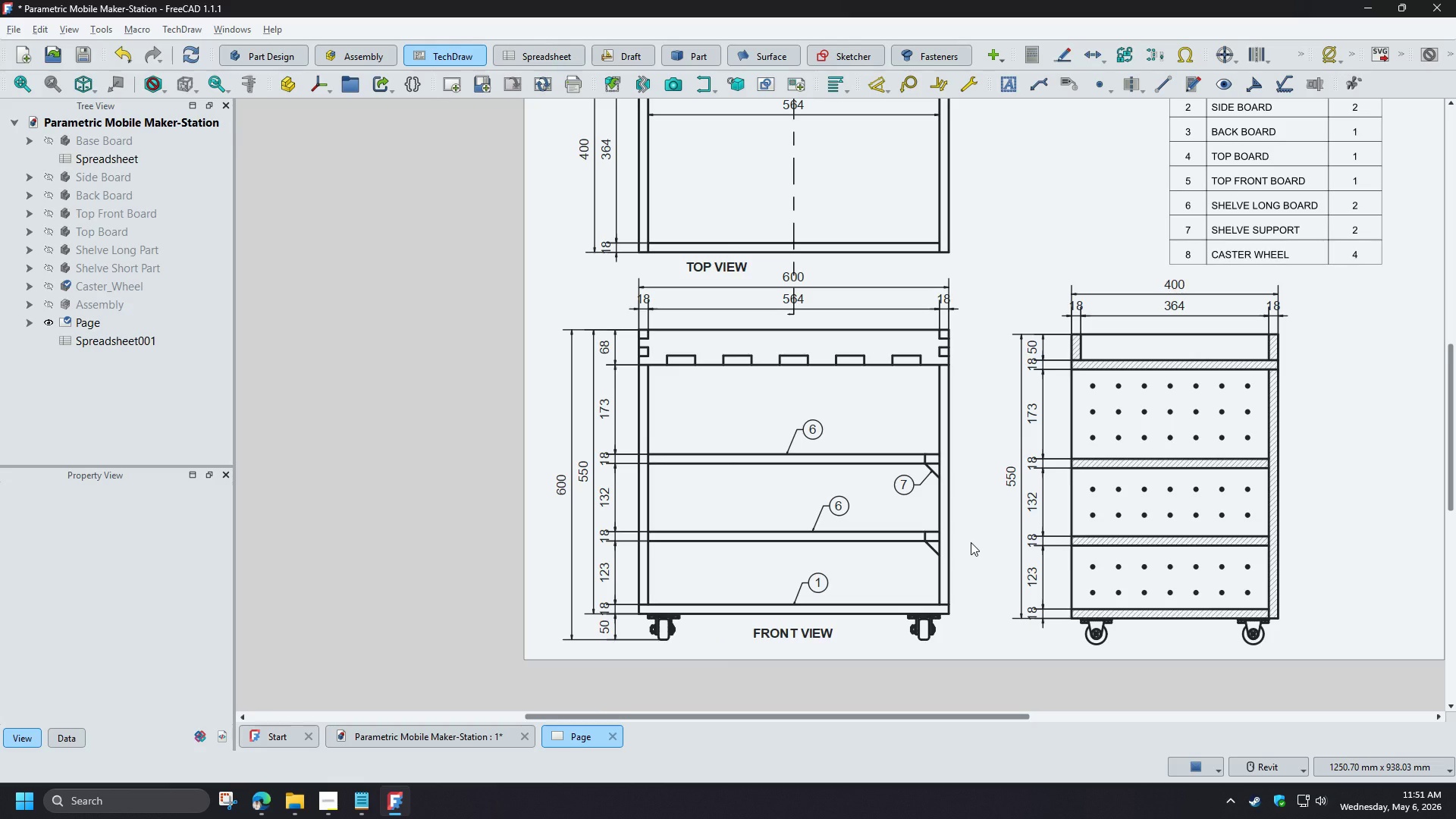 
scroll: coordinate [971, 542], scroll_direction: up, amount: 1.0
 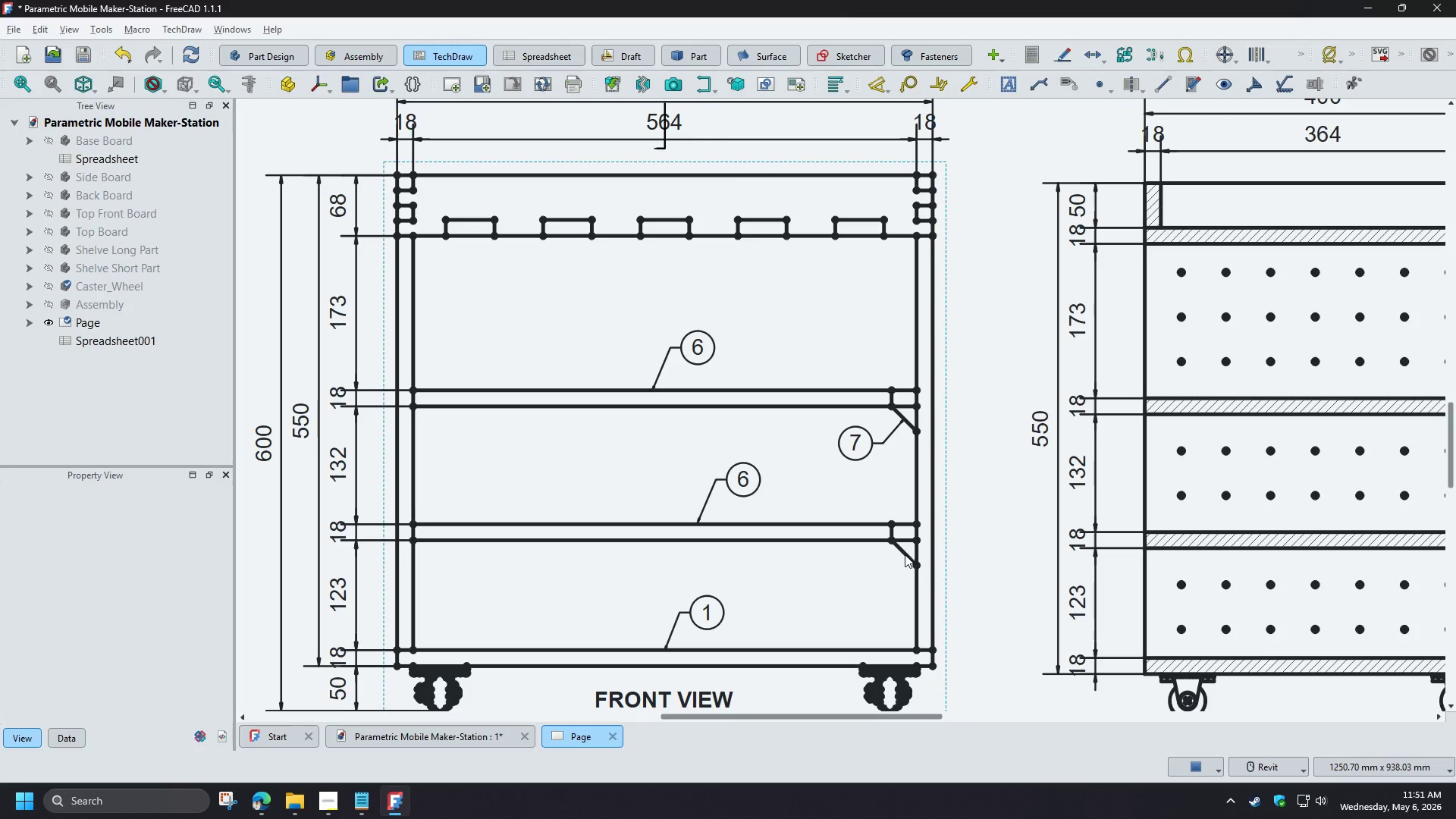 
left_click([902, 553])
 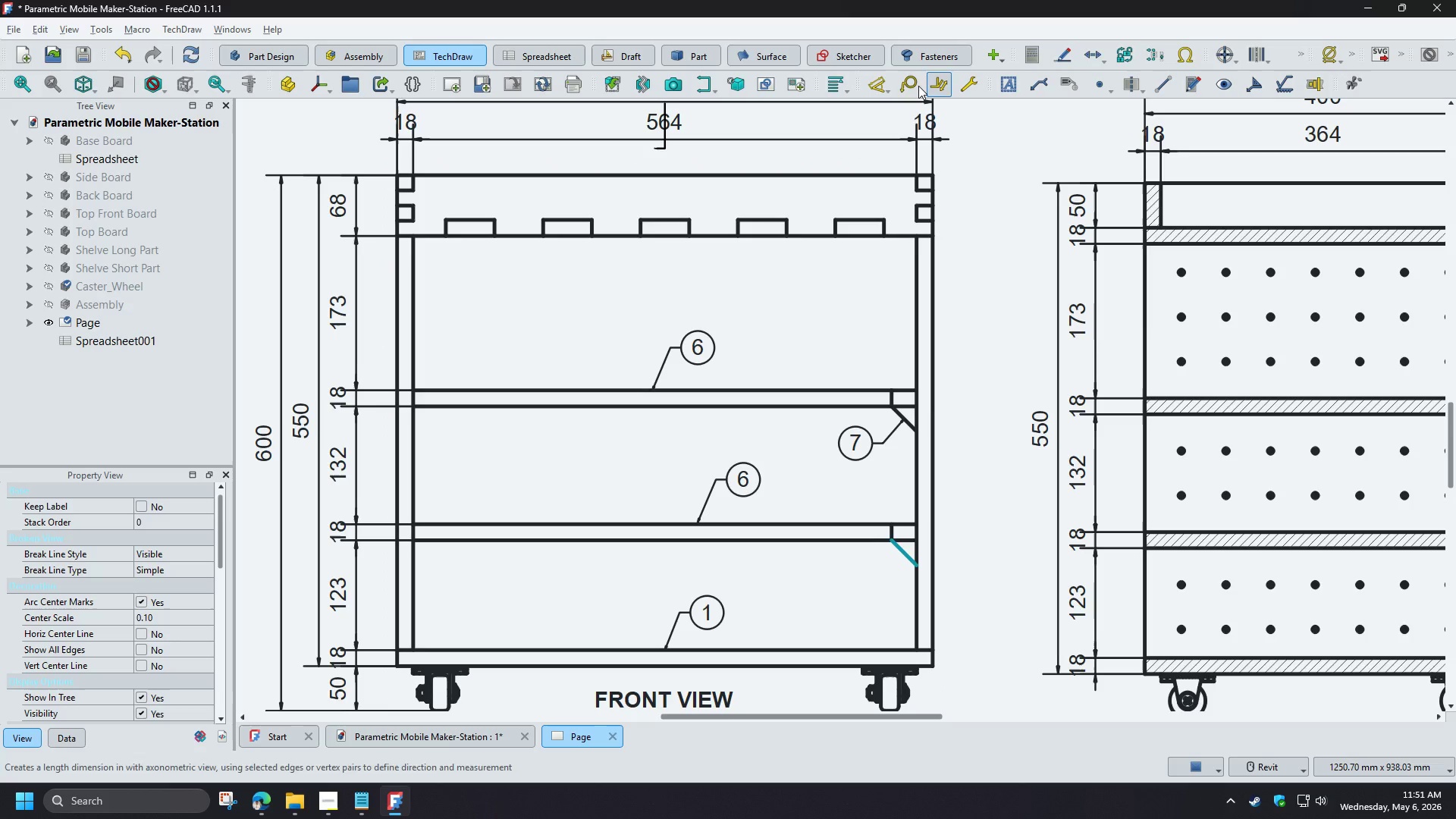 
left_click([906, 80])
 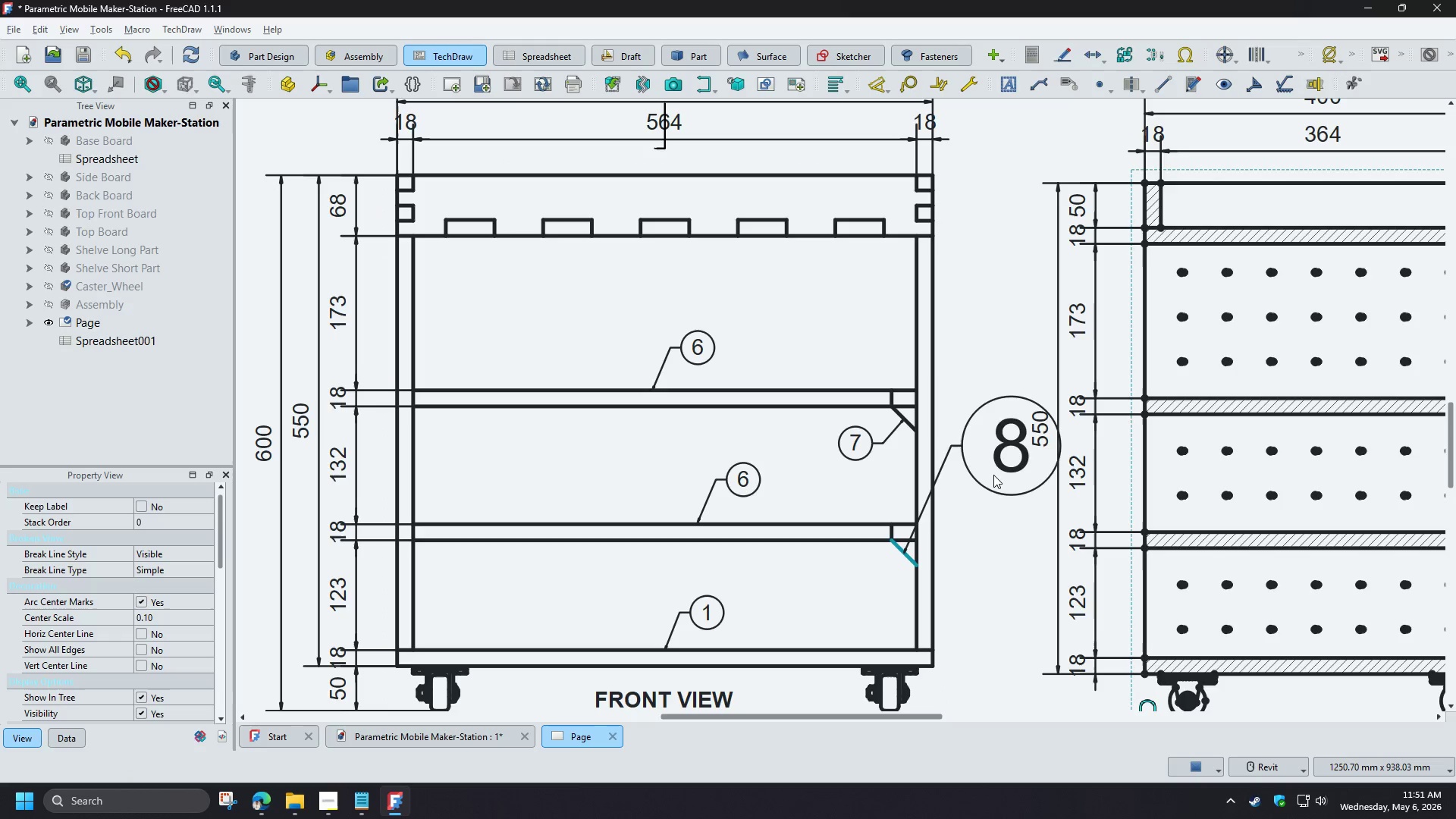 
left_click_drag(start_coordinate=[995, 462], to_coordinate=[807, 612])
 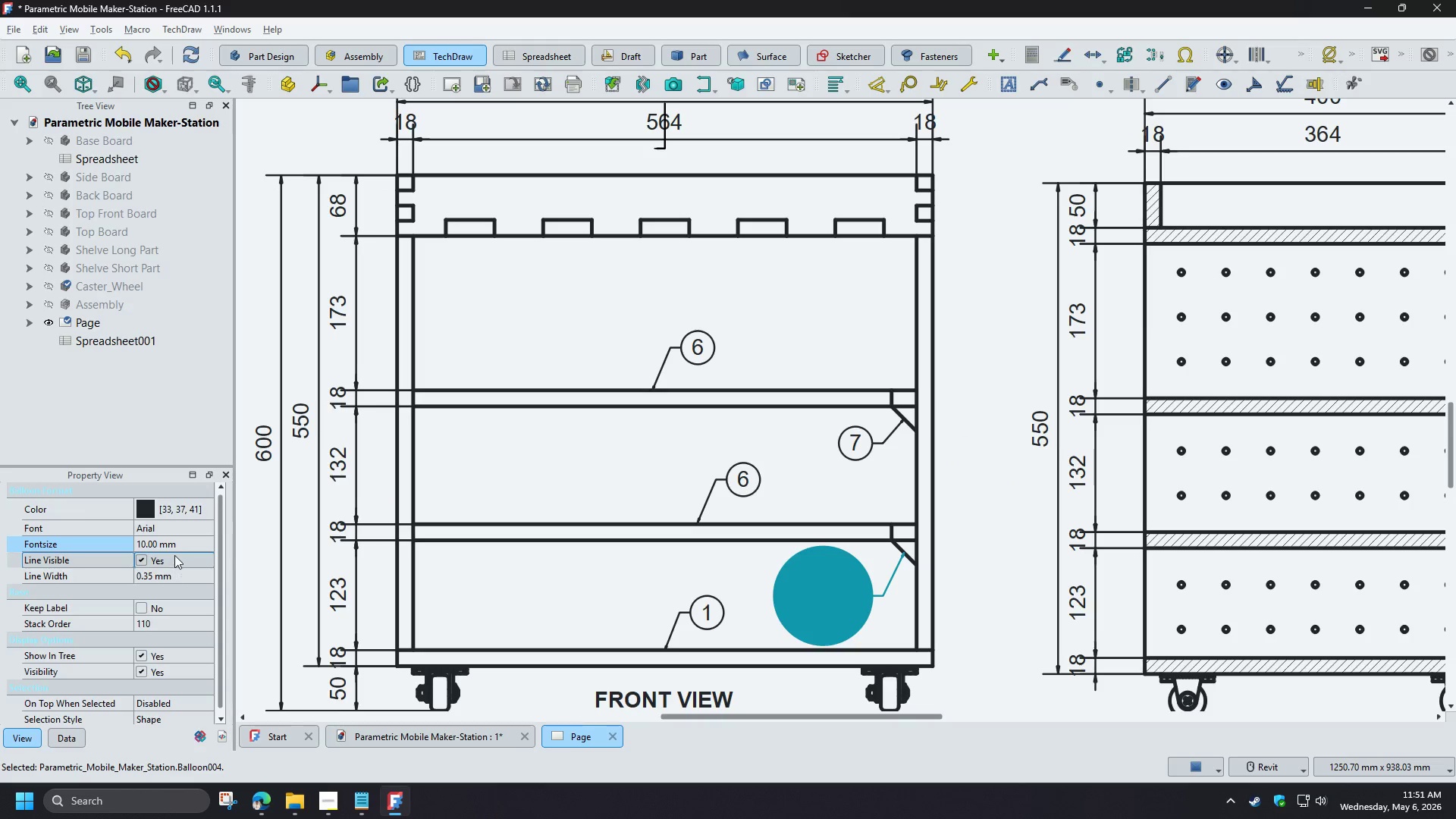 
left_click([177, 544])
 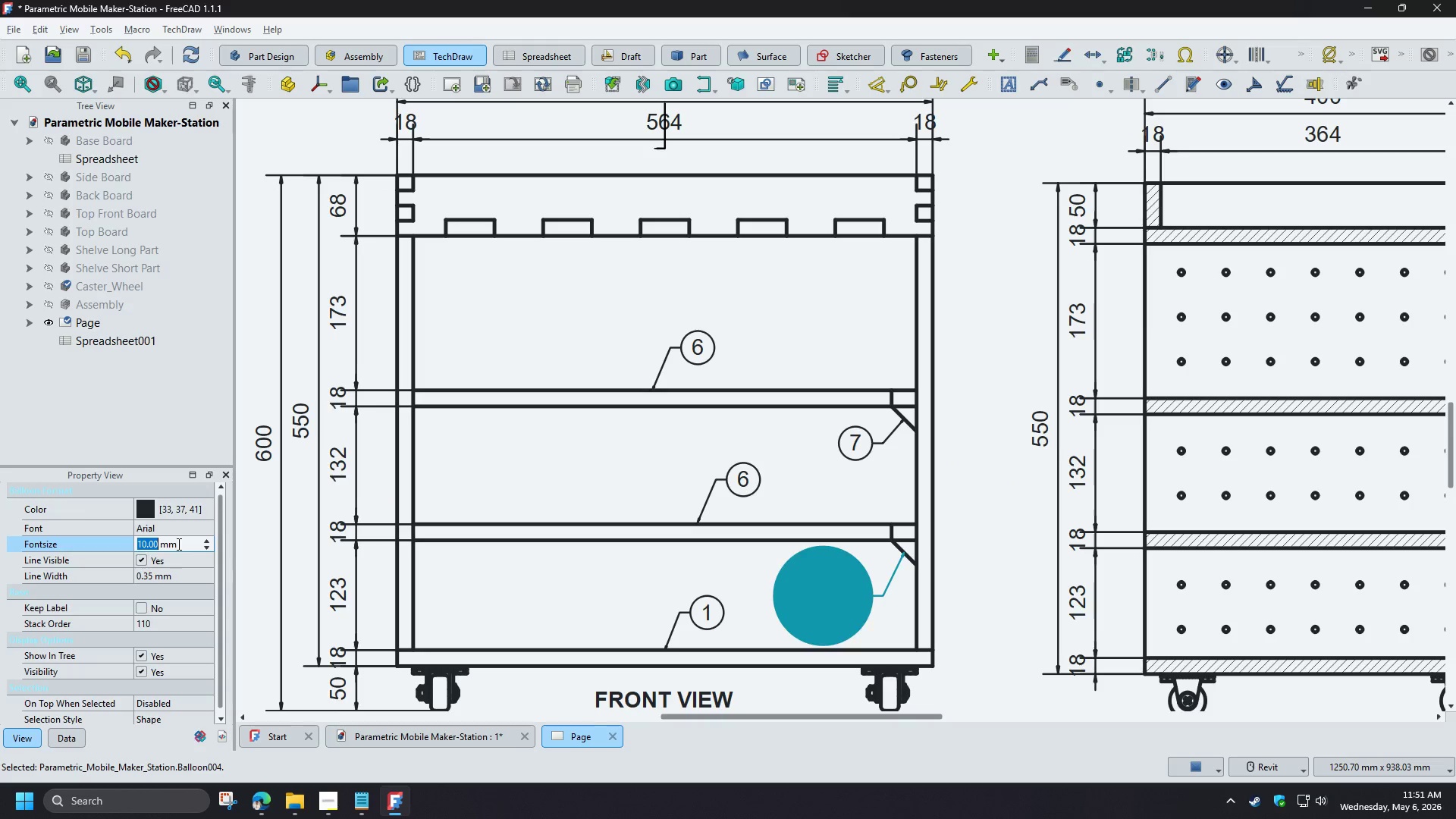 
key(3)
 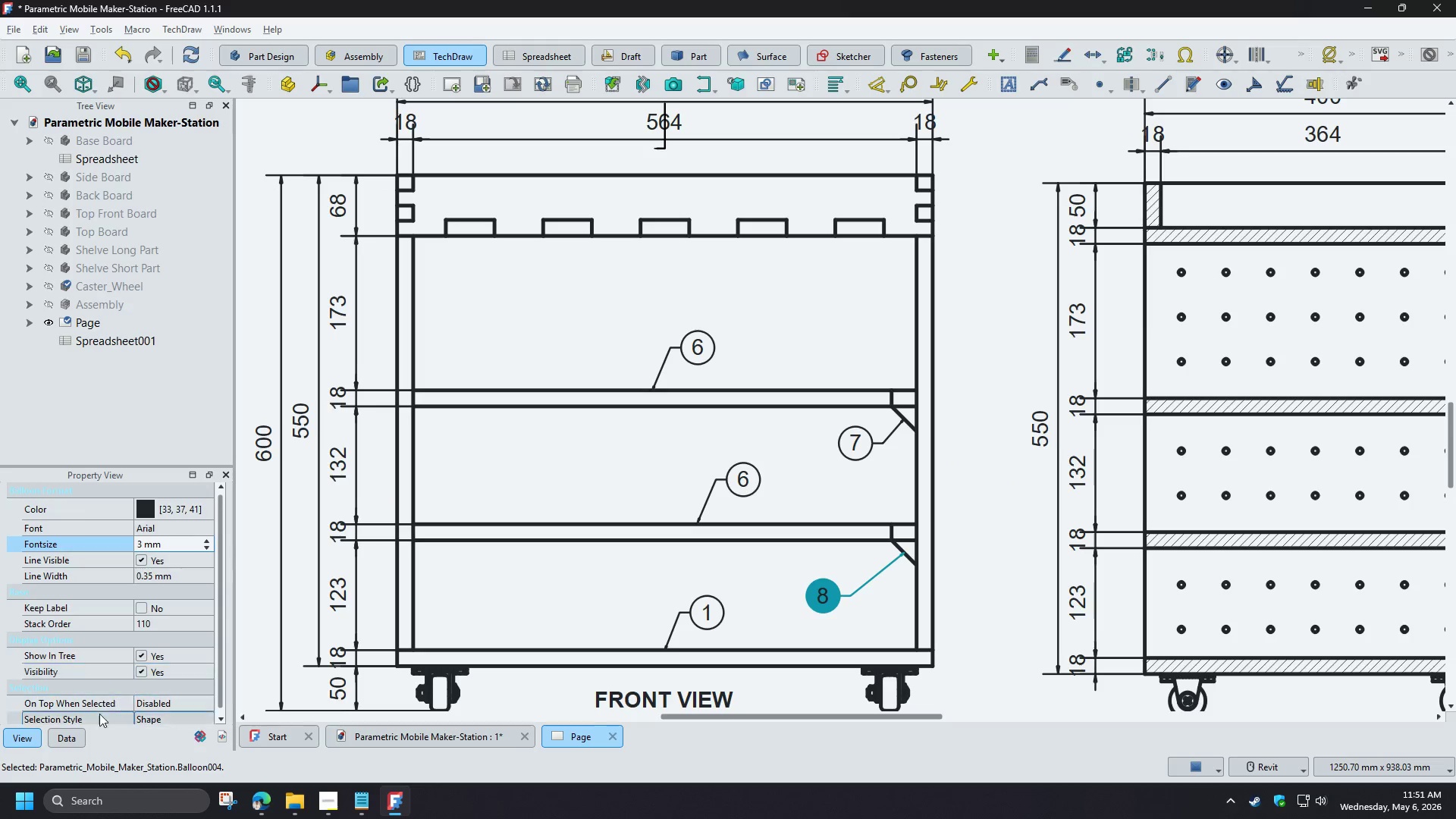 
left_click([69, 737])
 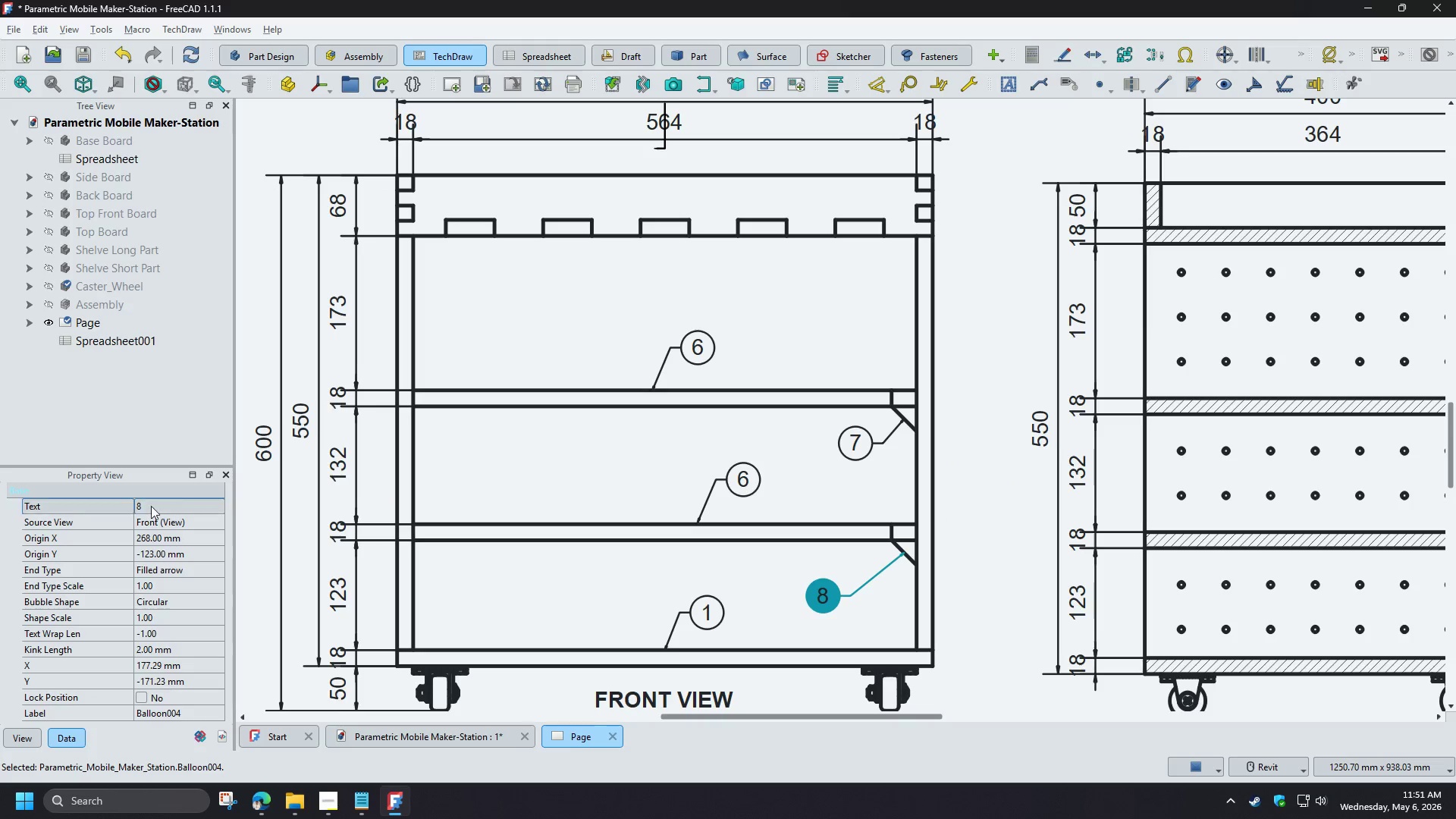 
left_click([149, 504])
 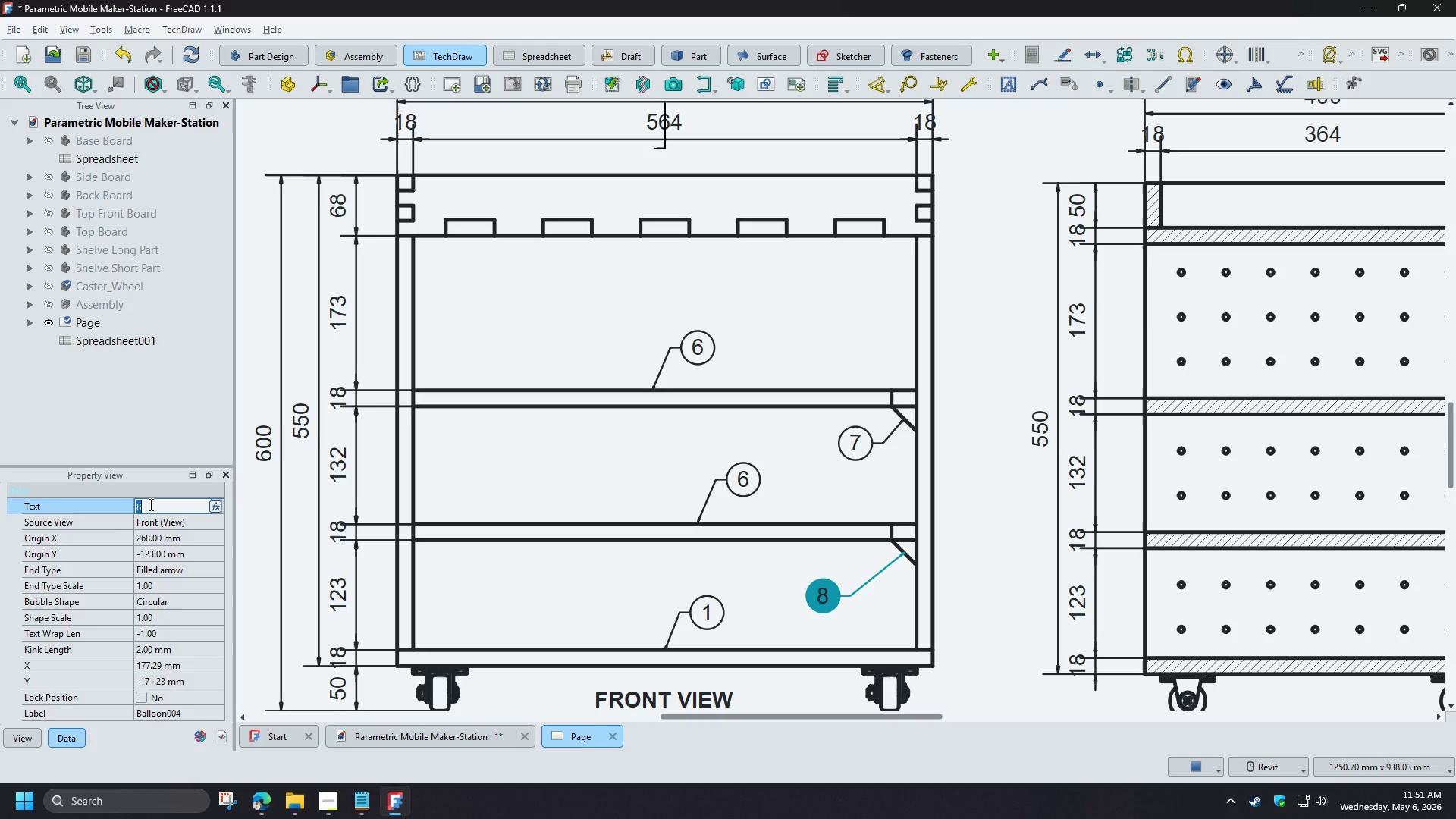 
key(7)
 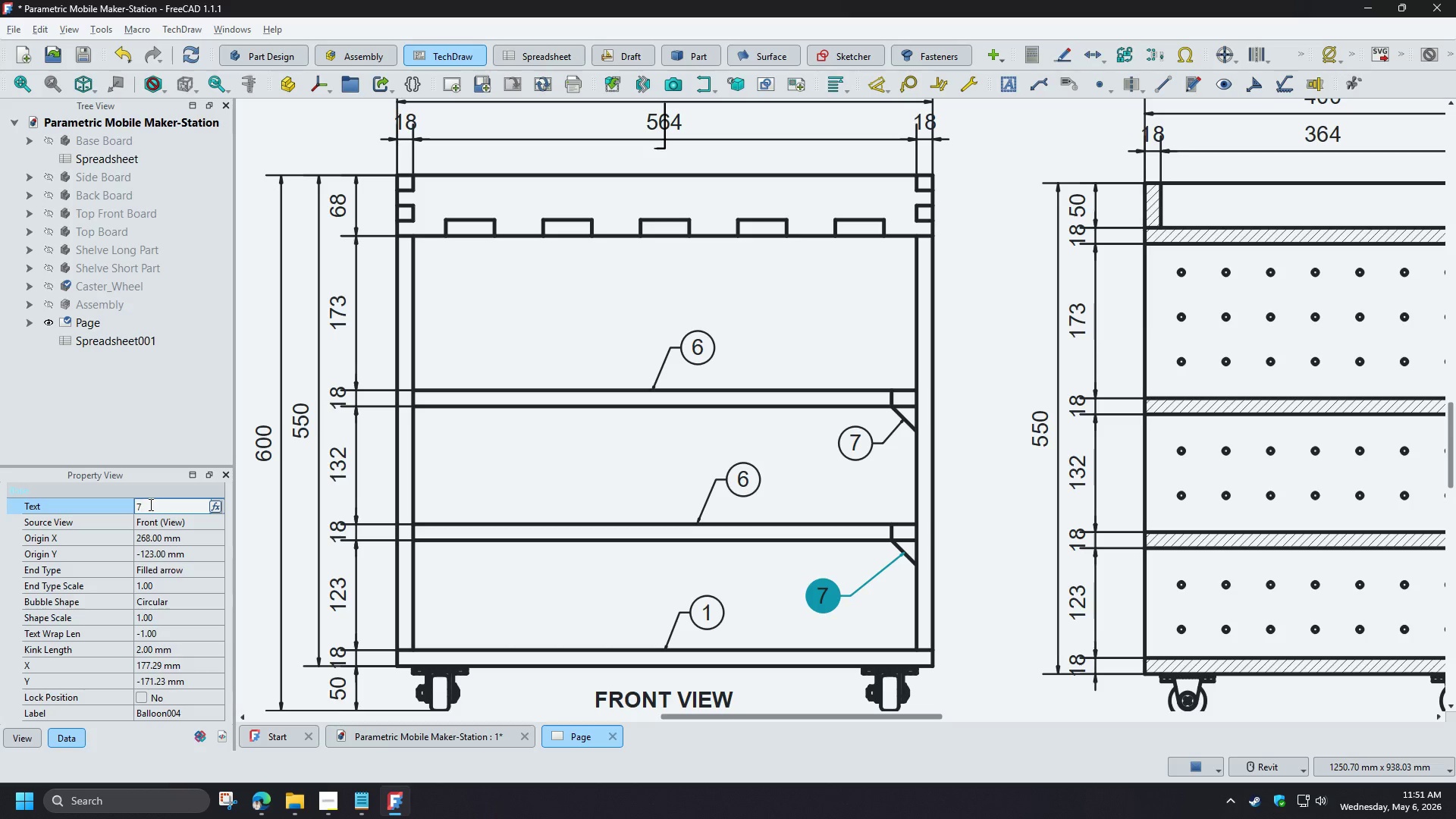 
key(NumpadEnter)
 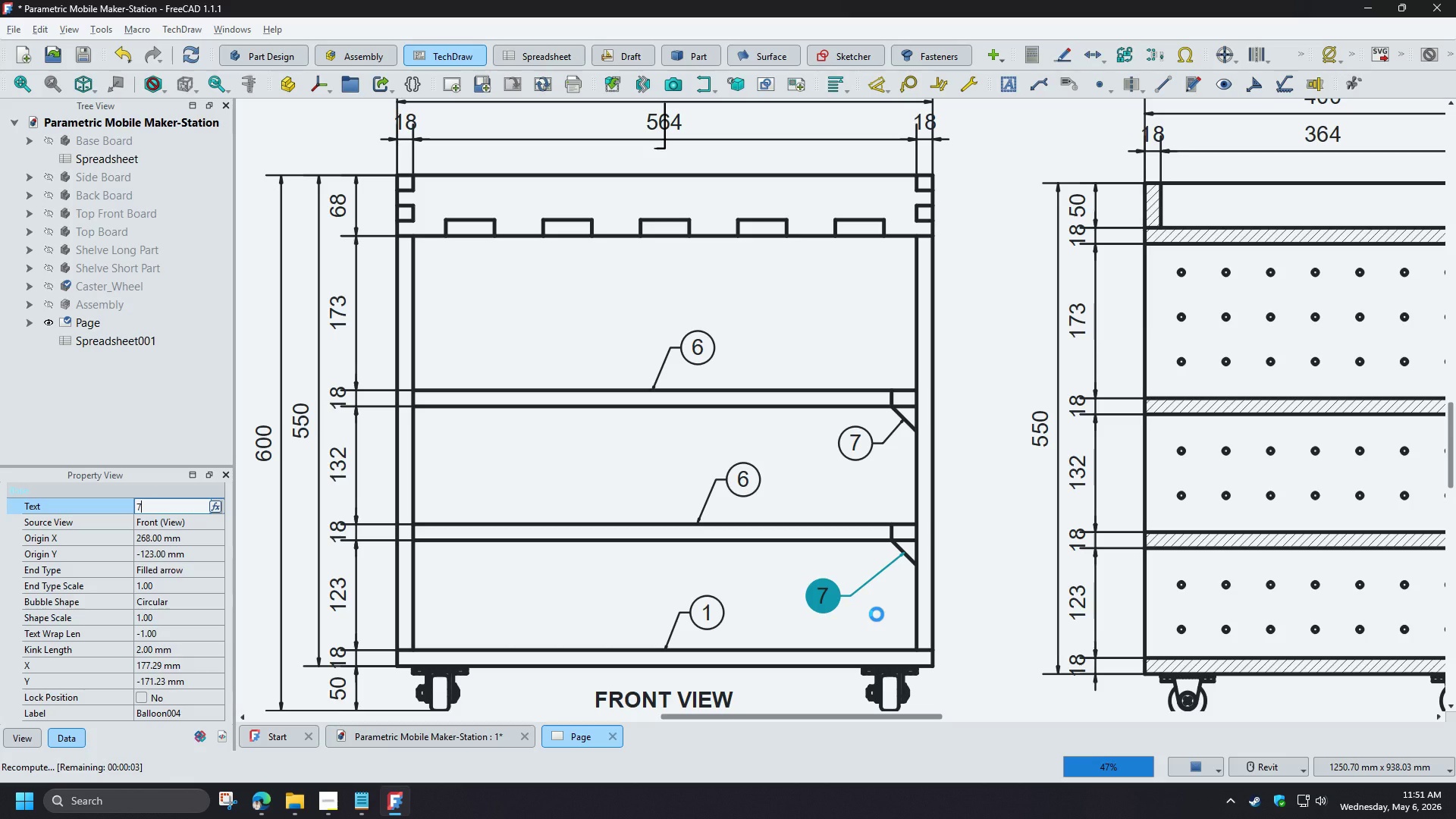 
scroll: coordinate [827, 598], scroll_direction: down, amount: 7.0
 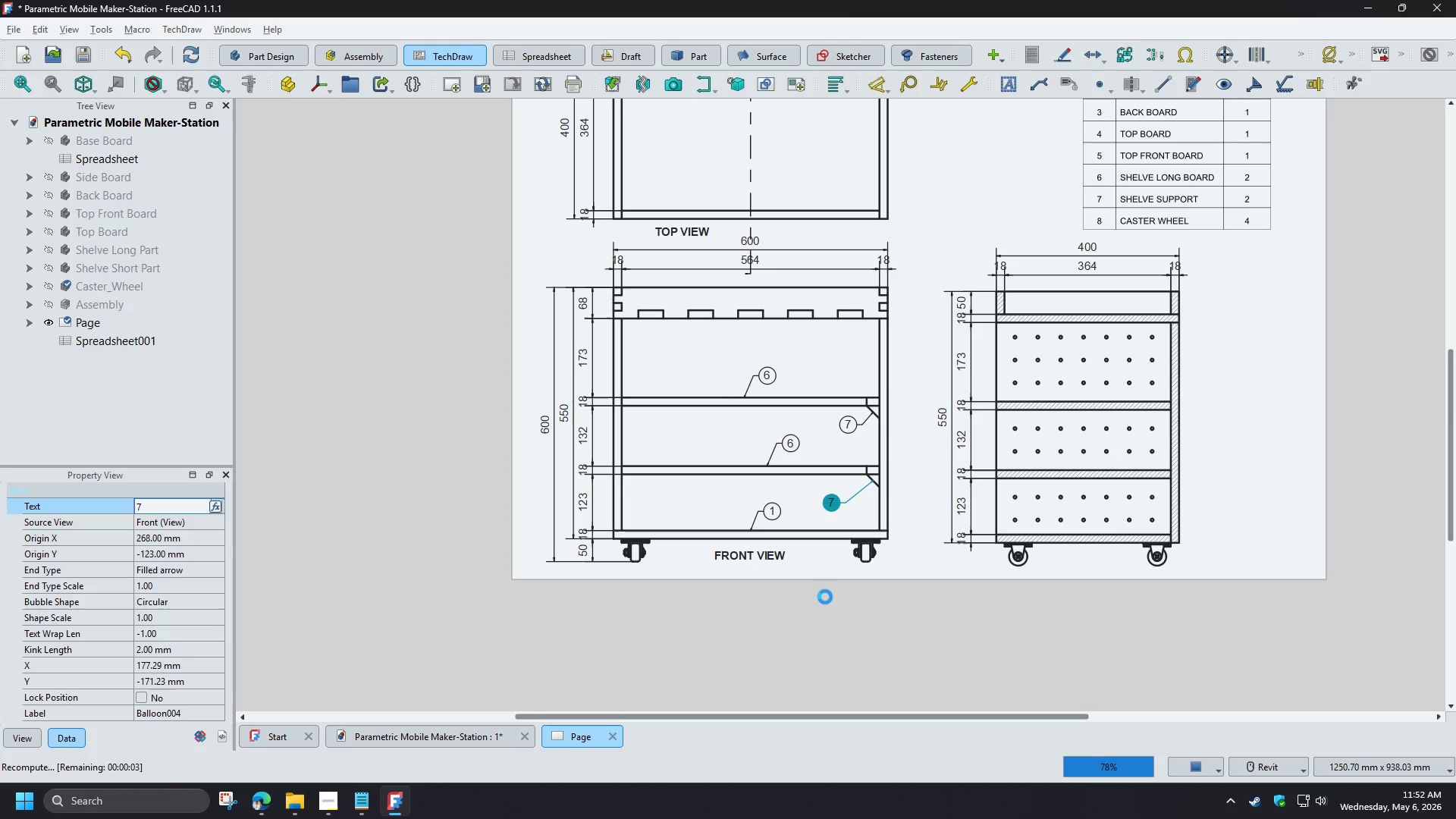 
scroll: coordinate [869, 600], scroll_direction: up, amount: 11.0
 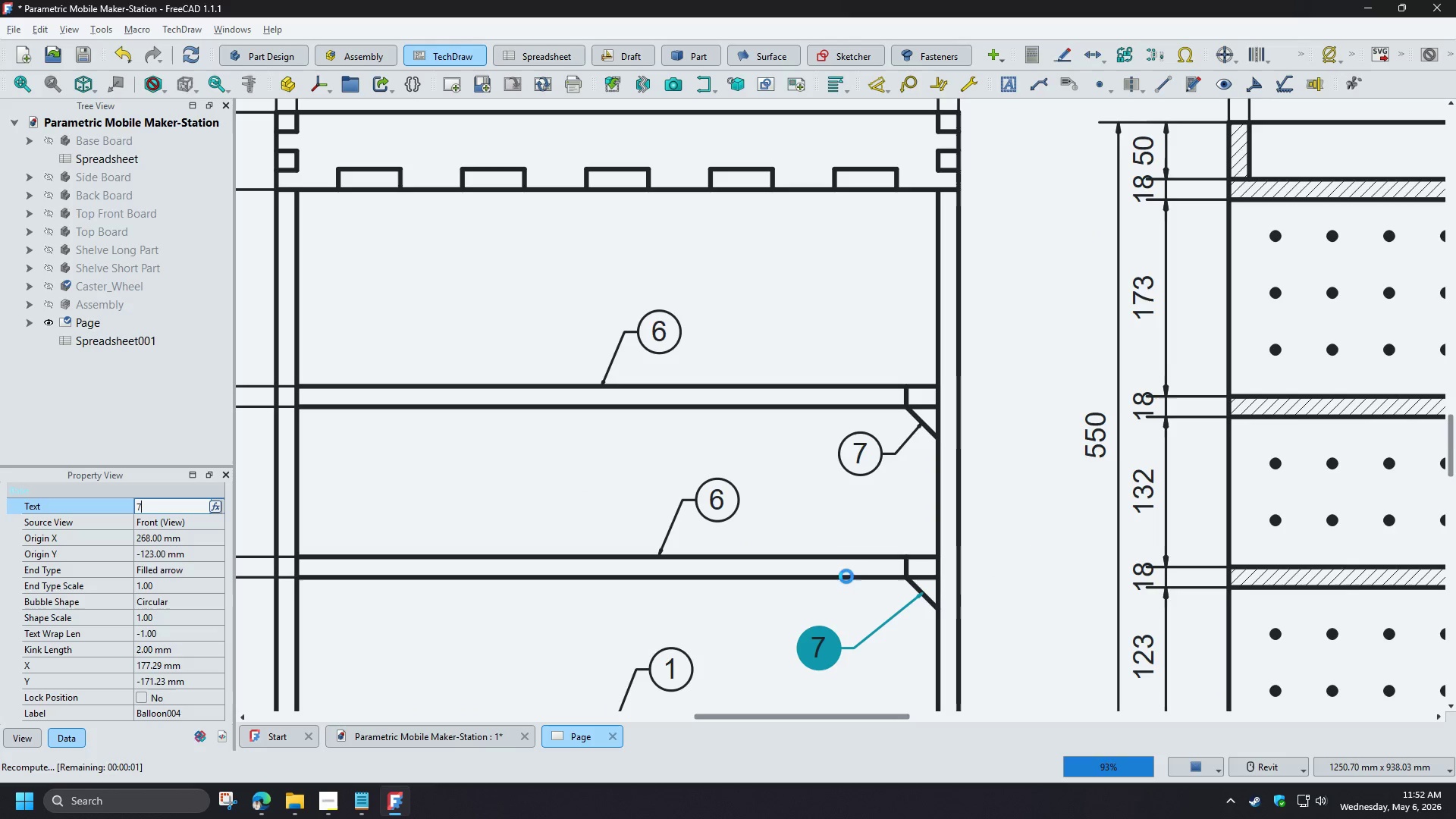 
scroll: coordinate [824, 550], scroll_direction: down, amount: 3.0
 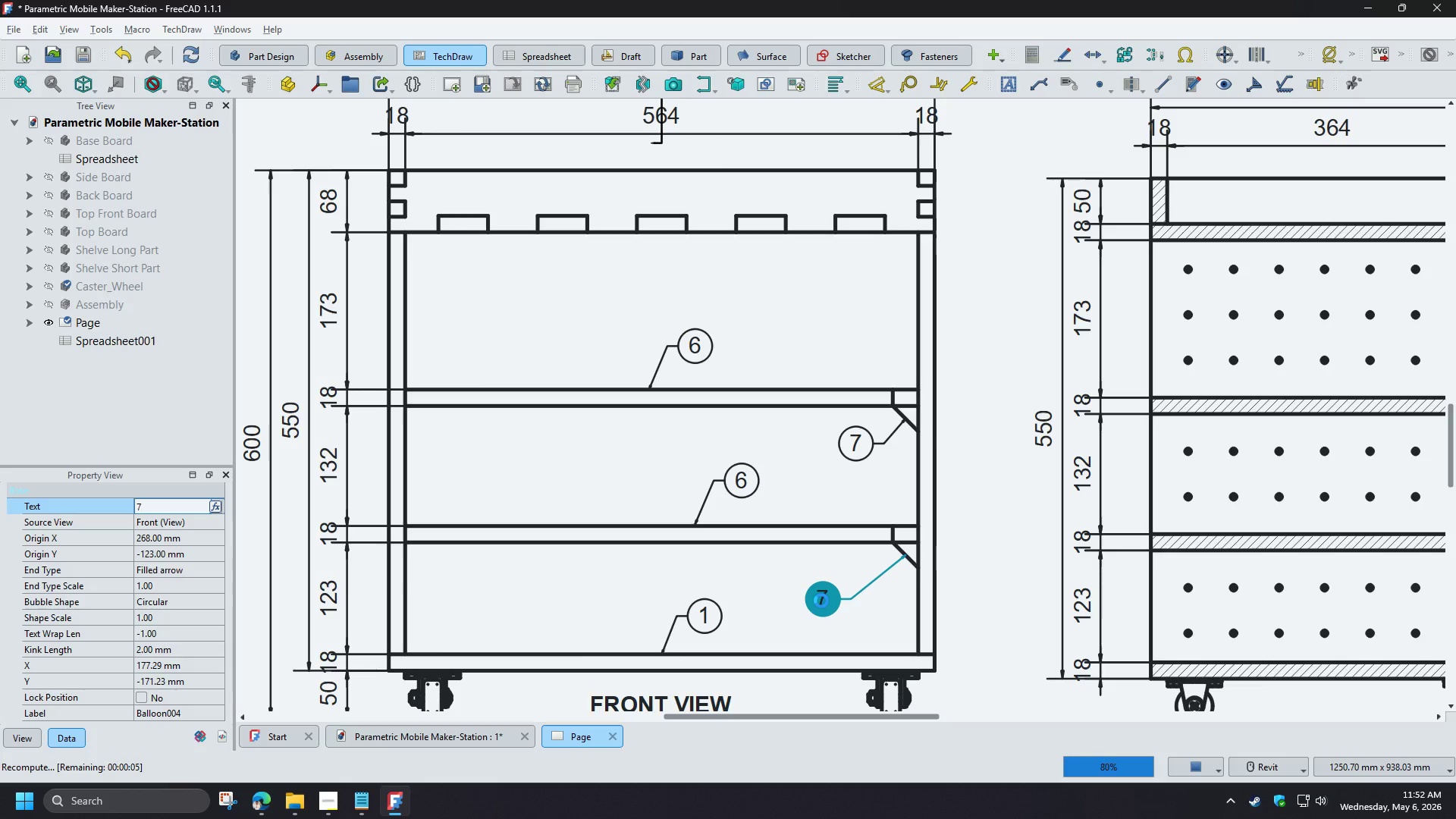 
wait(28.27)
 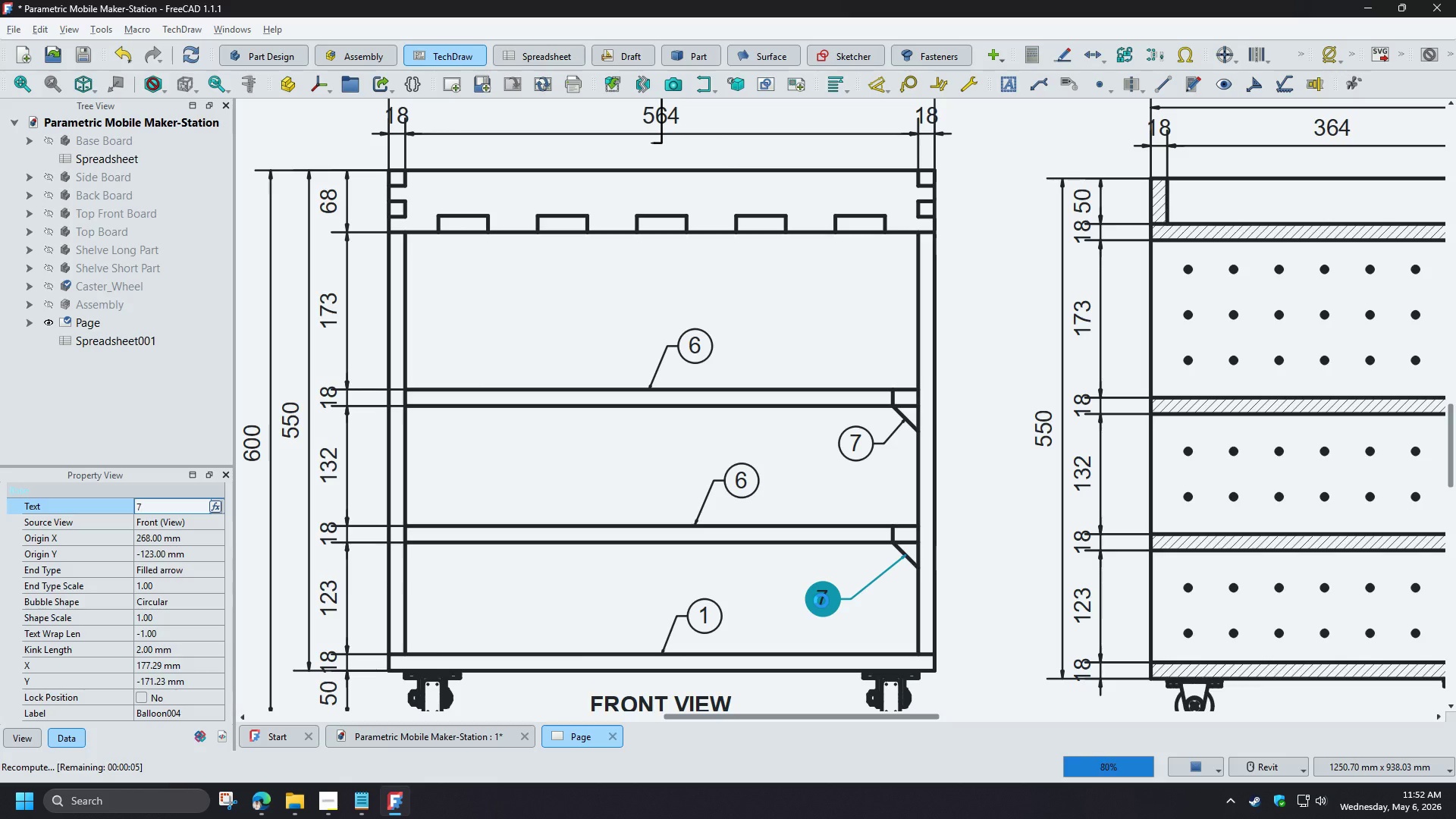 
left_click_drag(start_coordinate=[821, 600], to_coordinate=[852, 588])
 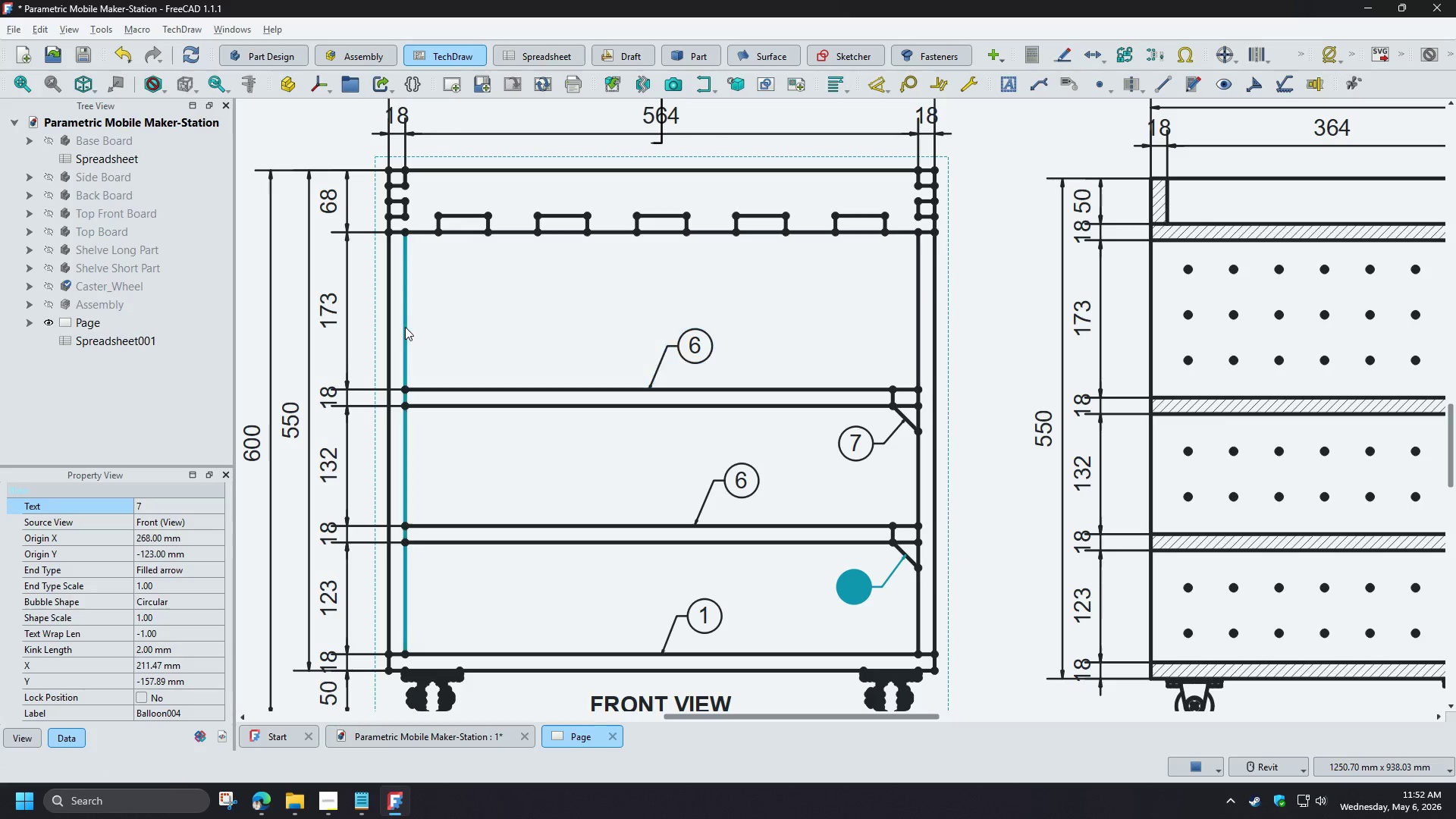 
left_click([405, 327])
 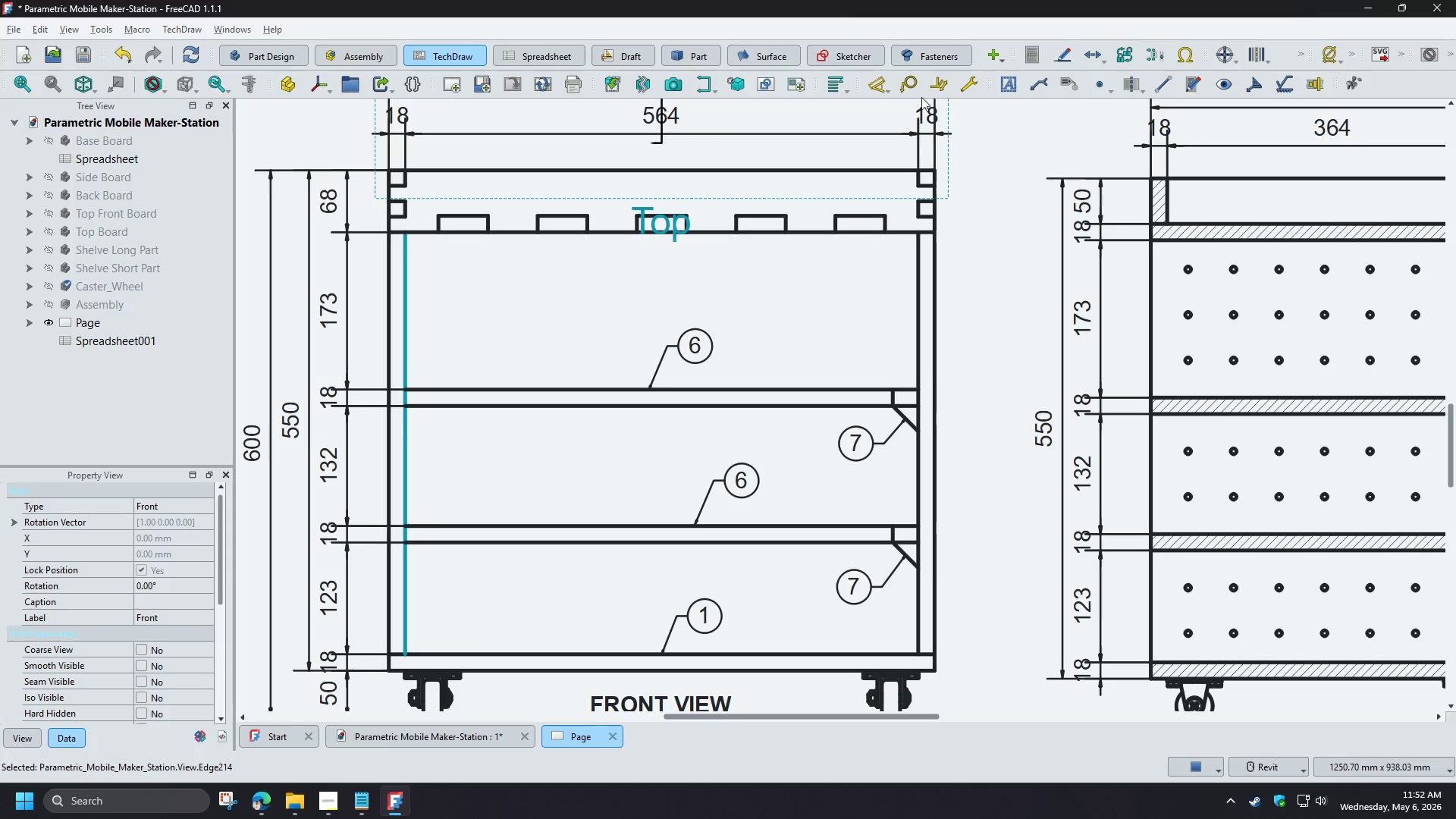 
left_click([908, 90])
 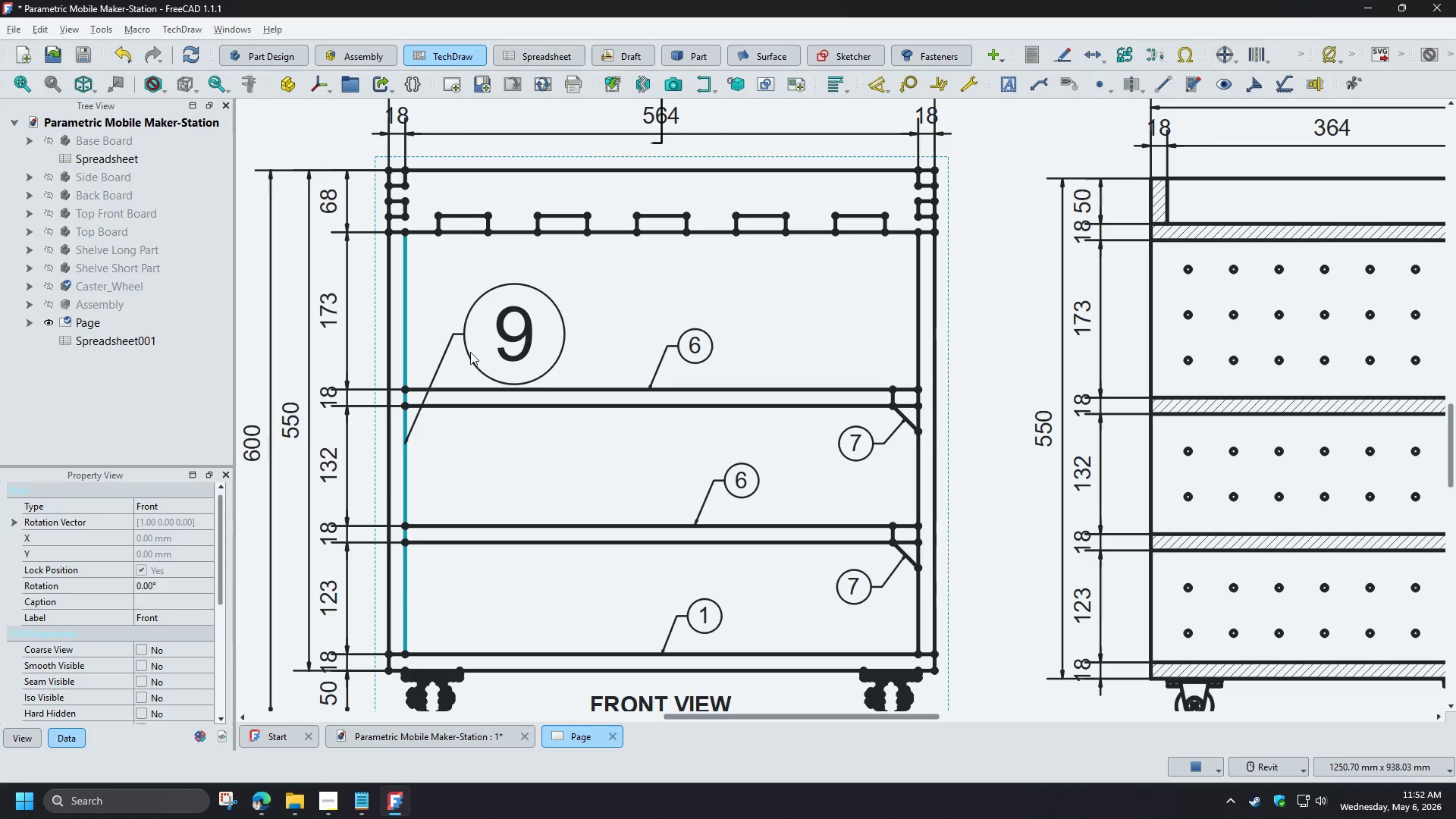 
left_click_drag(start_coordinate=[504, 334], to_coordinate=[473, 464])
 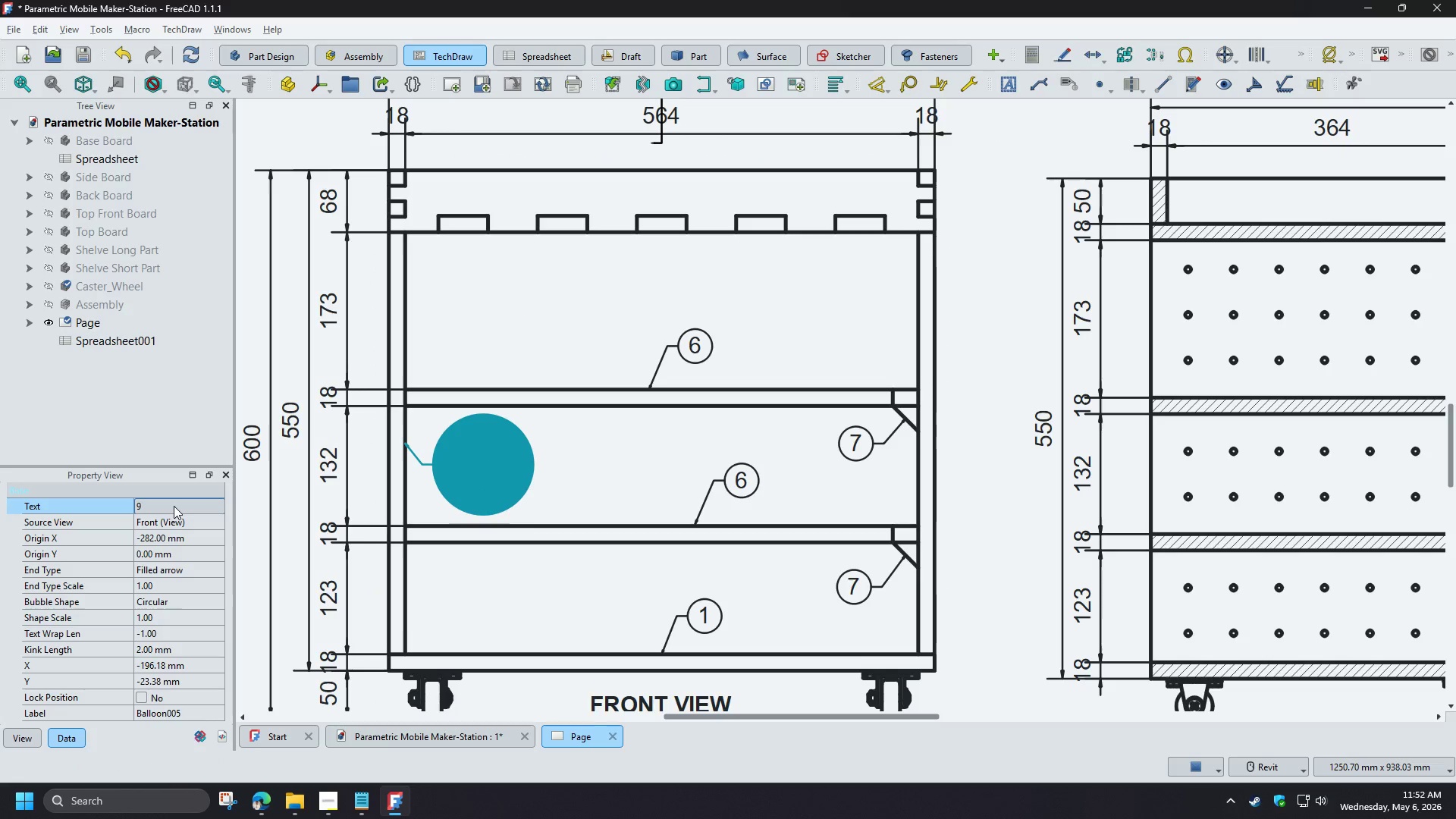 
scroll: coordinate [656, 581], scroll_direction: down, amount: 4.0
 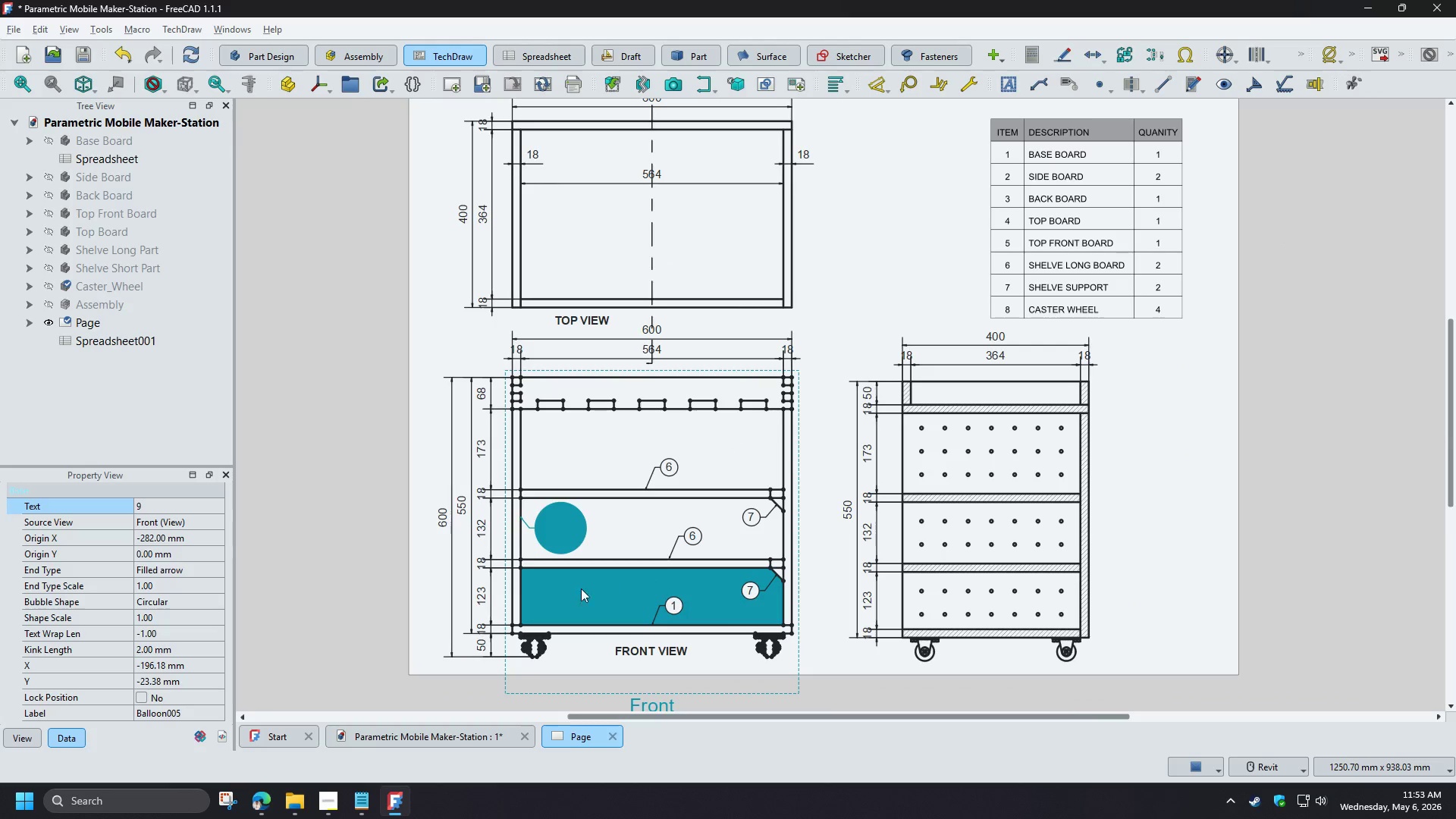 
scroll: coordinate [577, 567], scroll_direction: up, amount: 3.0
 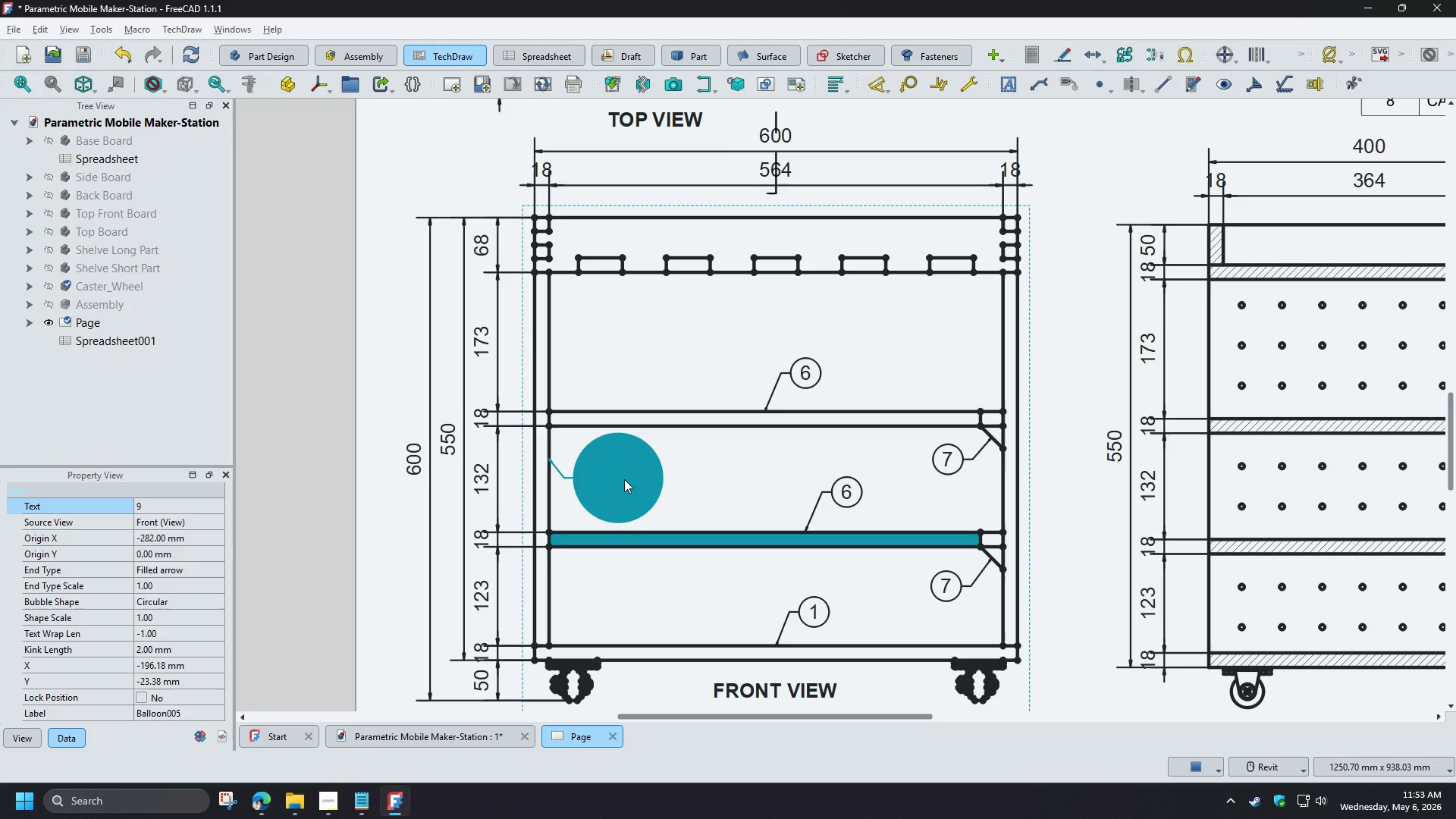 
left_click([624, 479])
 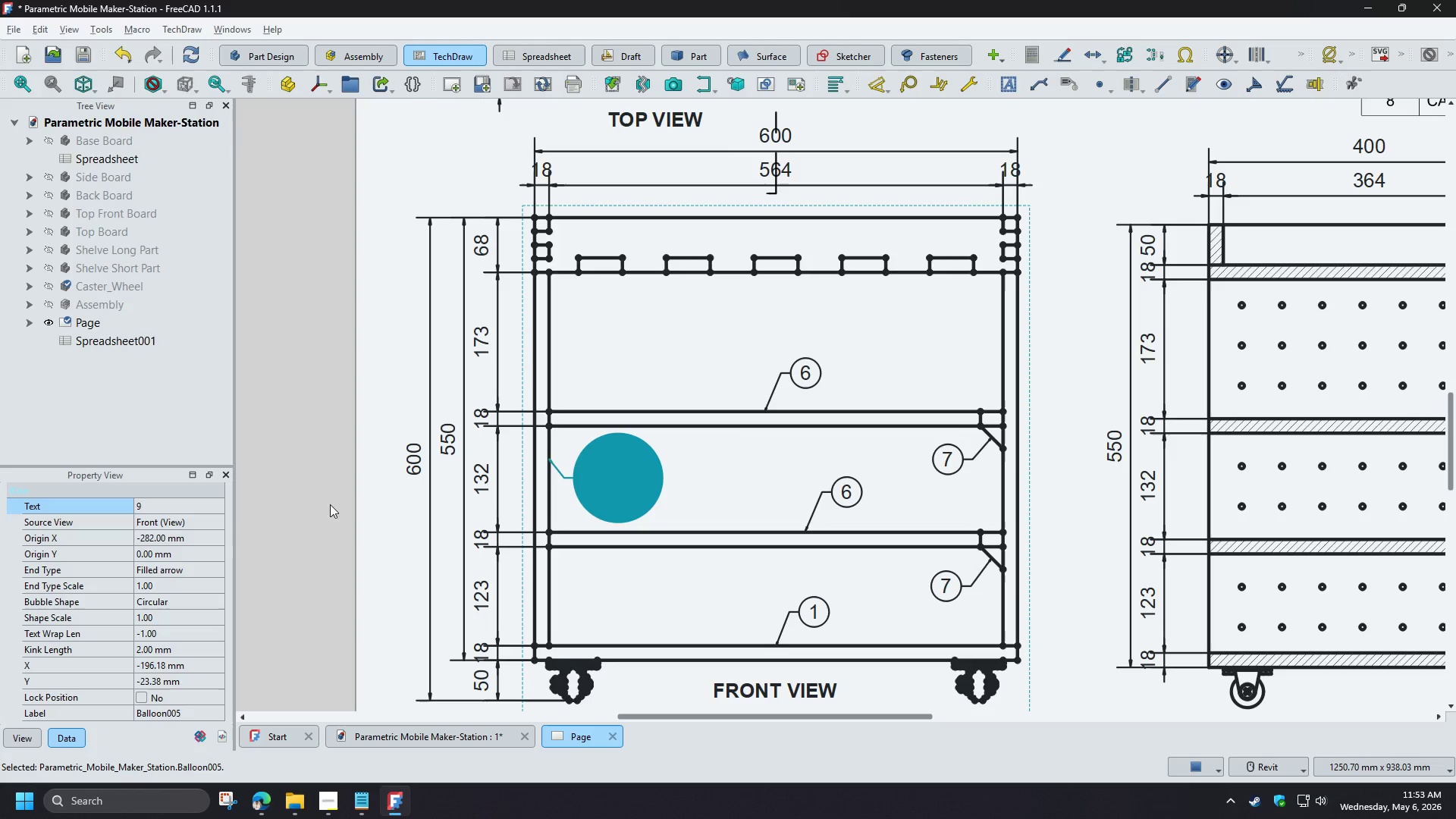 
left_click([182, 506])
 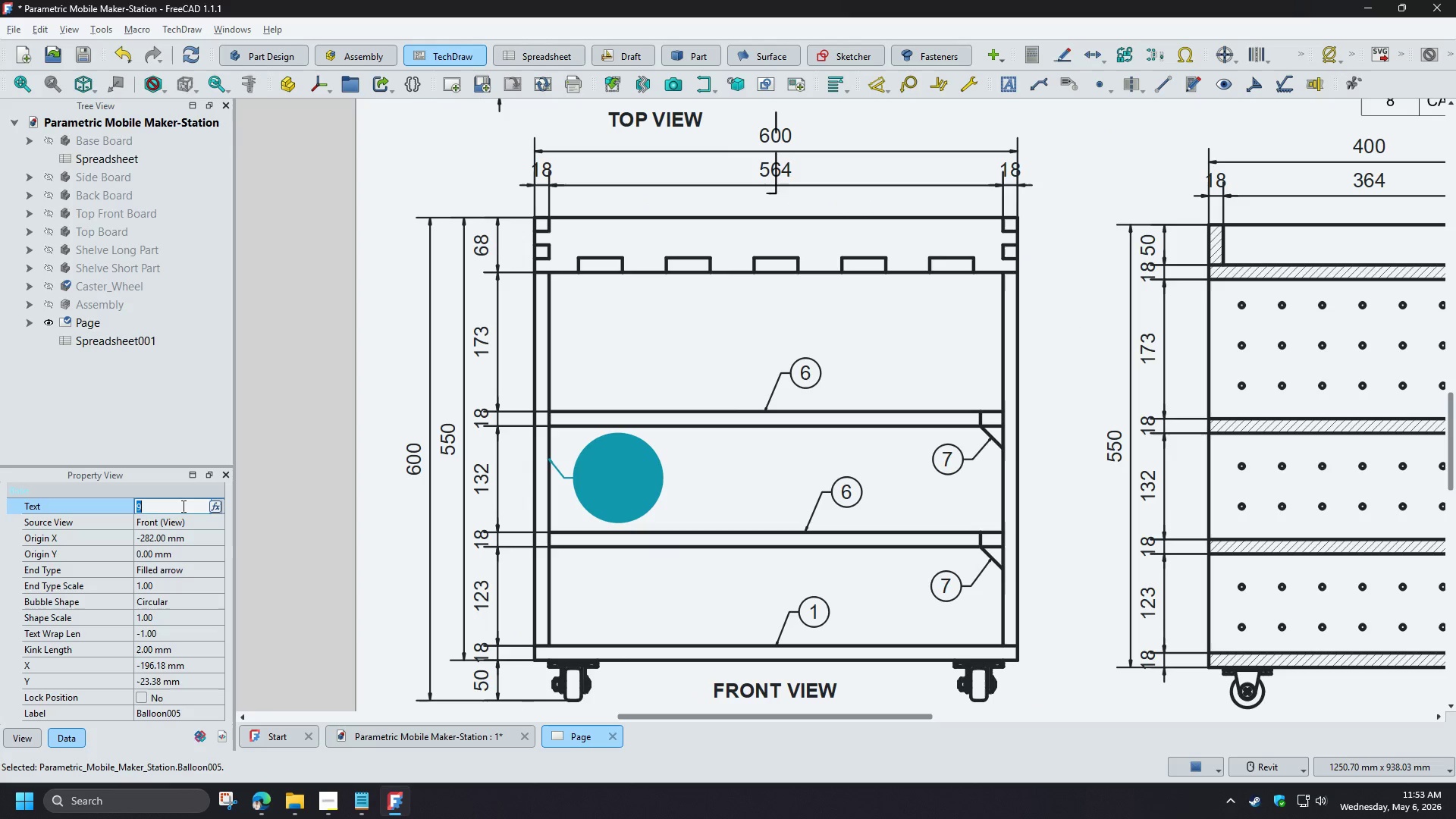 
key(2)
 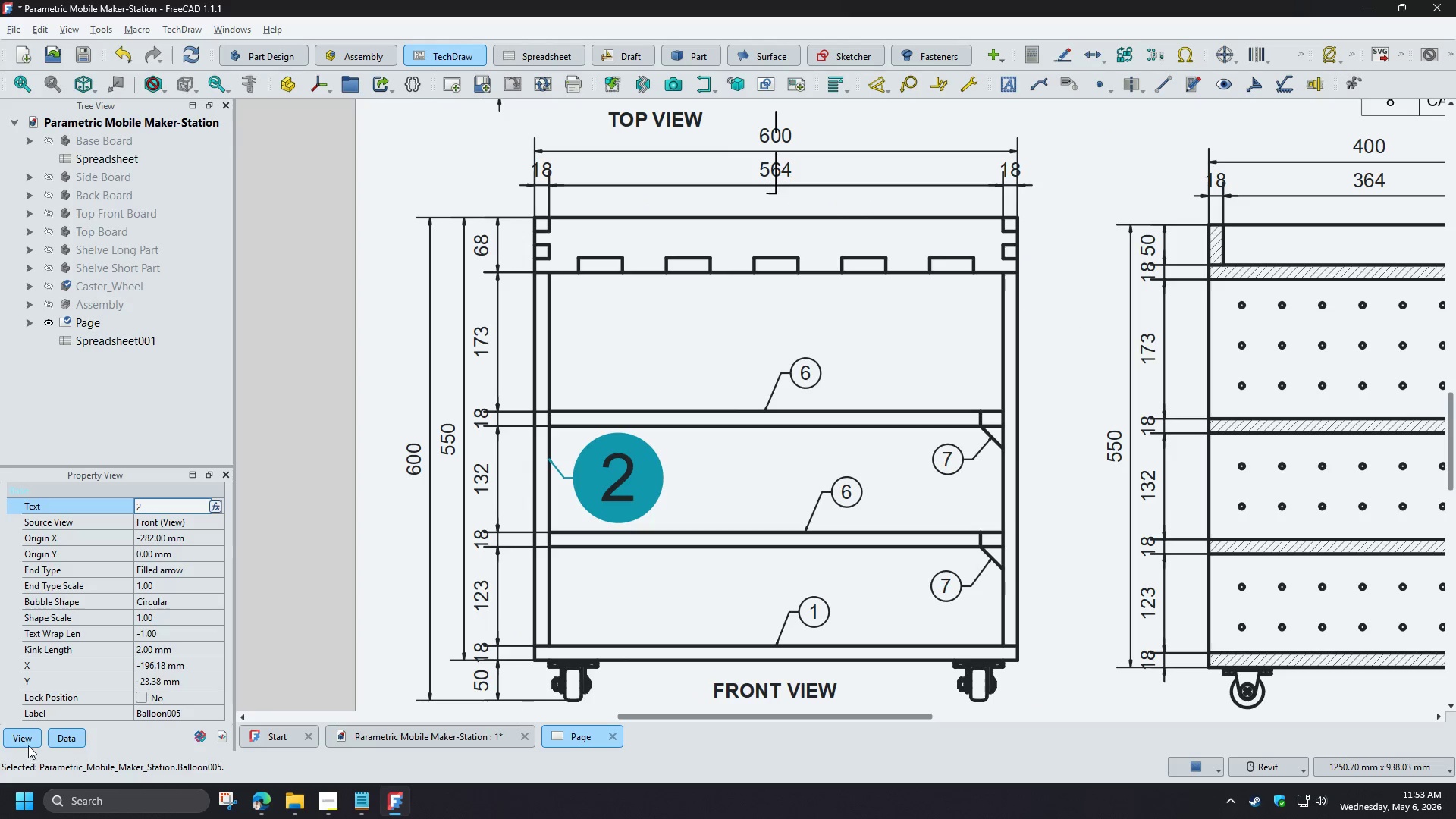 
left_click([34, 741])
 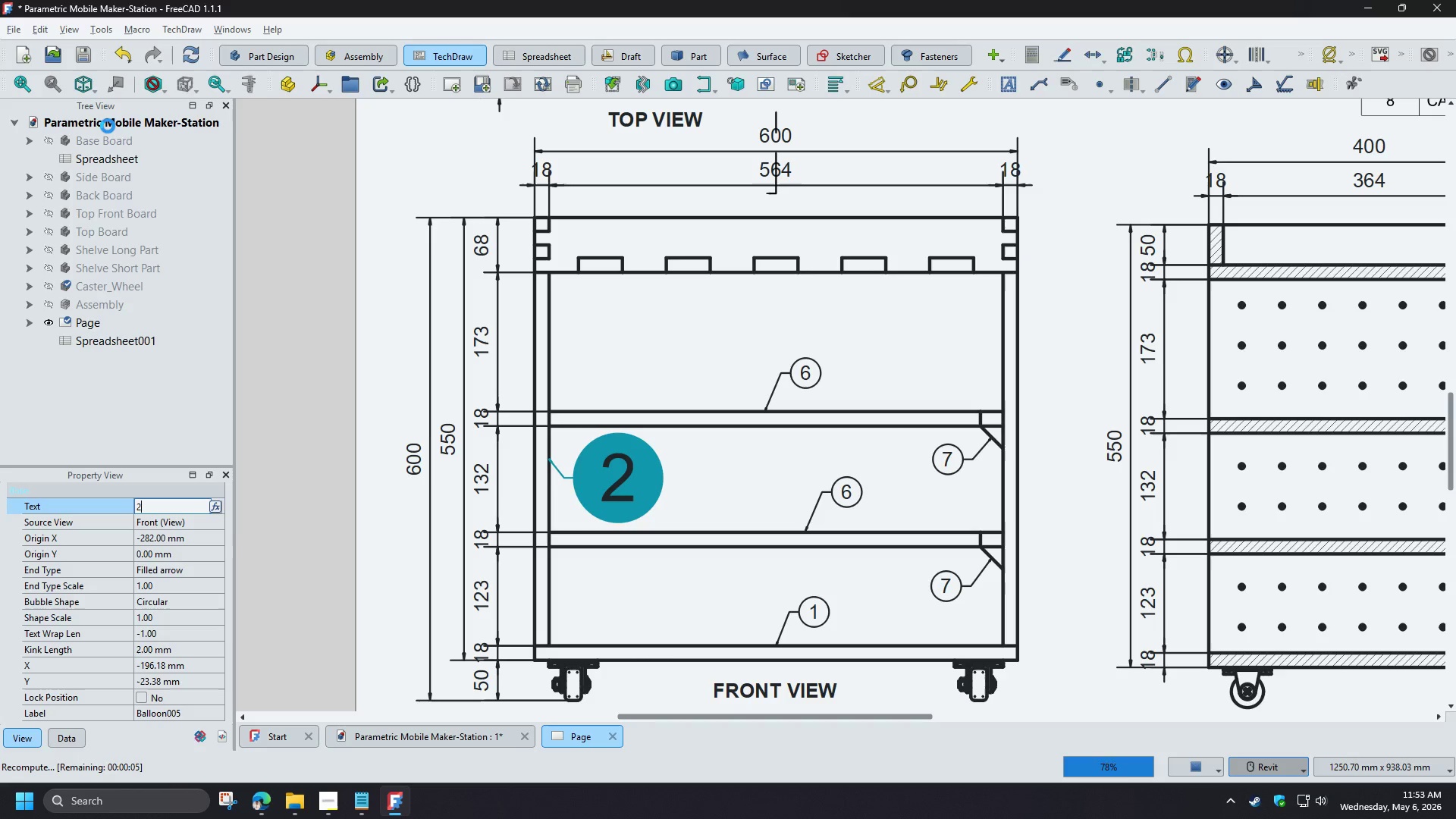 
wait(45.31)
 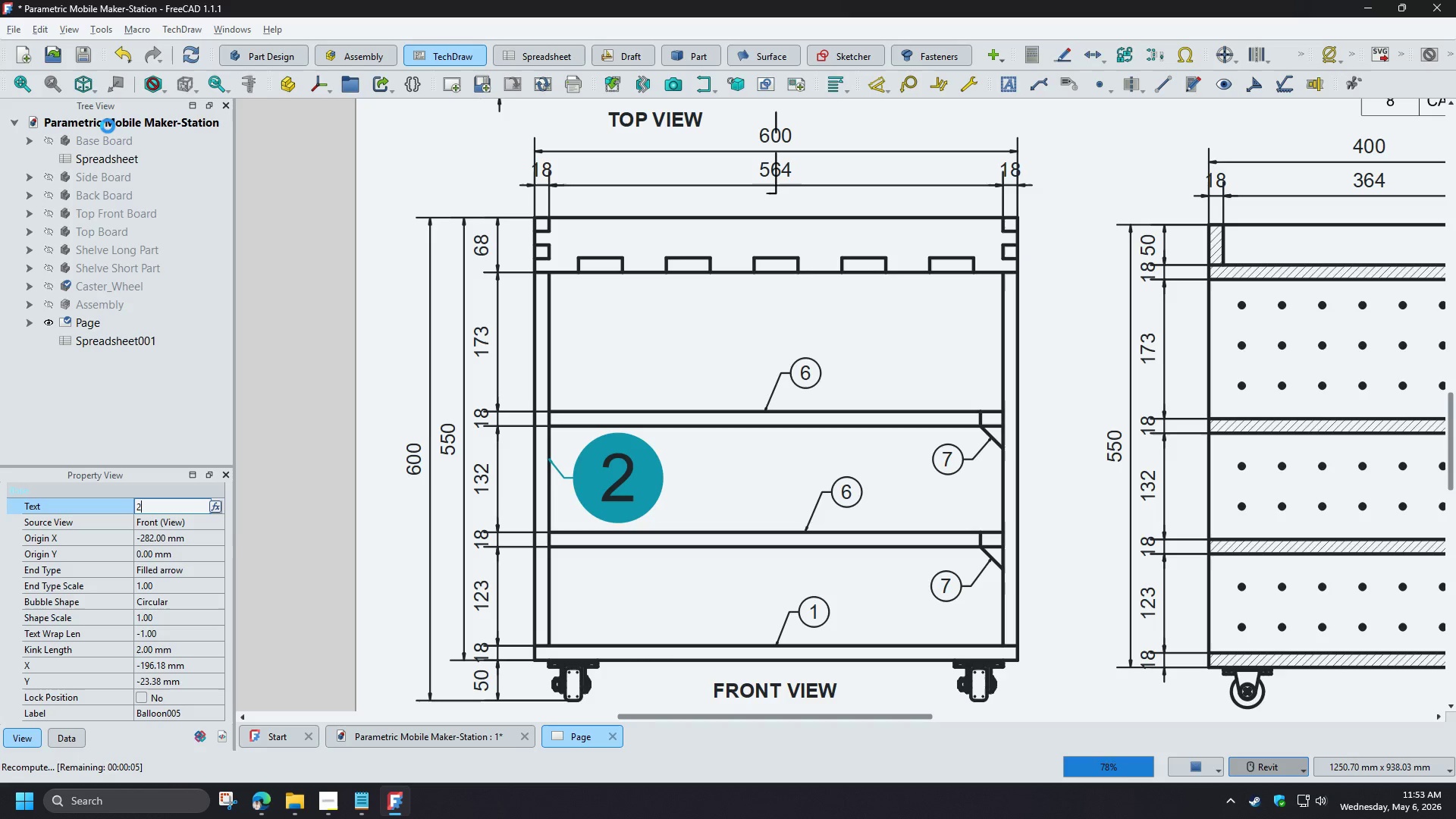 
left_click([94, 121])
 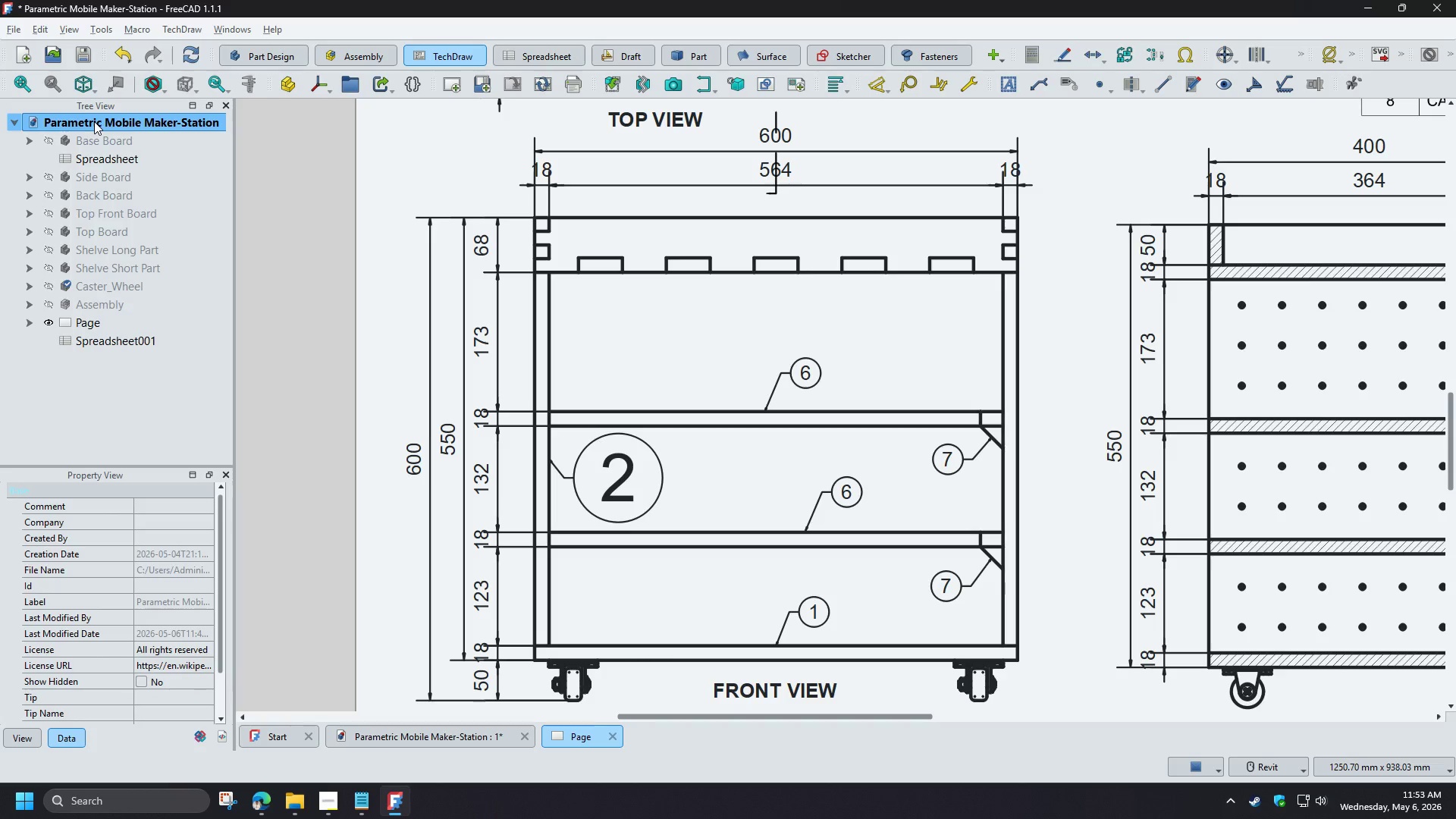 
right_click([94, 121])
 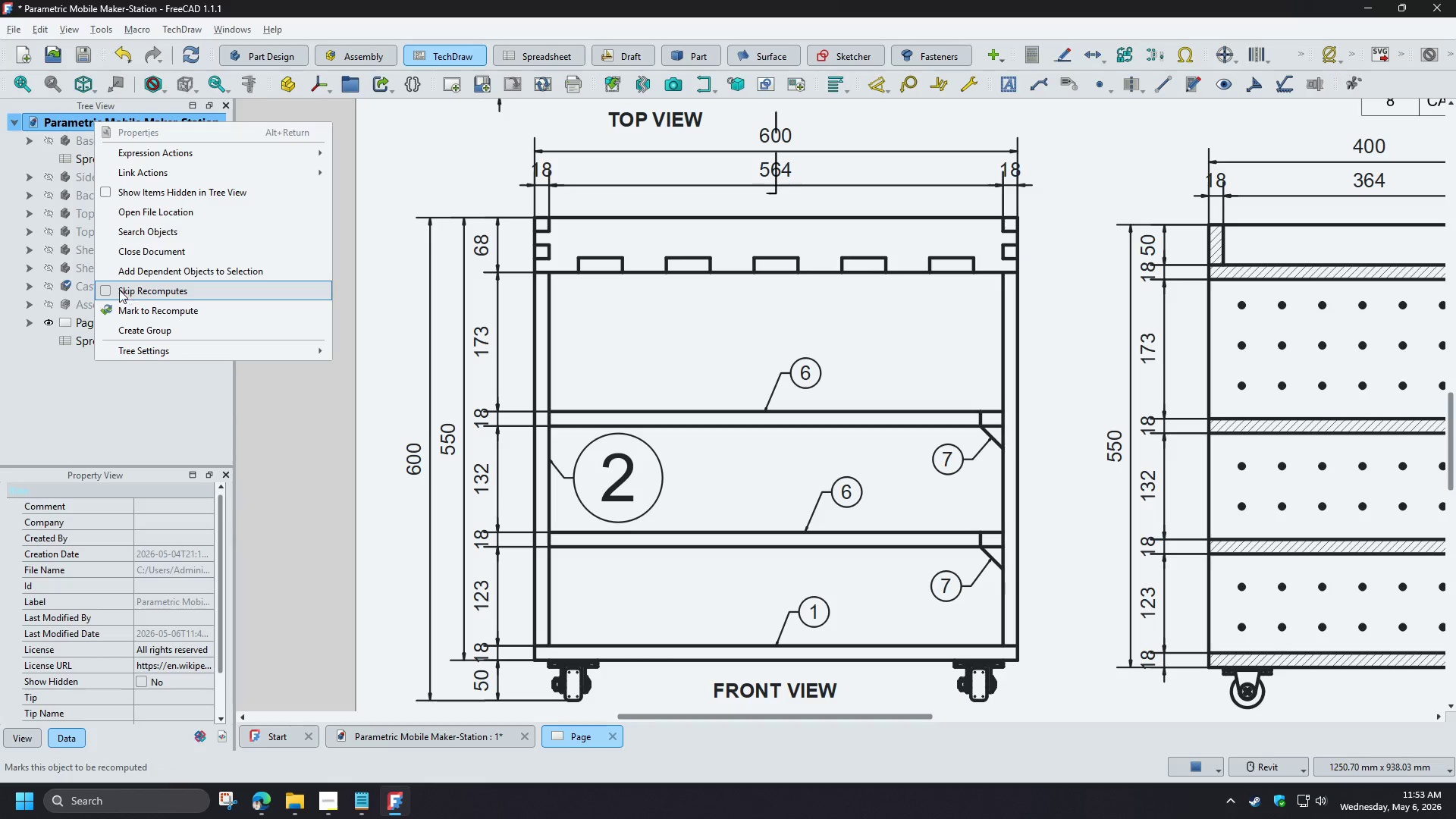 
left_click([107, 290])
 